 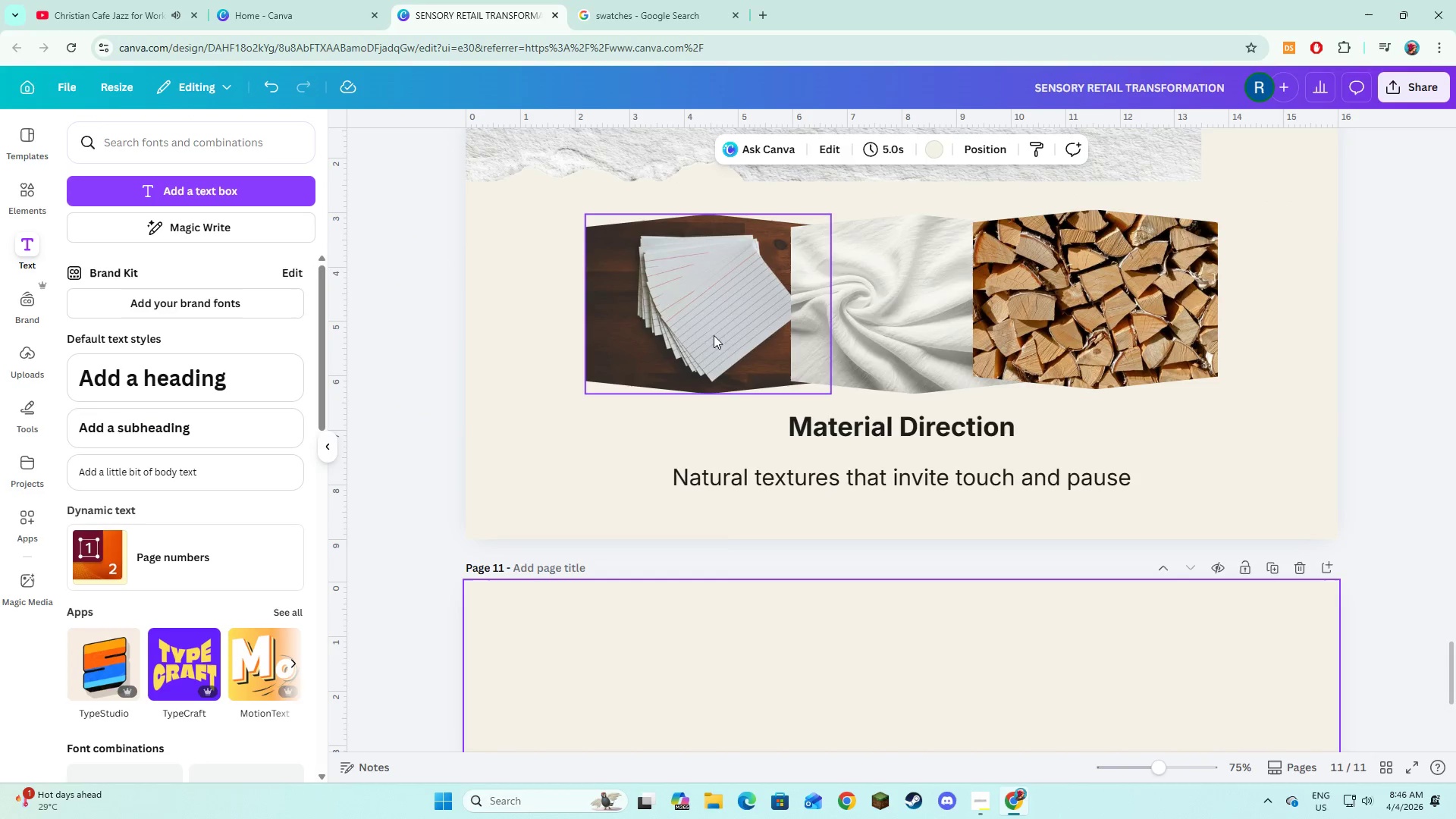 
left_click([691, 321])
 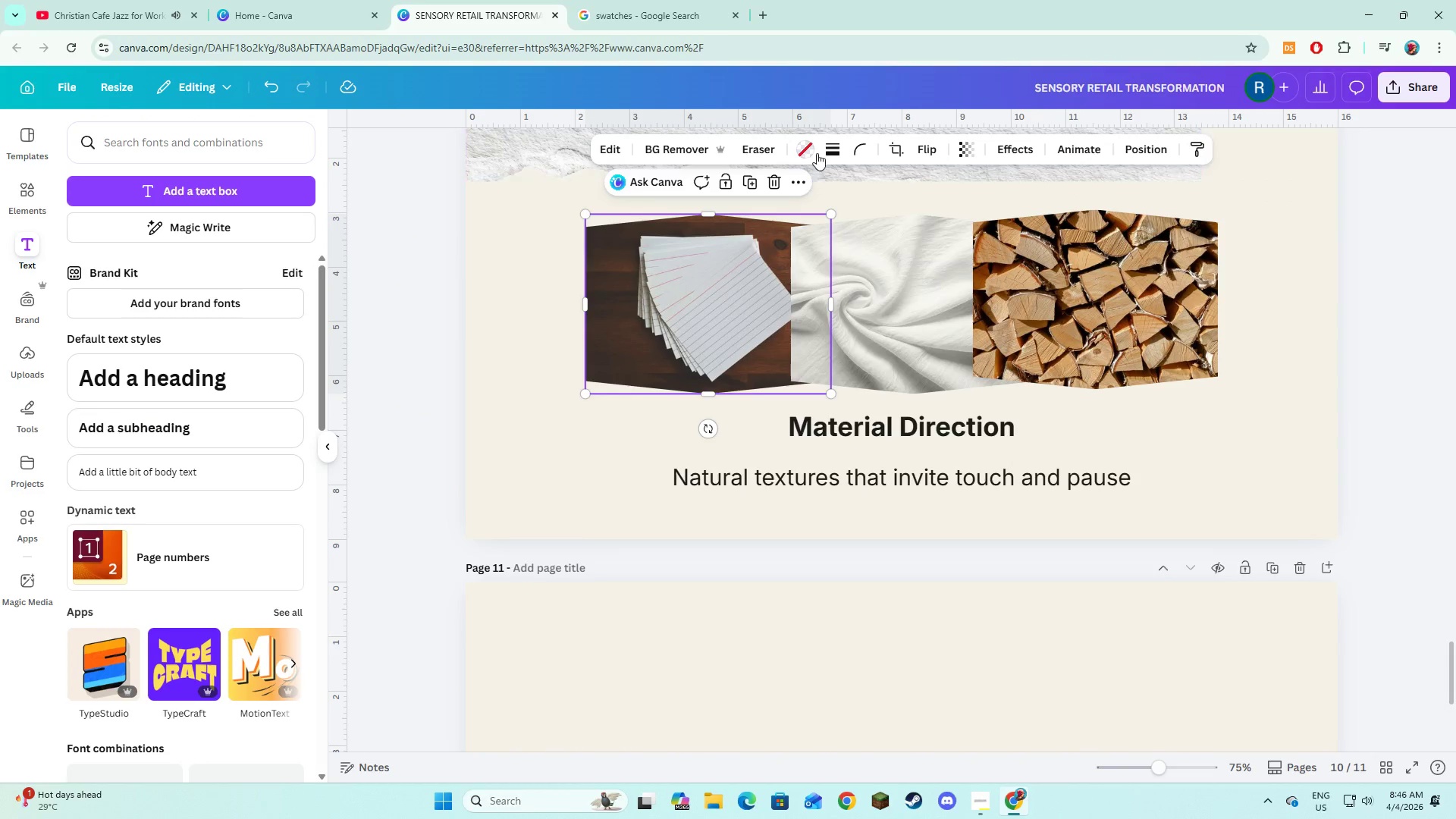 
left_click([822, 143])
 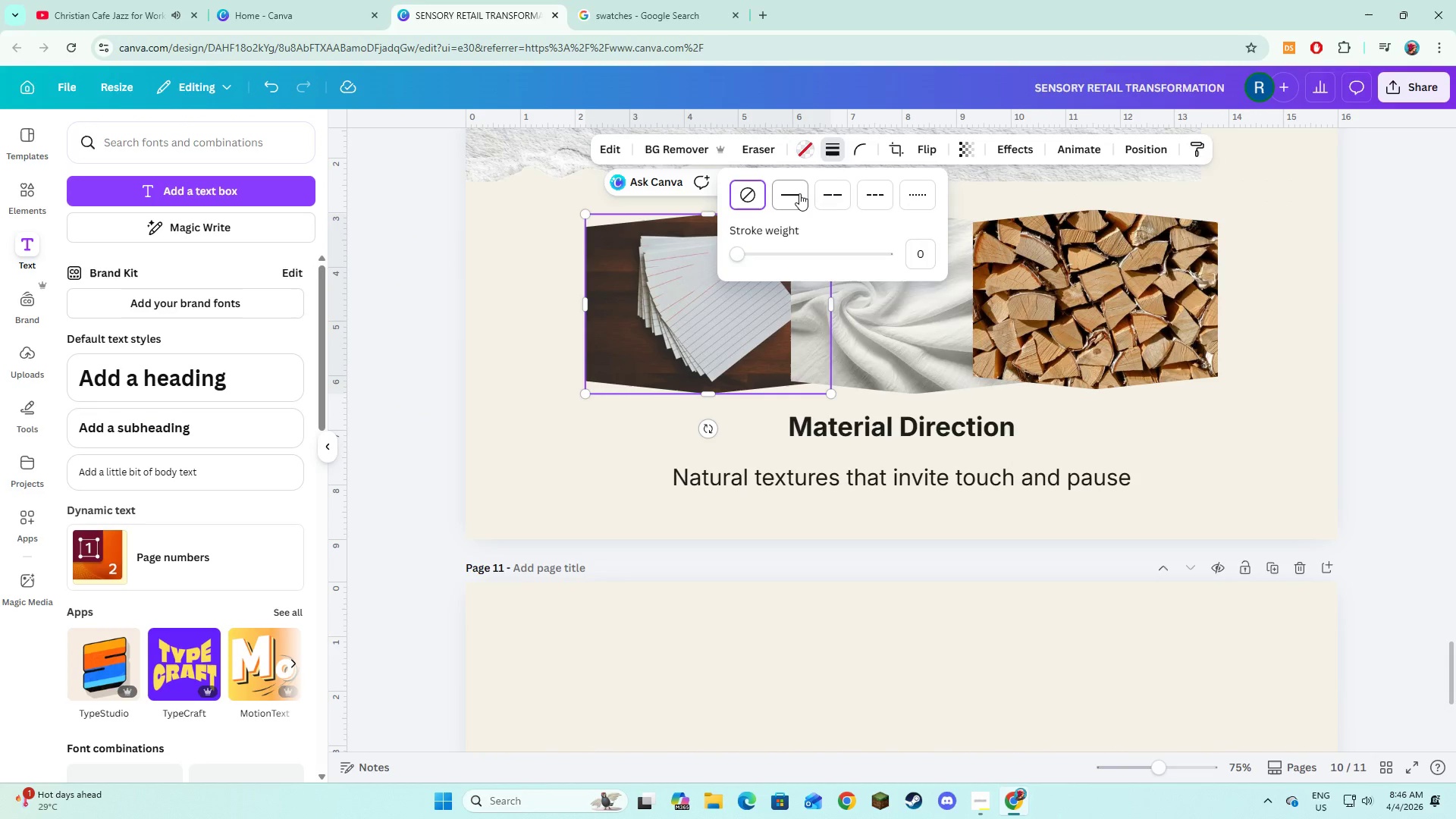 
left_click([799, 193])
 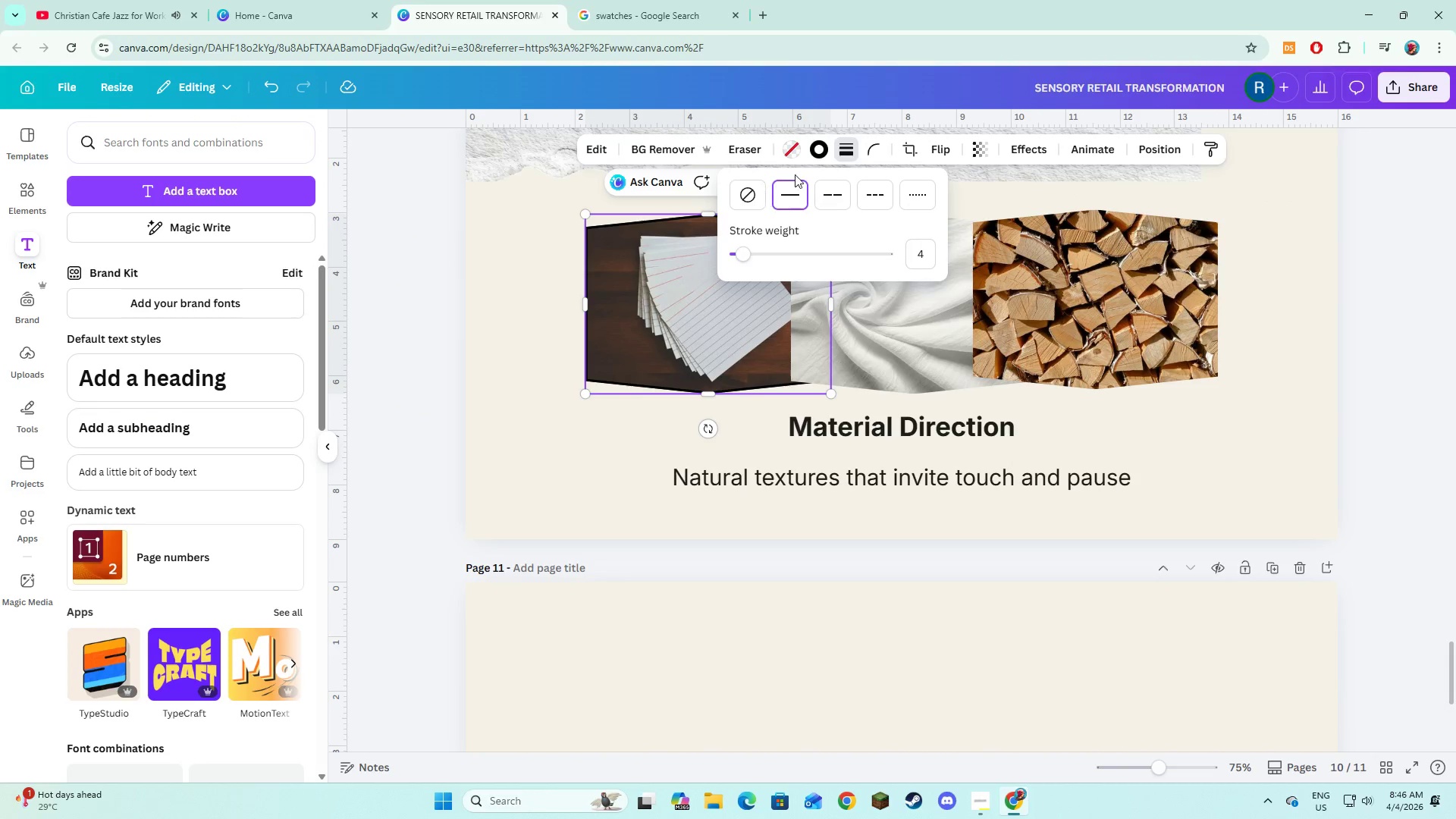 
left_click([815, 153])
 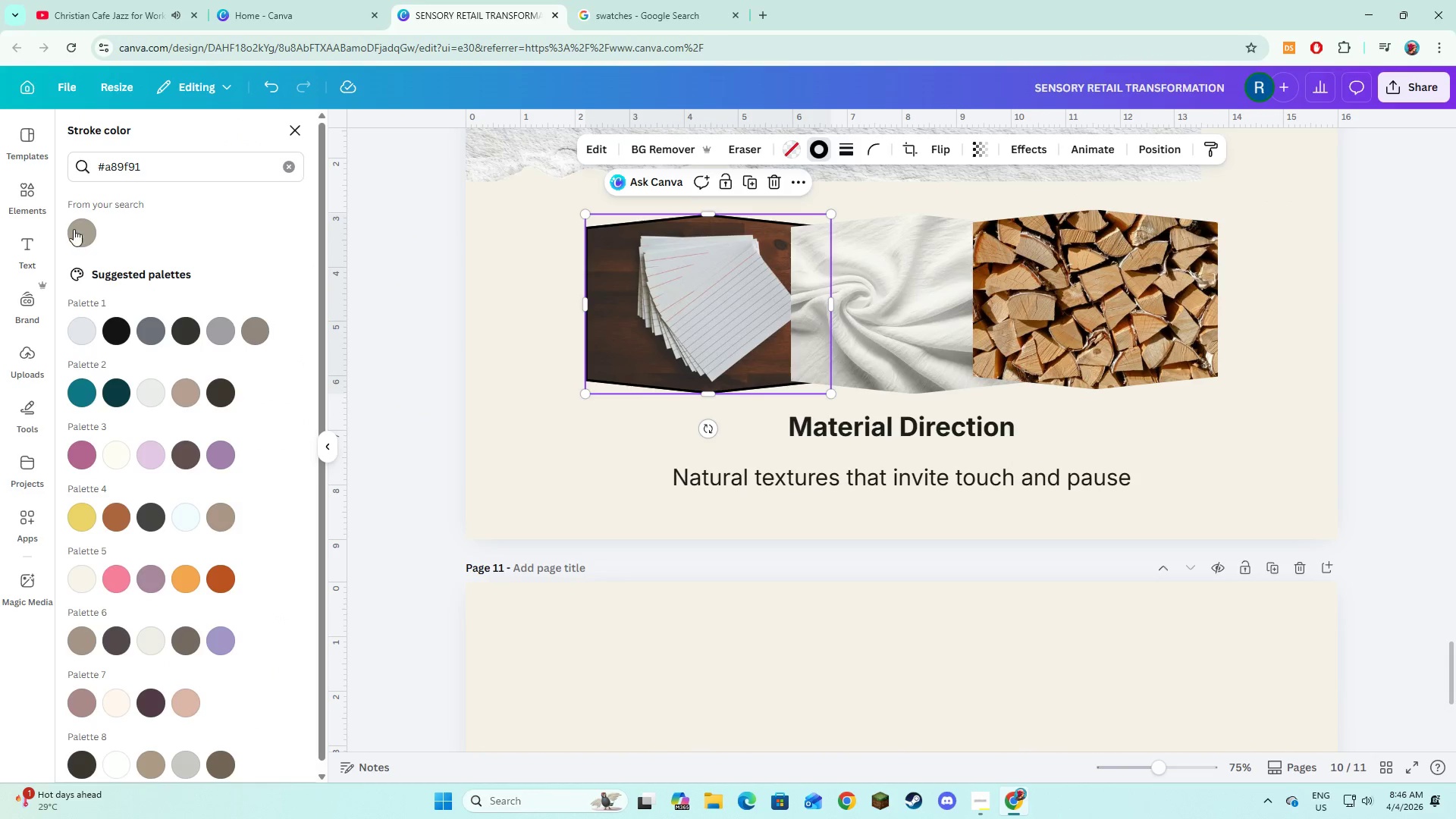 
left_click([74, 229])
 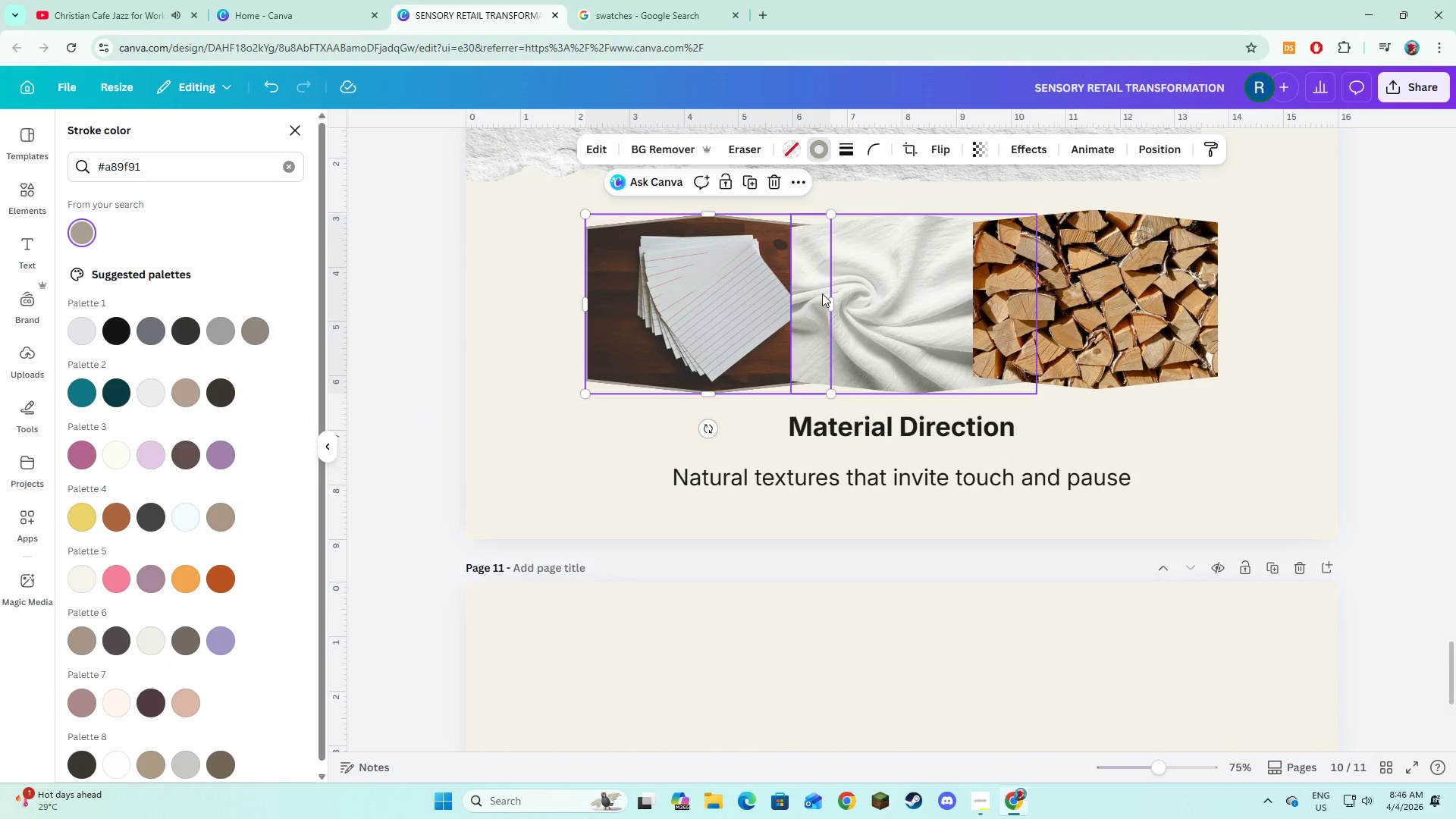 
left_click([855, 300])
 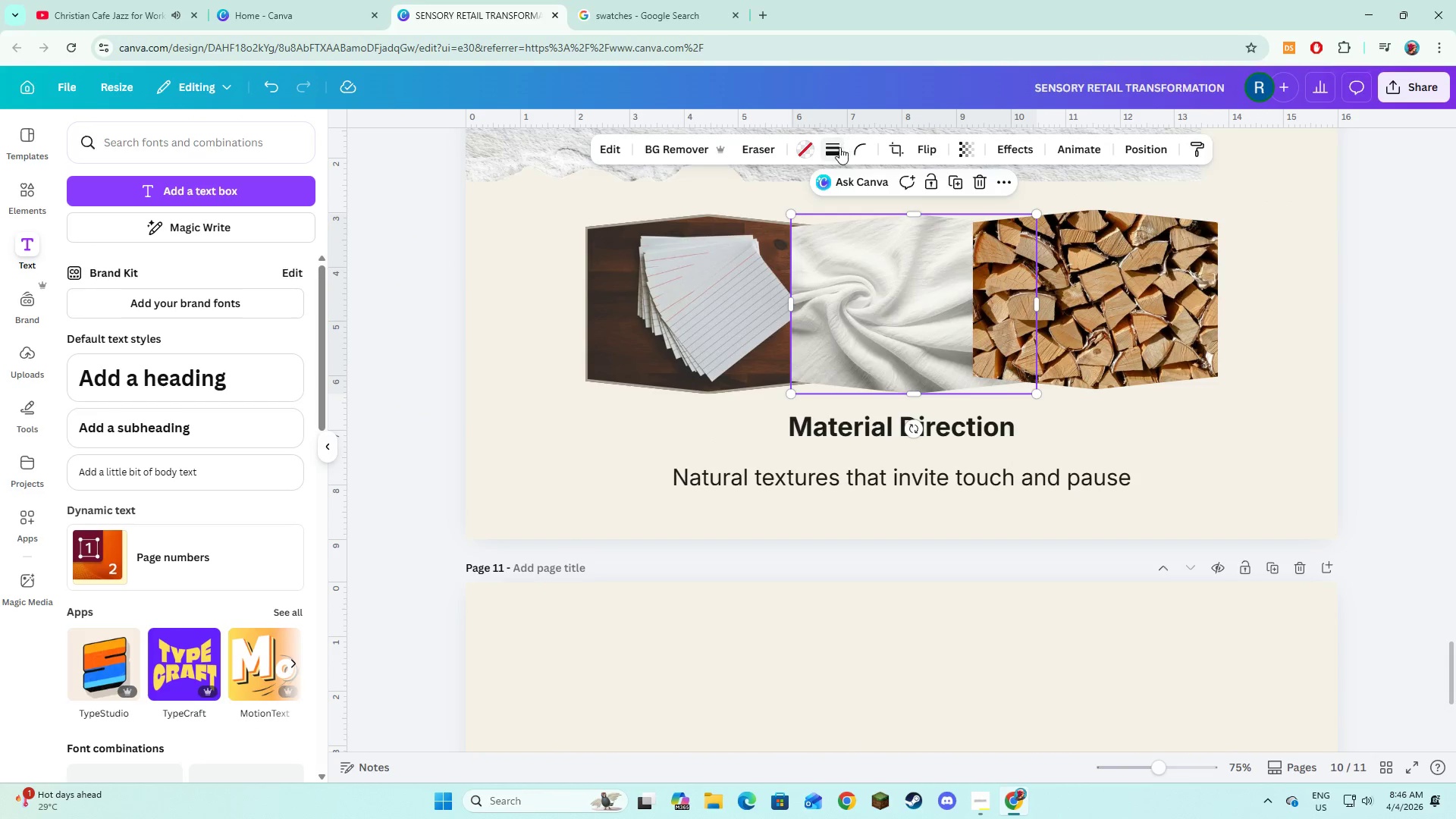 
left_click([838, 150])
 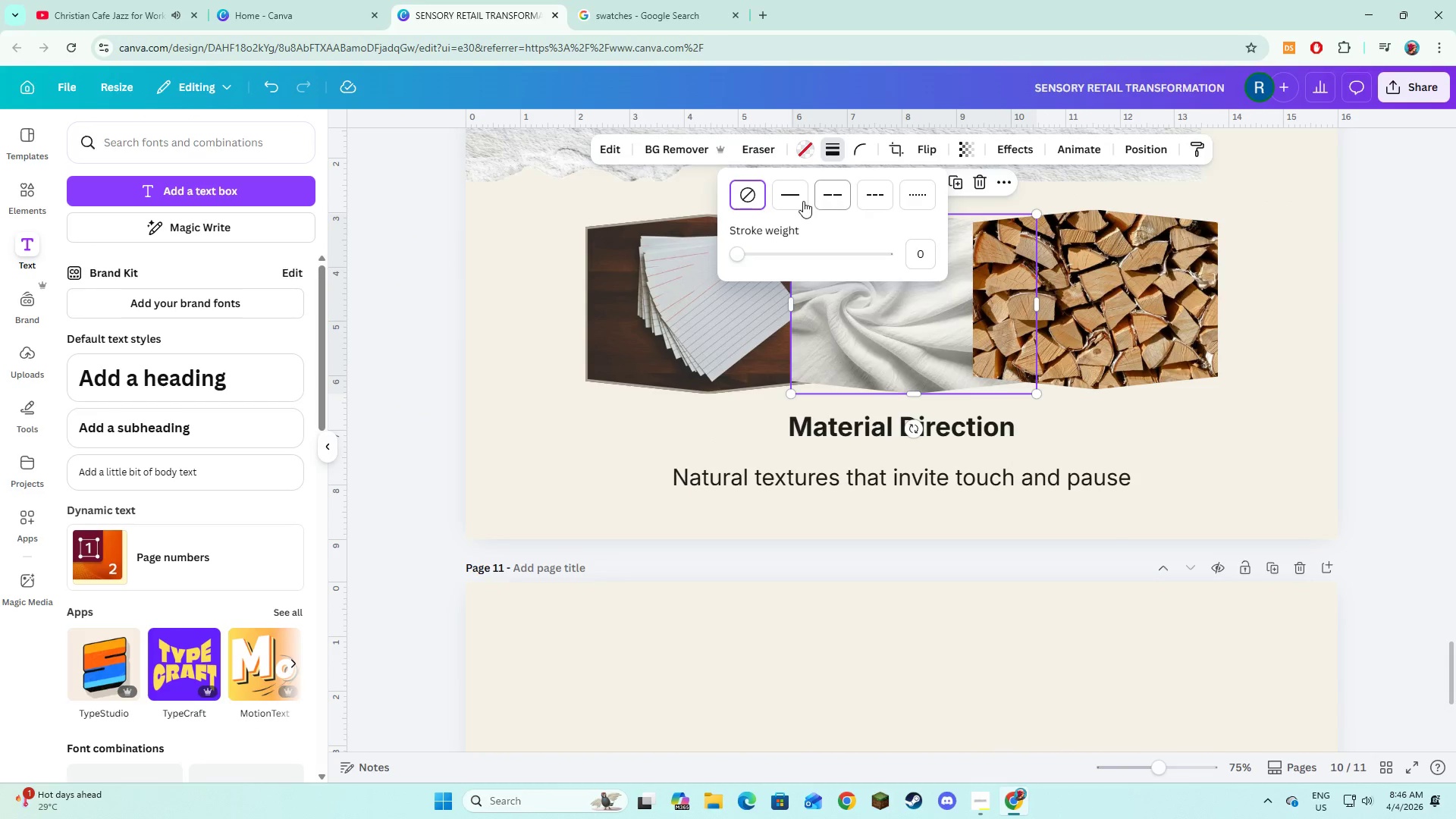 
left_click([800, 201])
 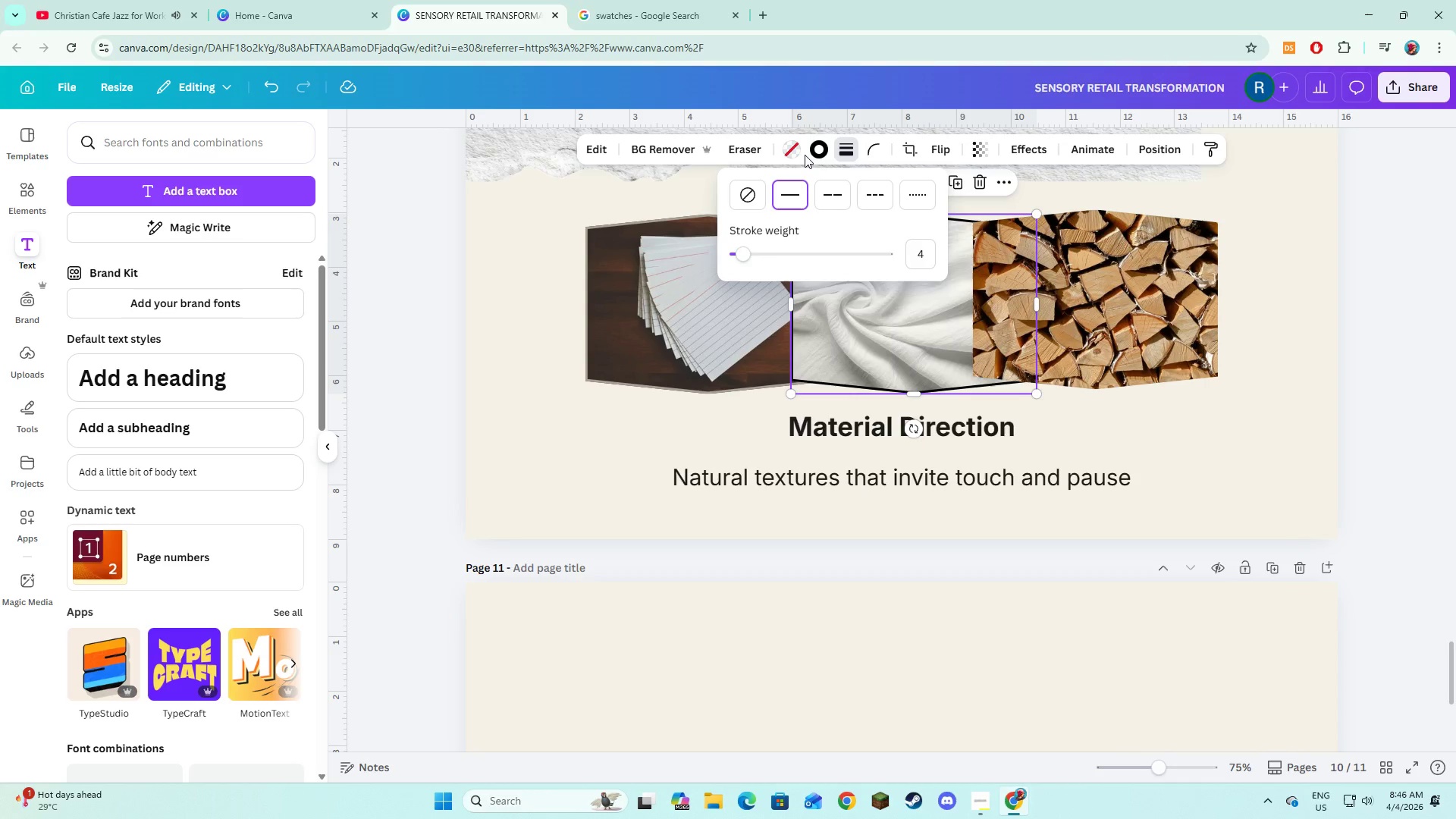 
left_click([807, 152])
 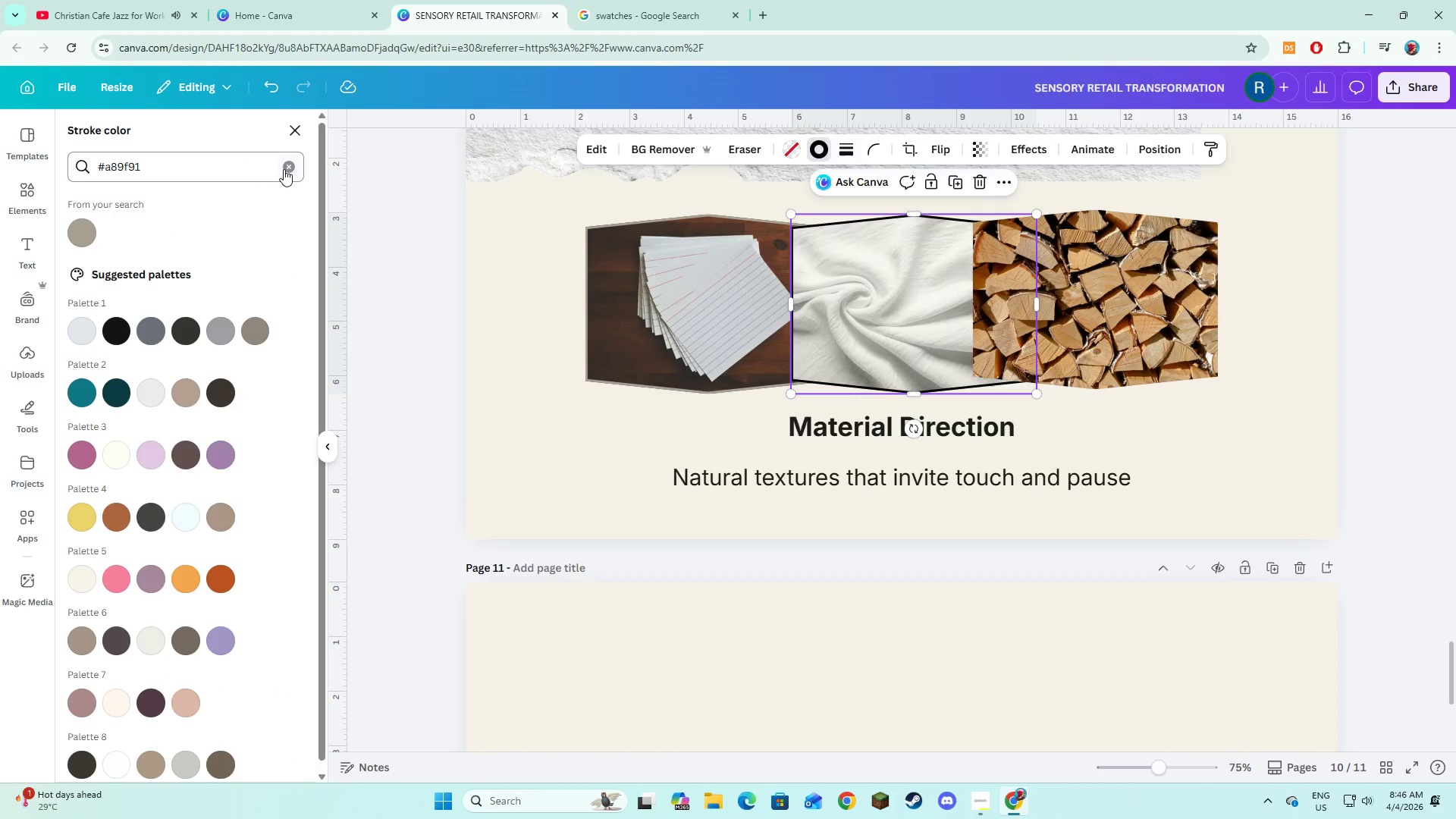 
left_click([284, 169])
 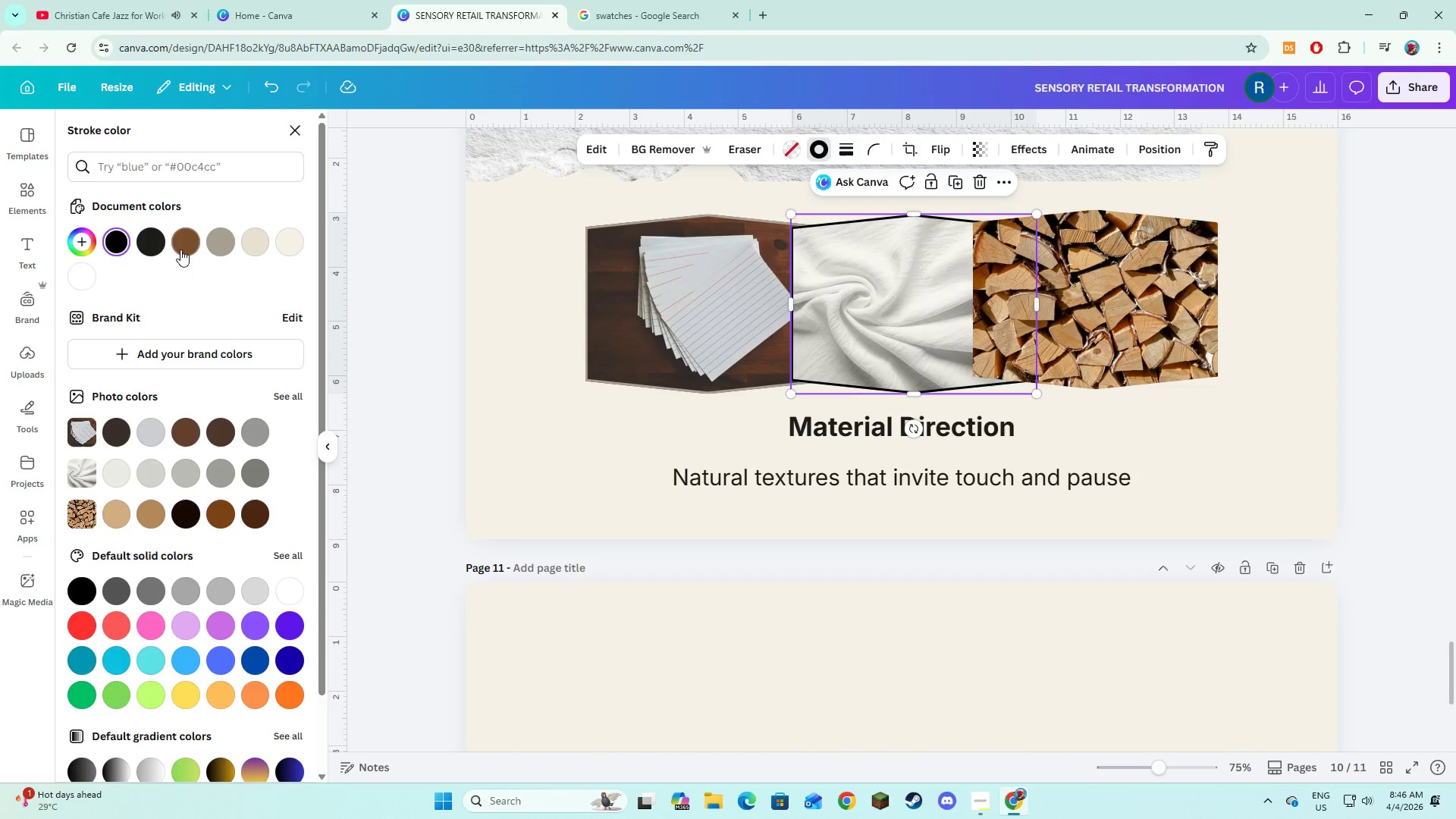 
left_click([180, 249])
 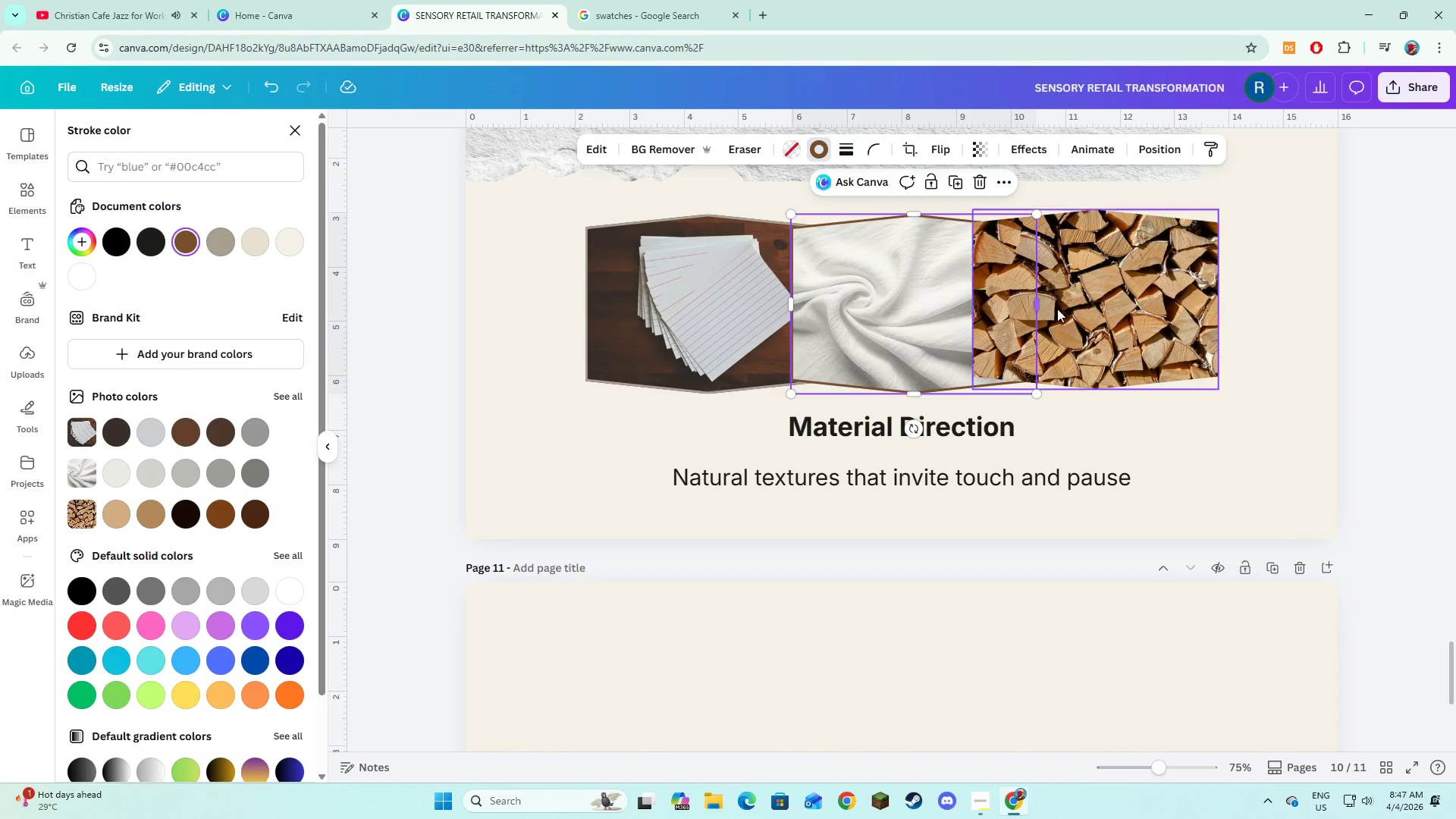 
left_click([1068, 311])
 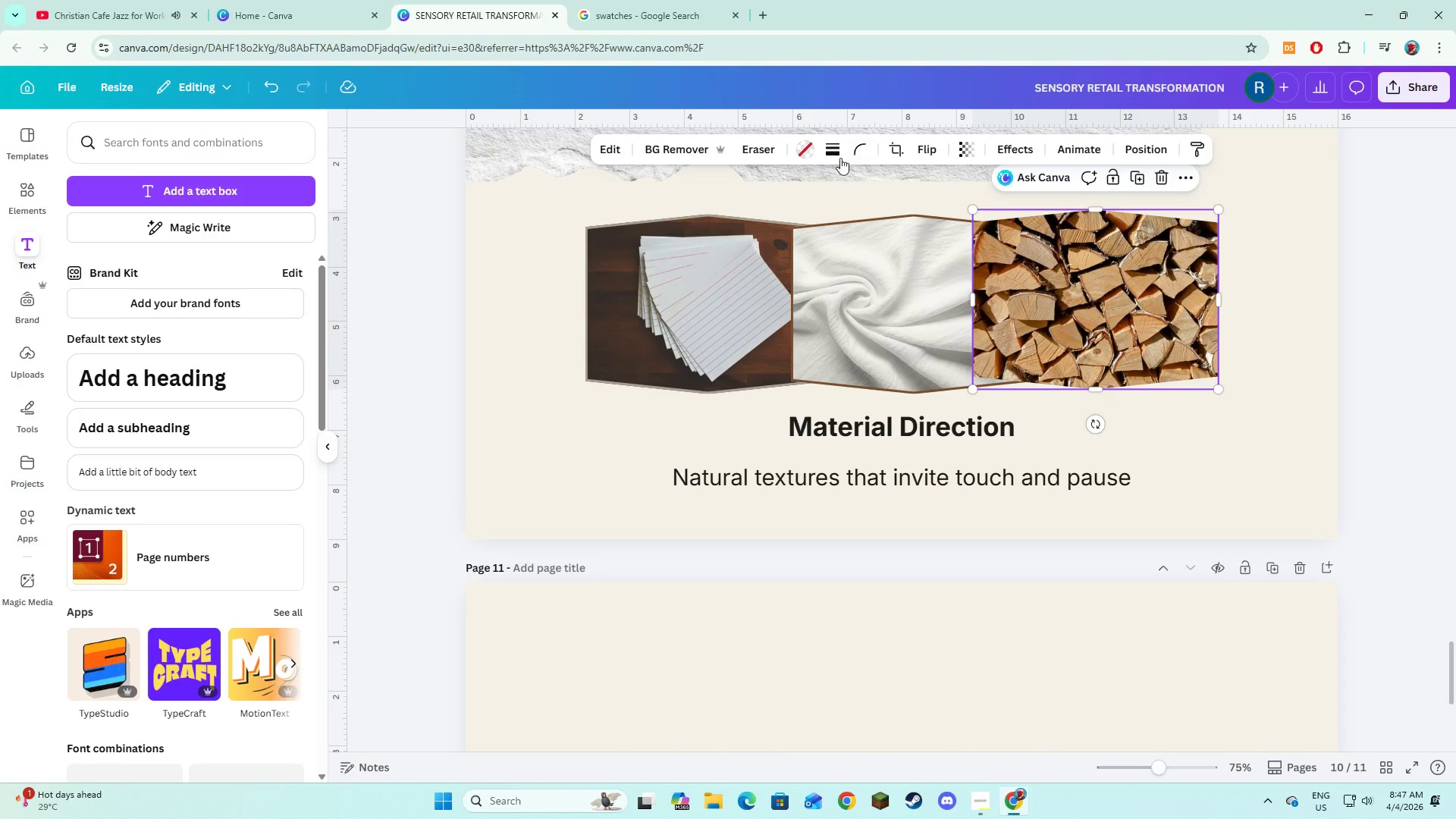 
left_click([837, 155])
 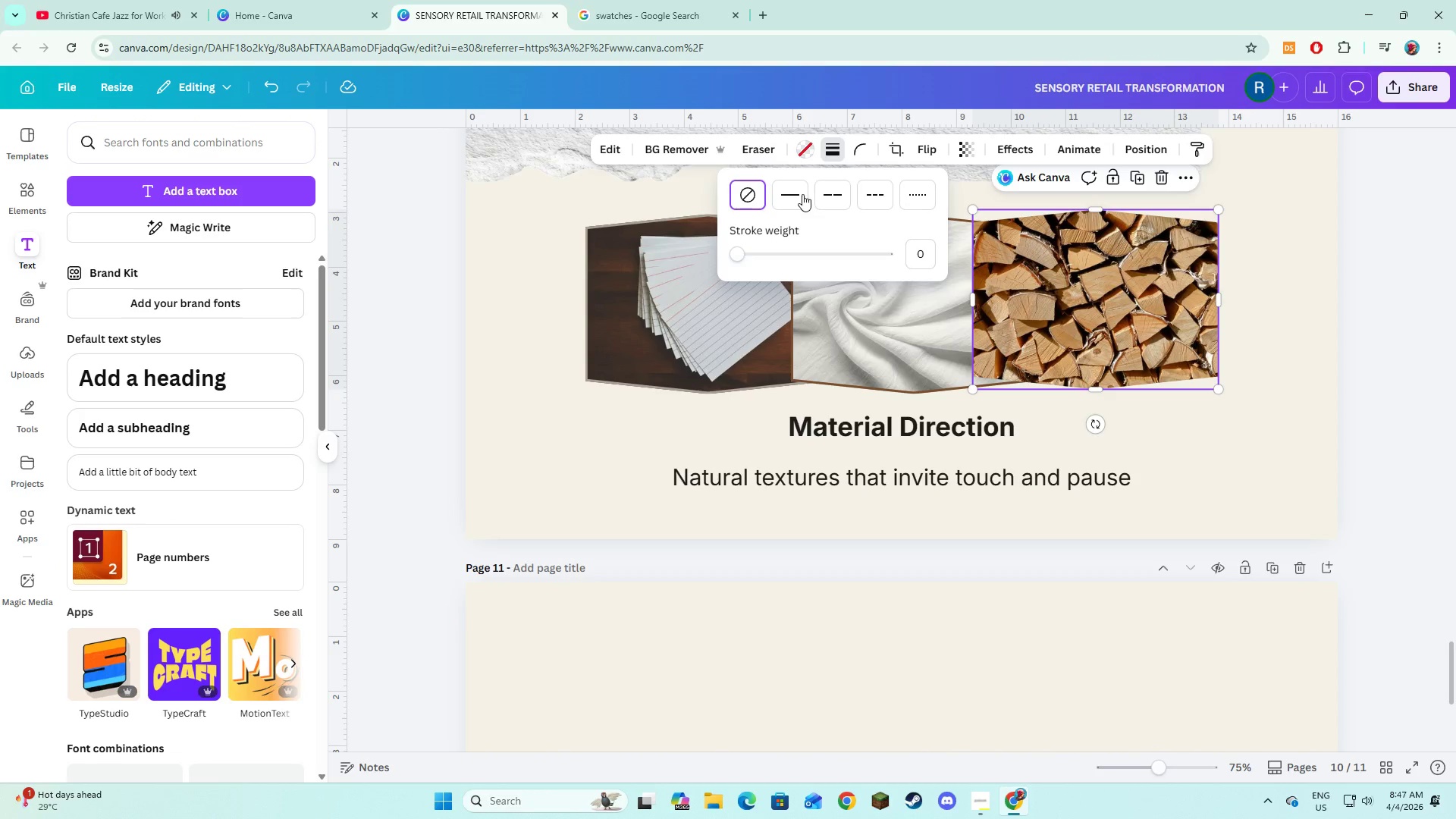 
left_click([799, 195])
 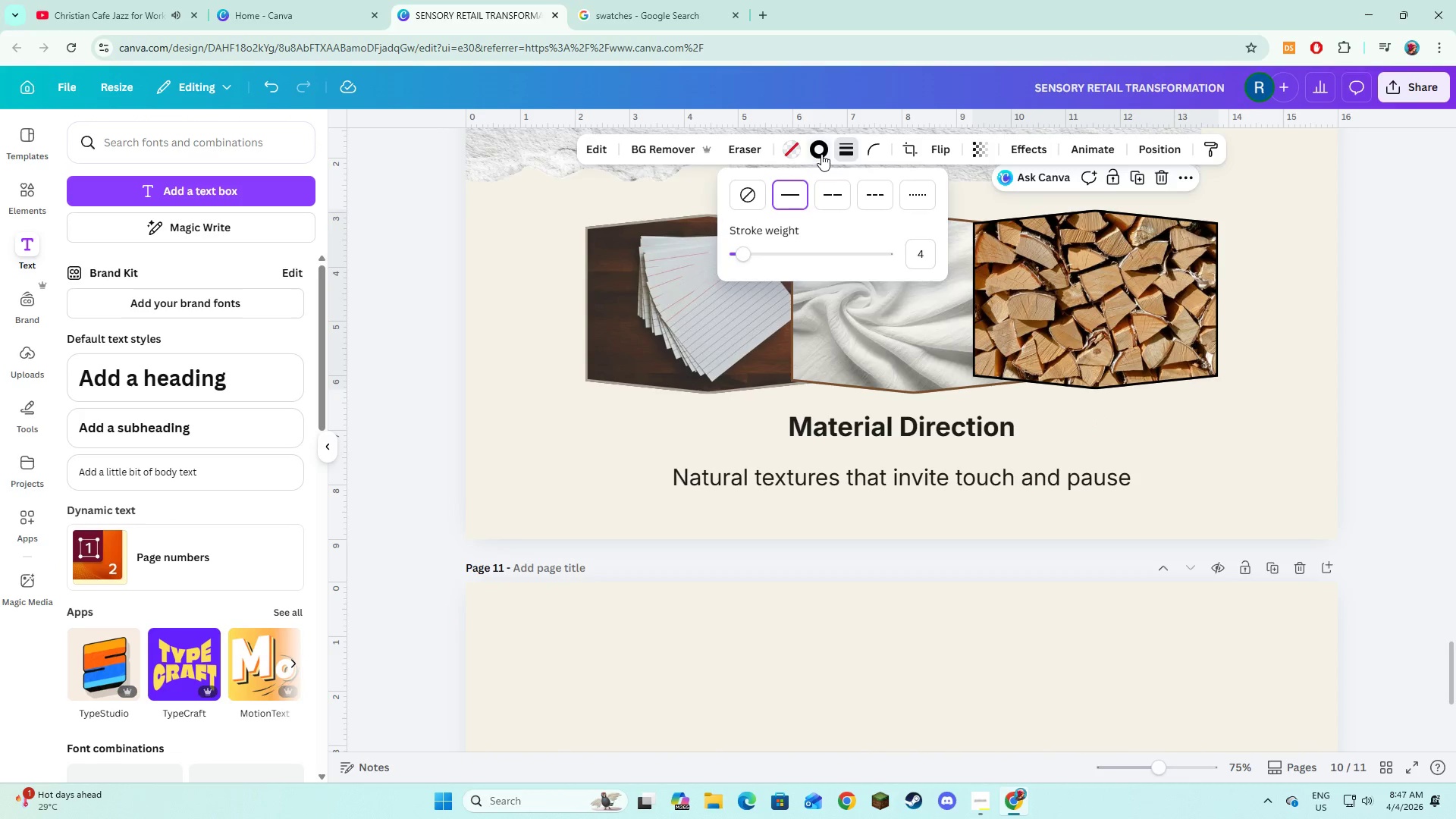 
left_click([821, 154])
 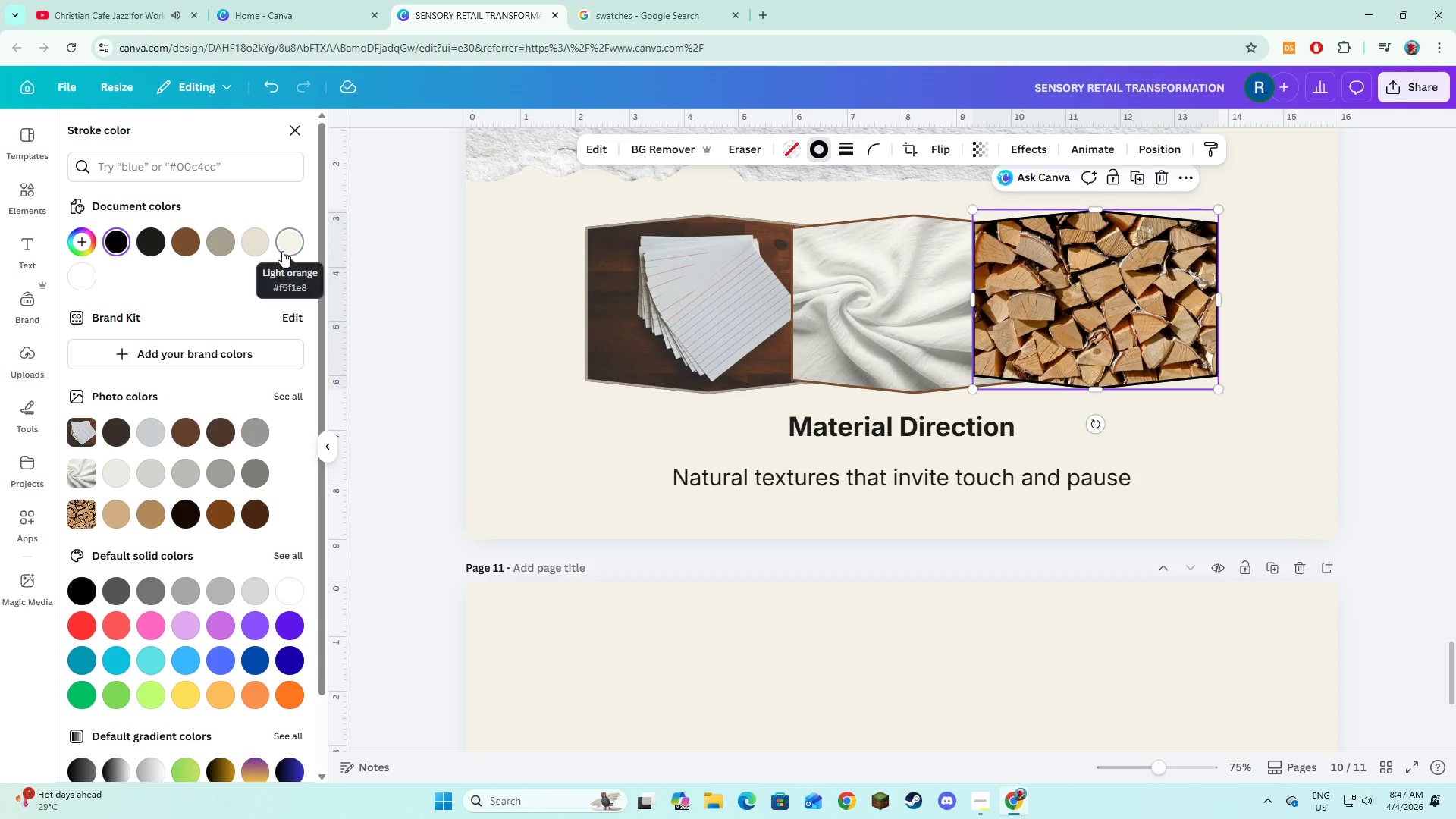 
wait(5.68)
 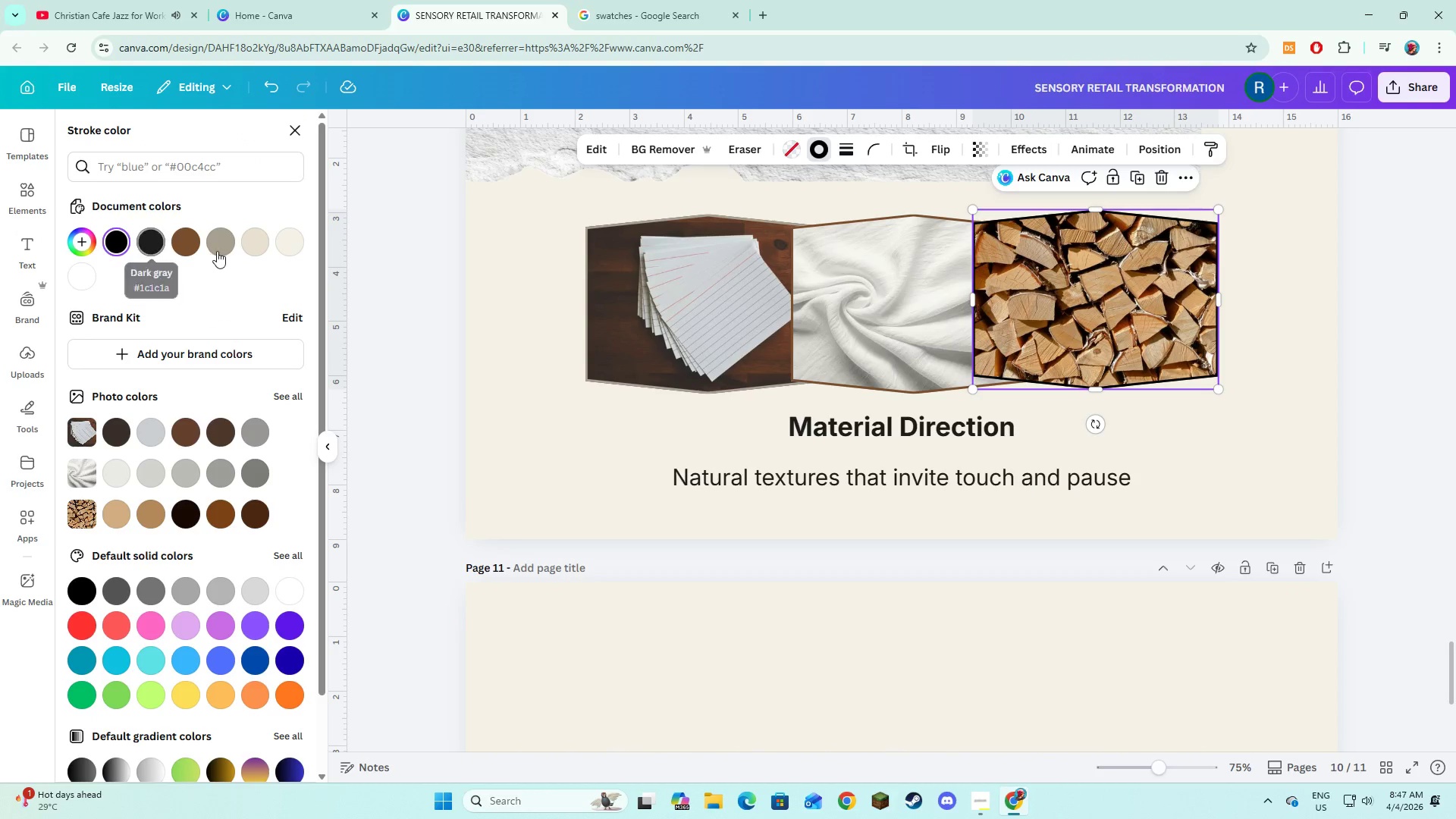 
mouse_move([204, 248])
 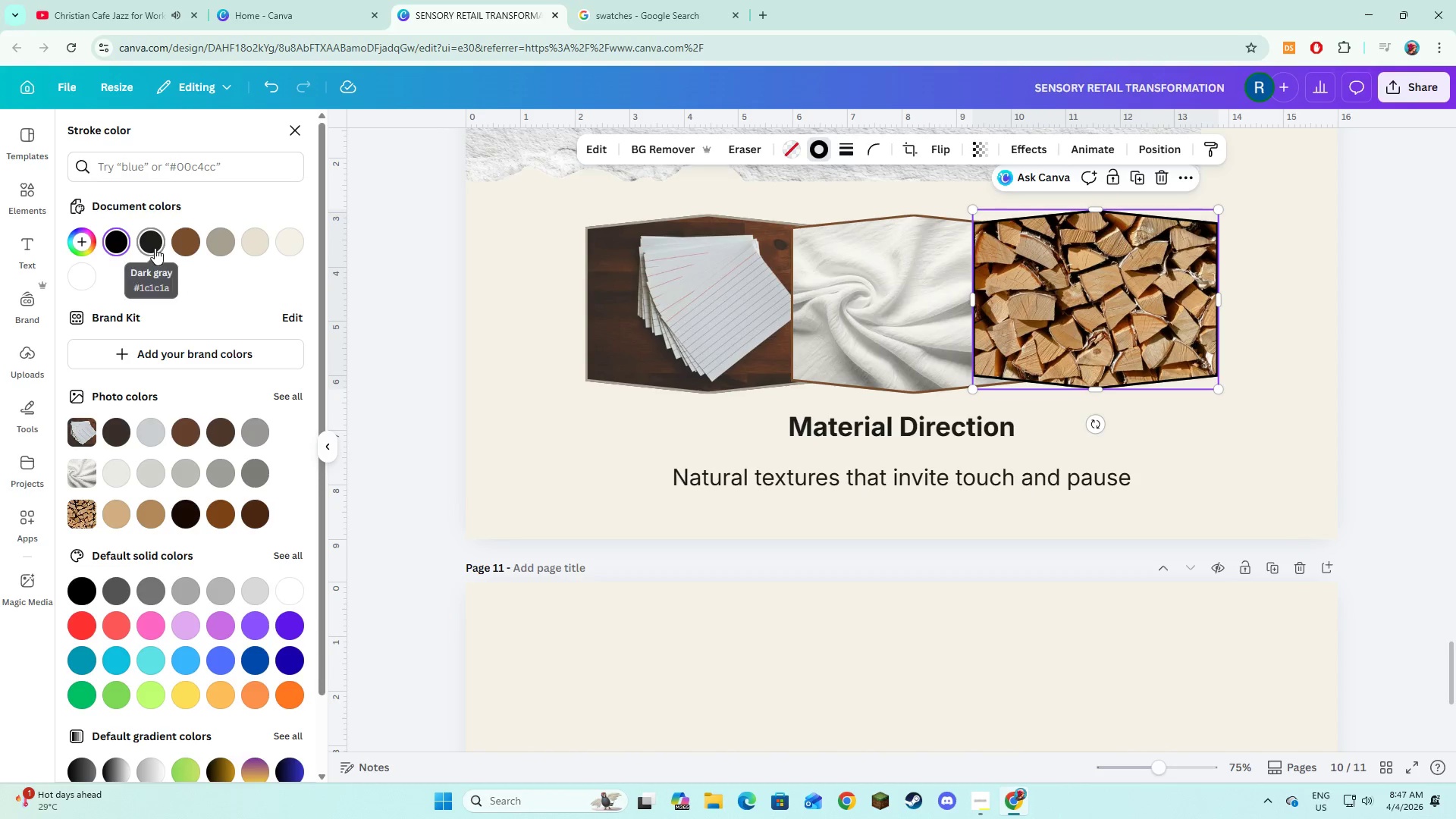 
left_click([155, 248])
 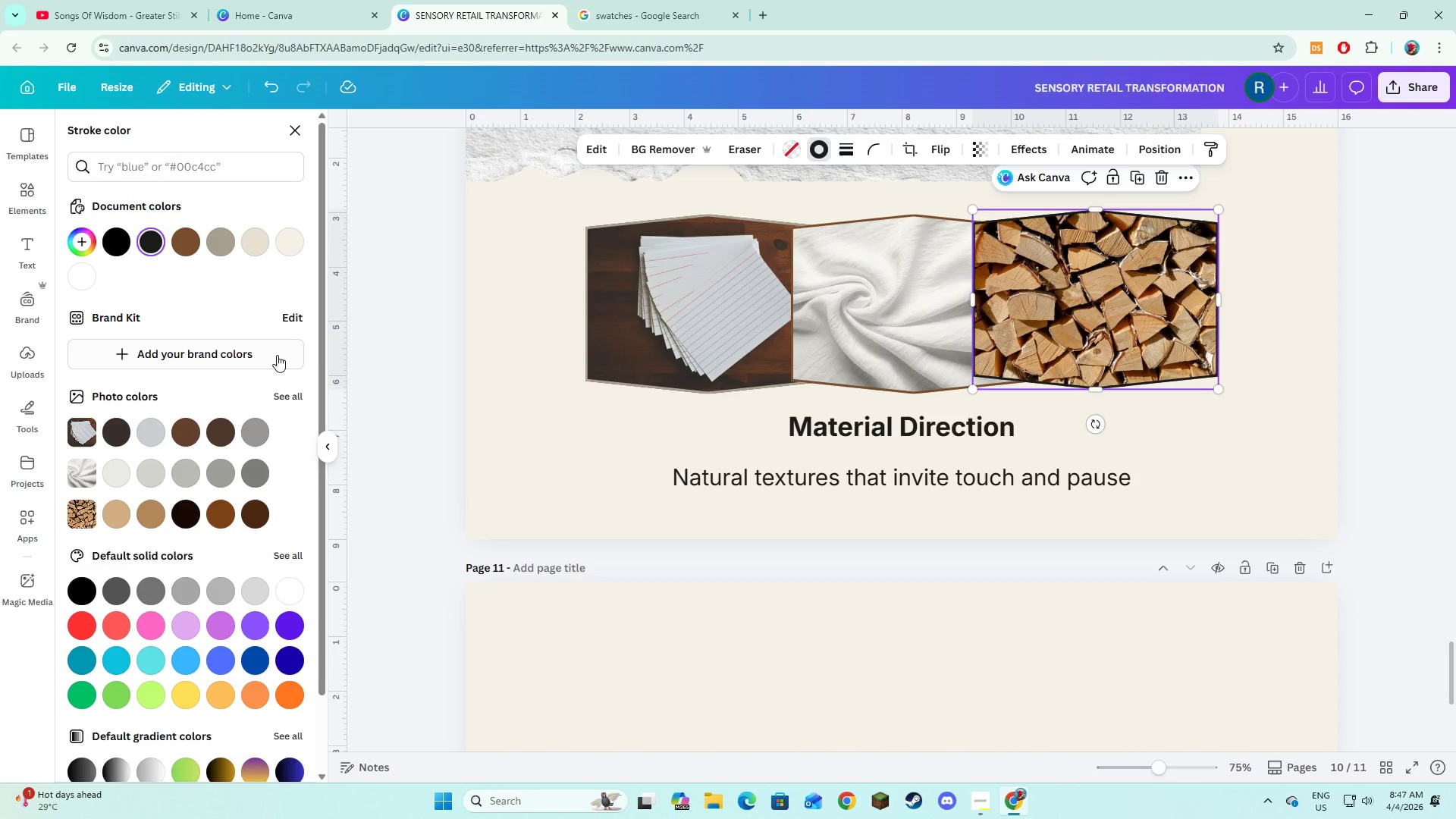 
left_click([782, 634])
 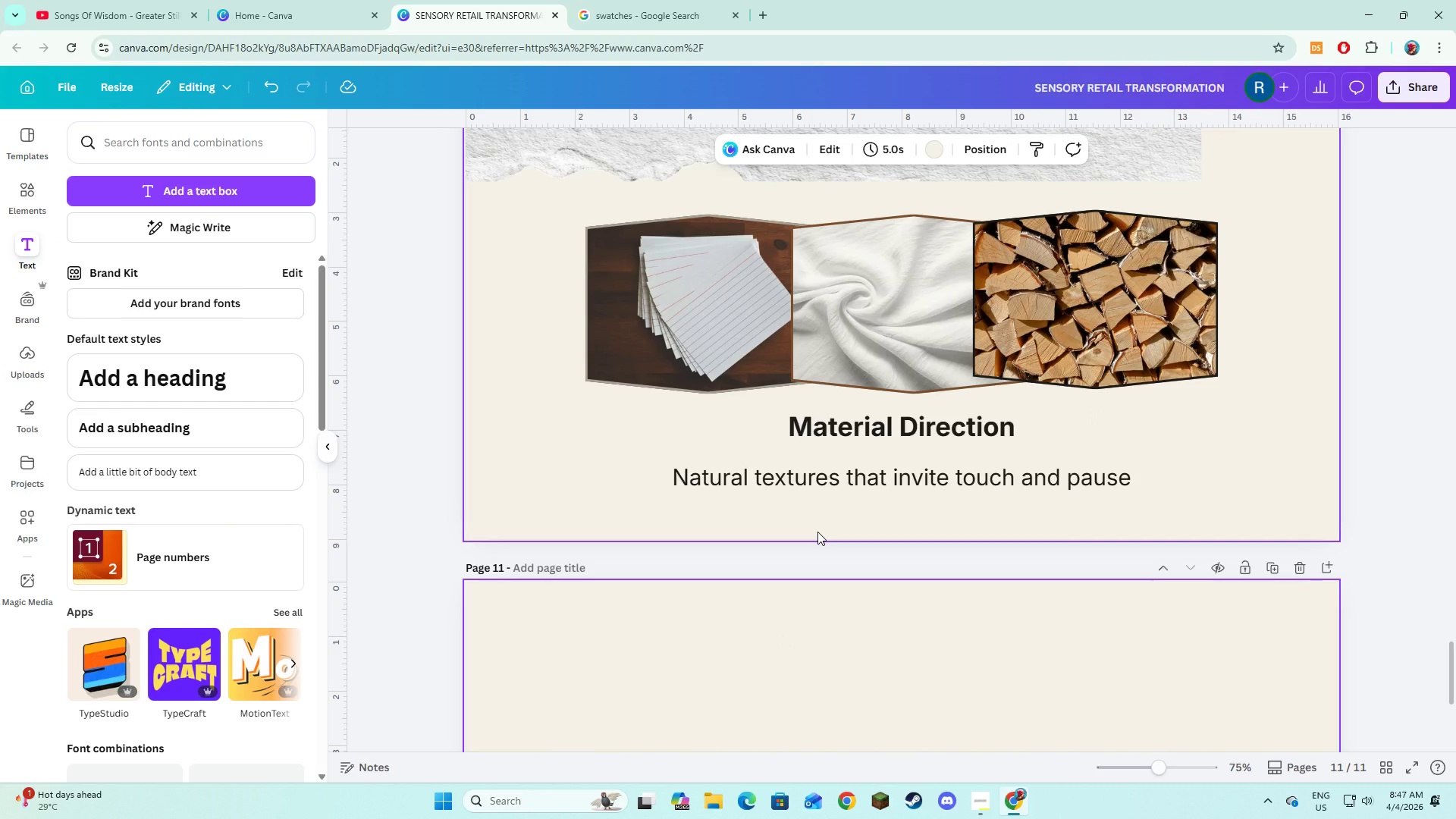 
scroll: coordinate [817, 532], scroll_direction: up, amount: 1.0
 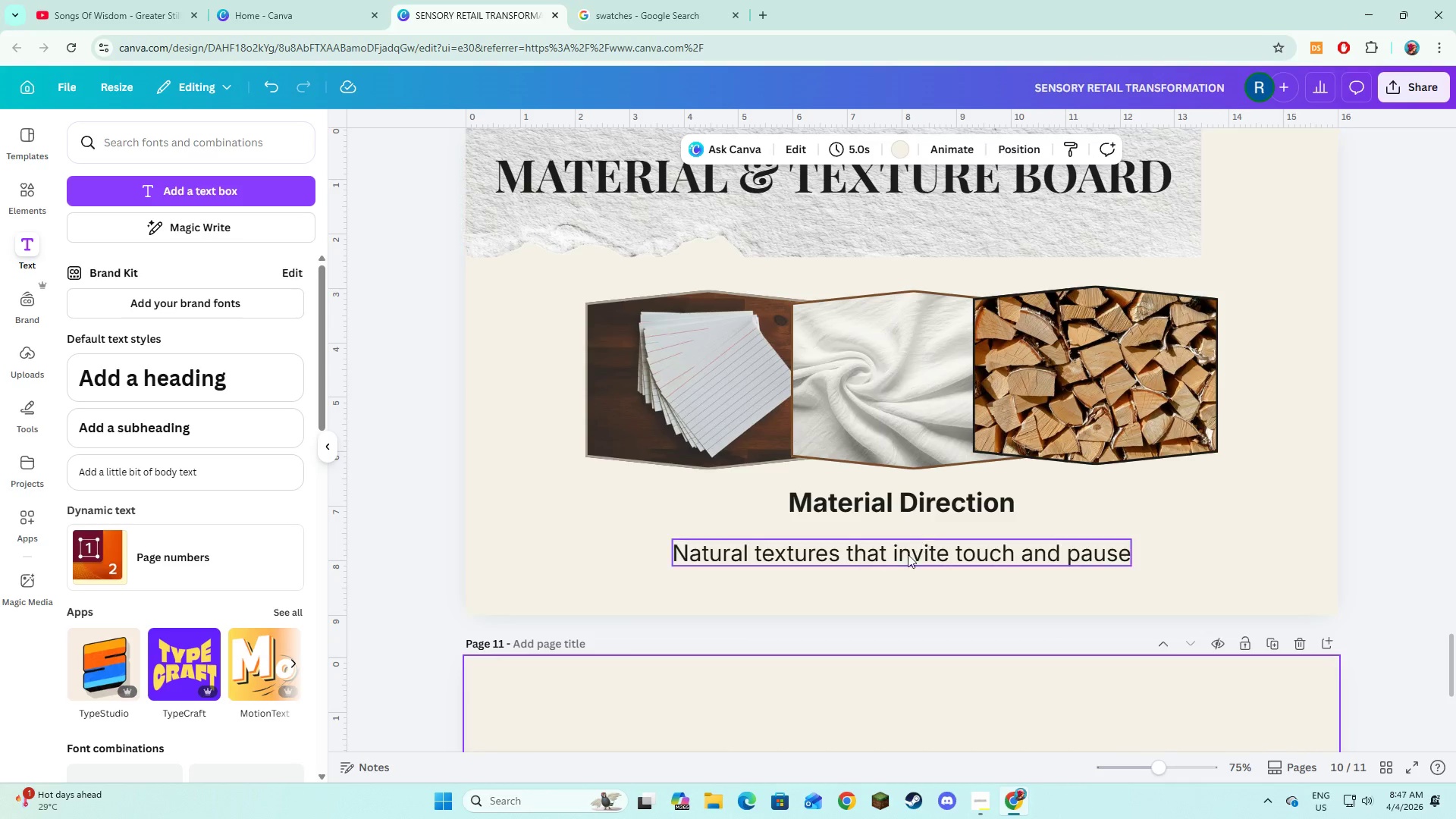 
left_click([841, 610])
 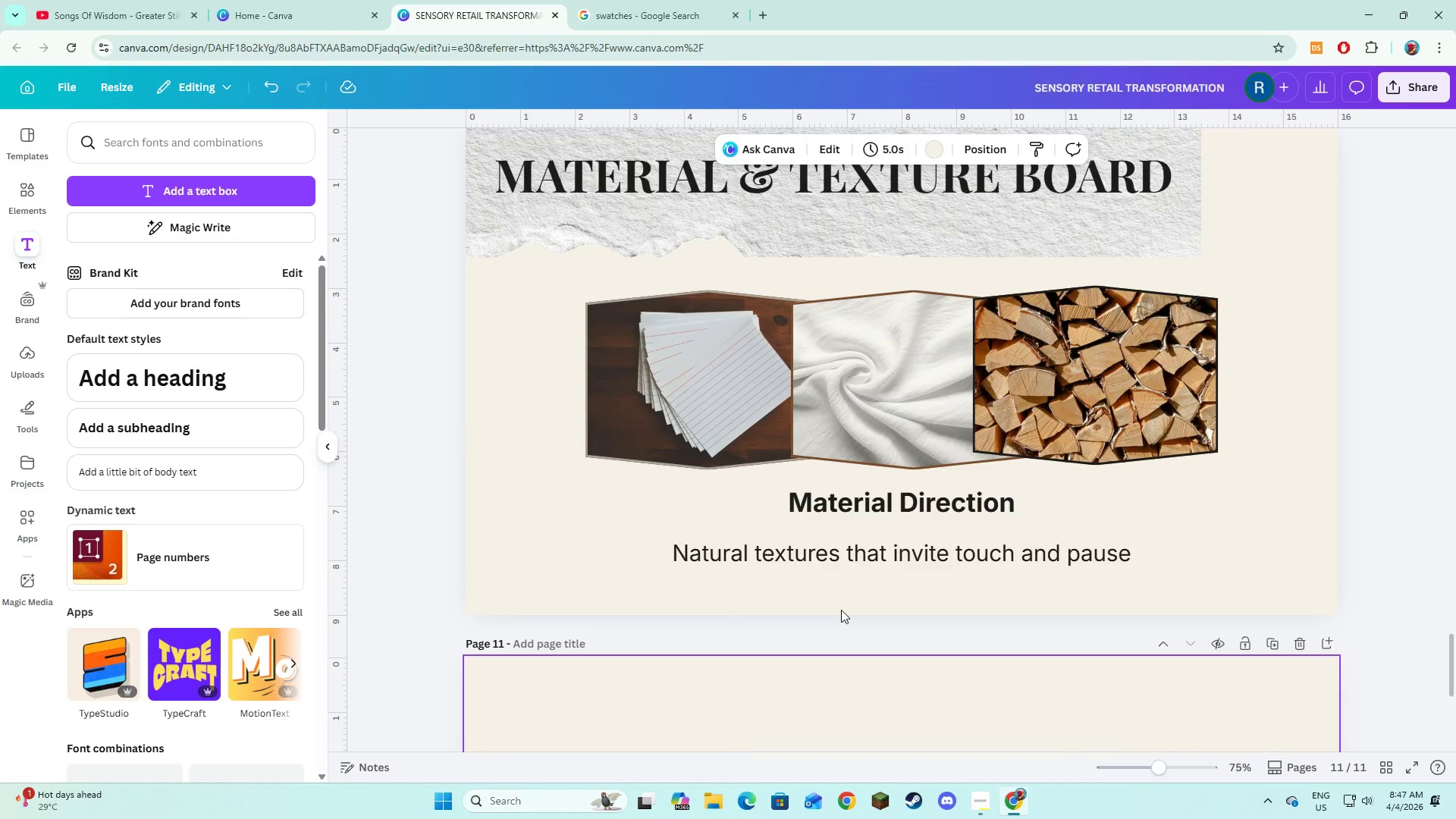 
scroll: coordinate [841, 610], scroll_direction: down, amount: 2.0
 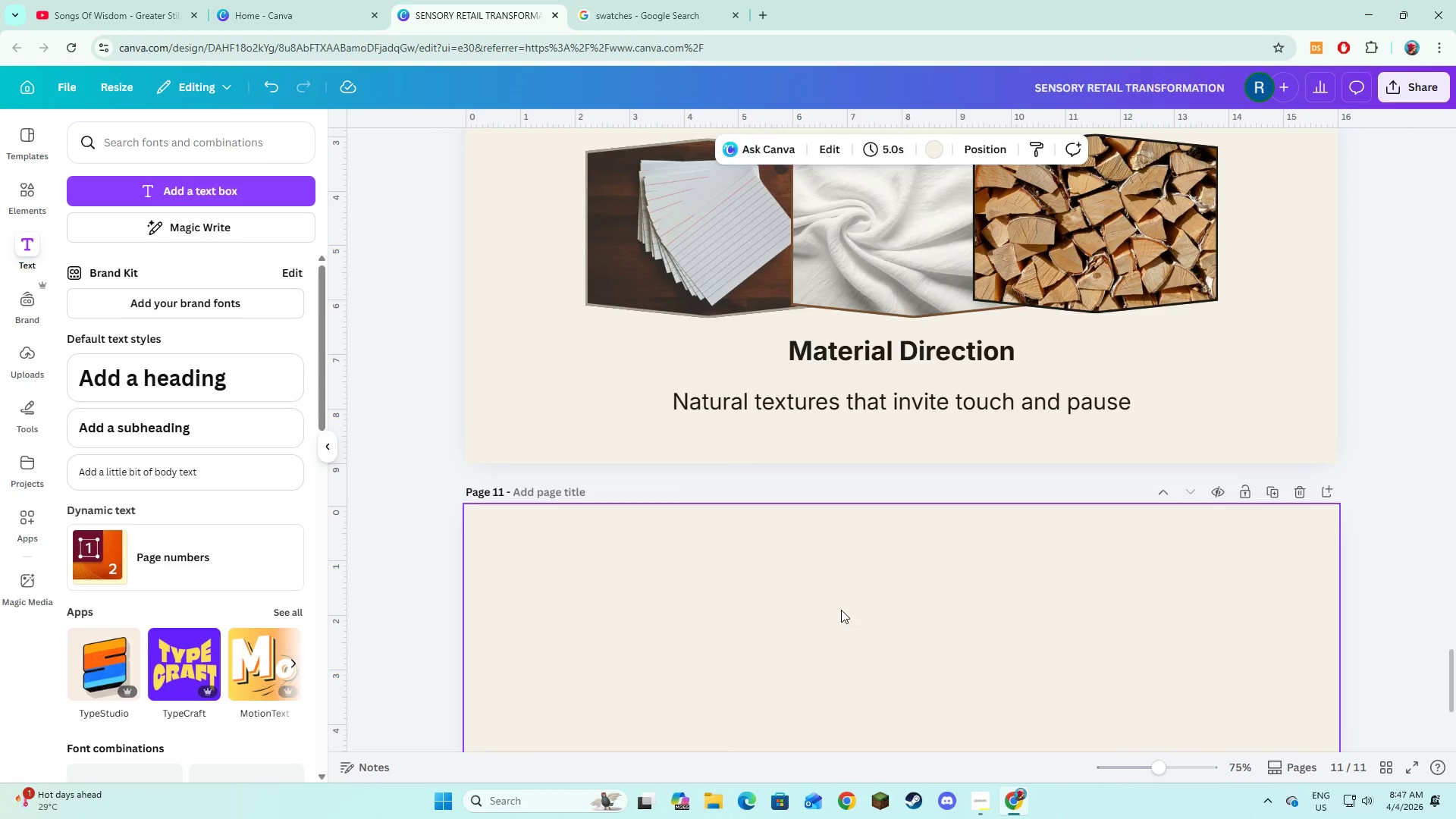 
scroll: coordinate [841, 610], scroll_direction: up, amount: 2.0
 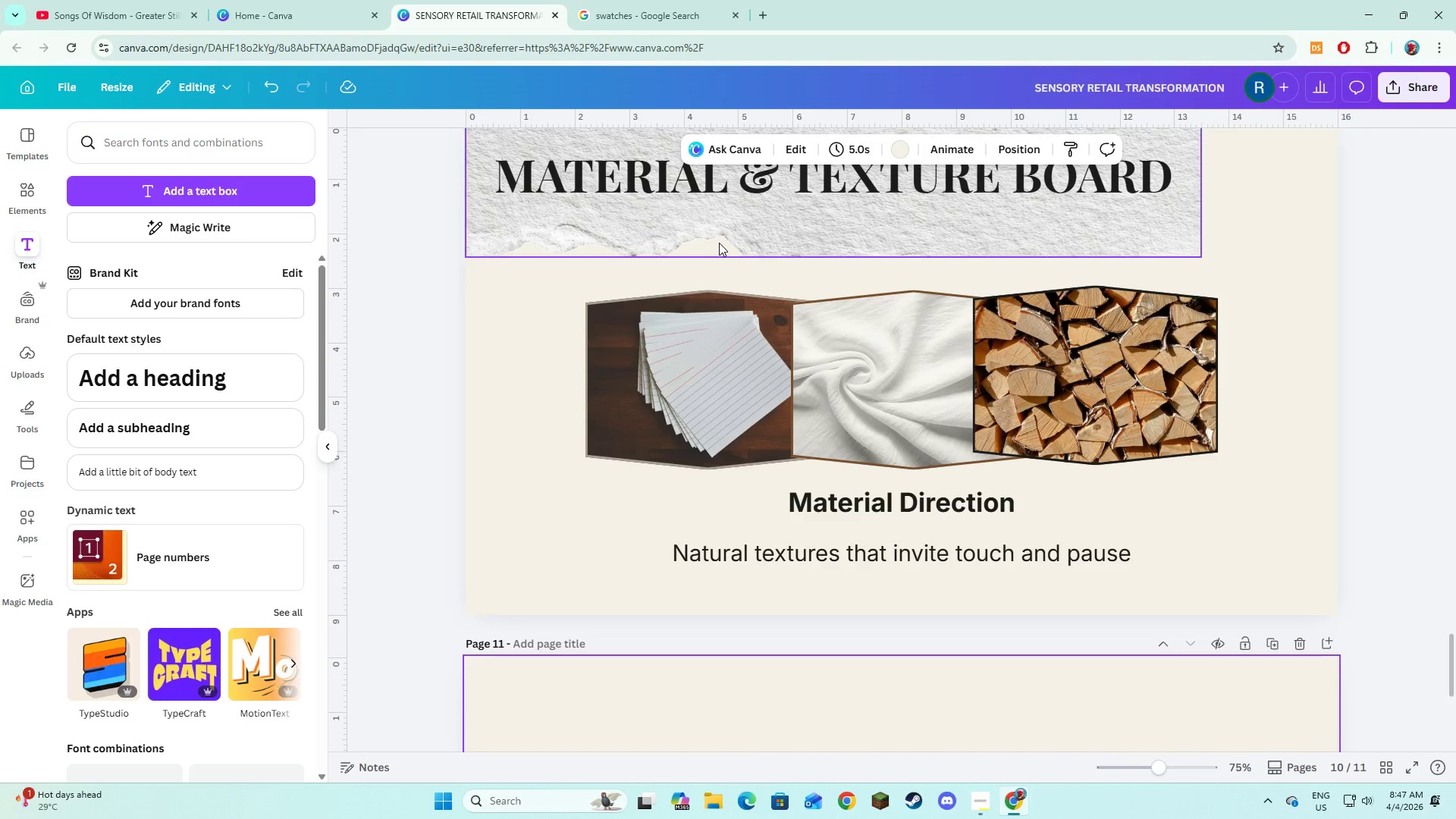 
left_click([719, 243])
 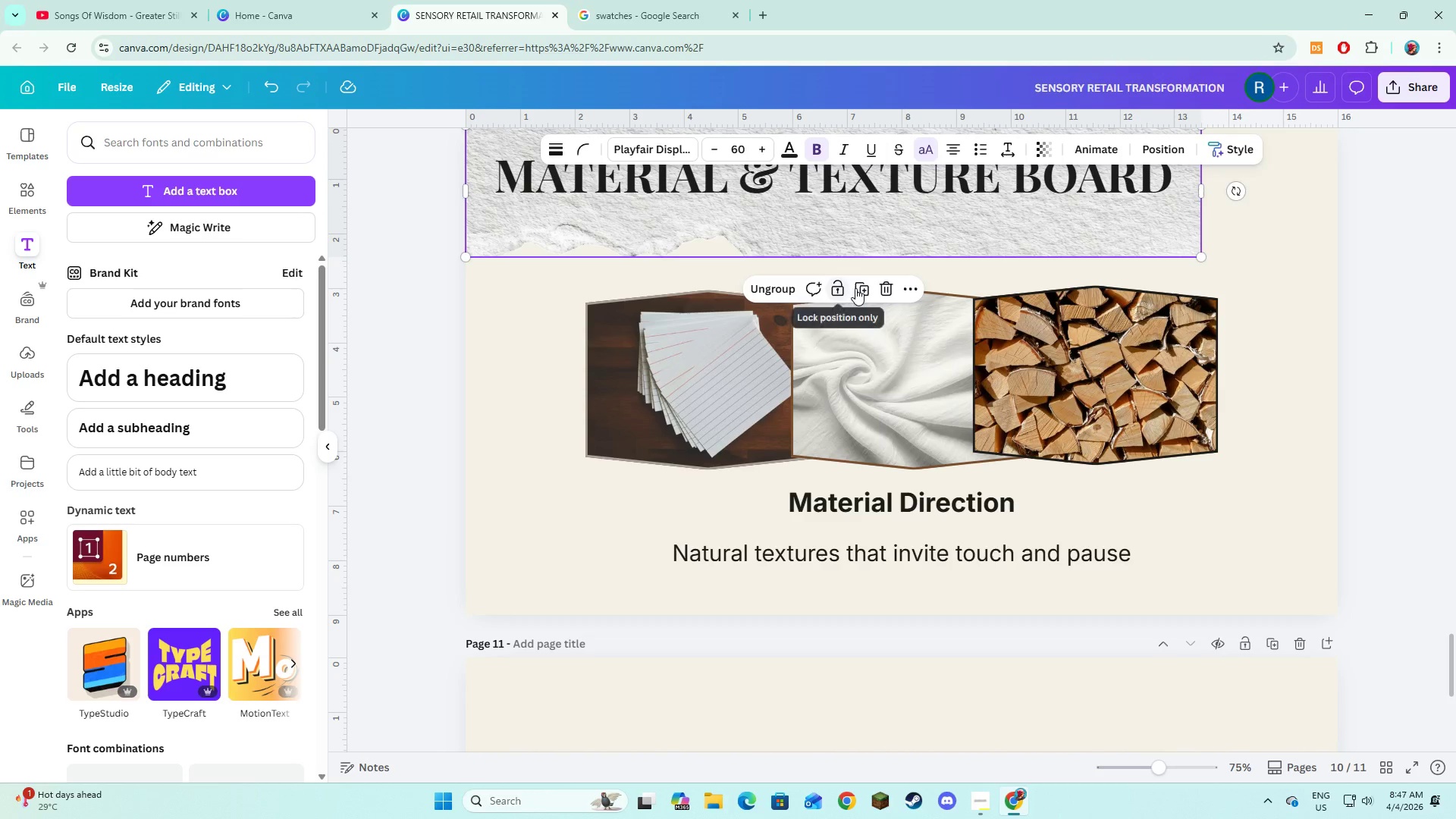 
left_click([855, 288])
 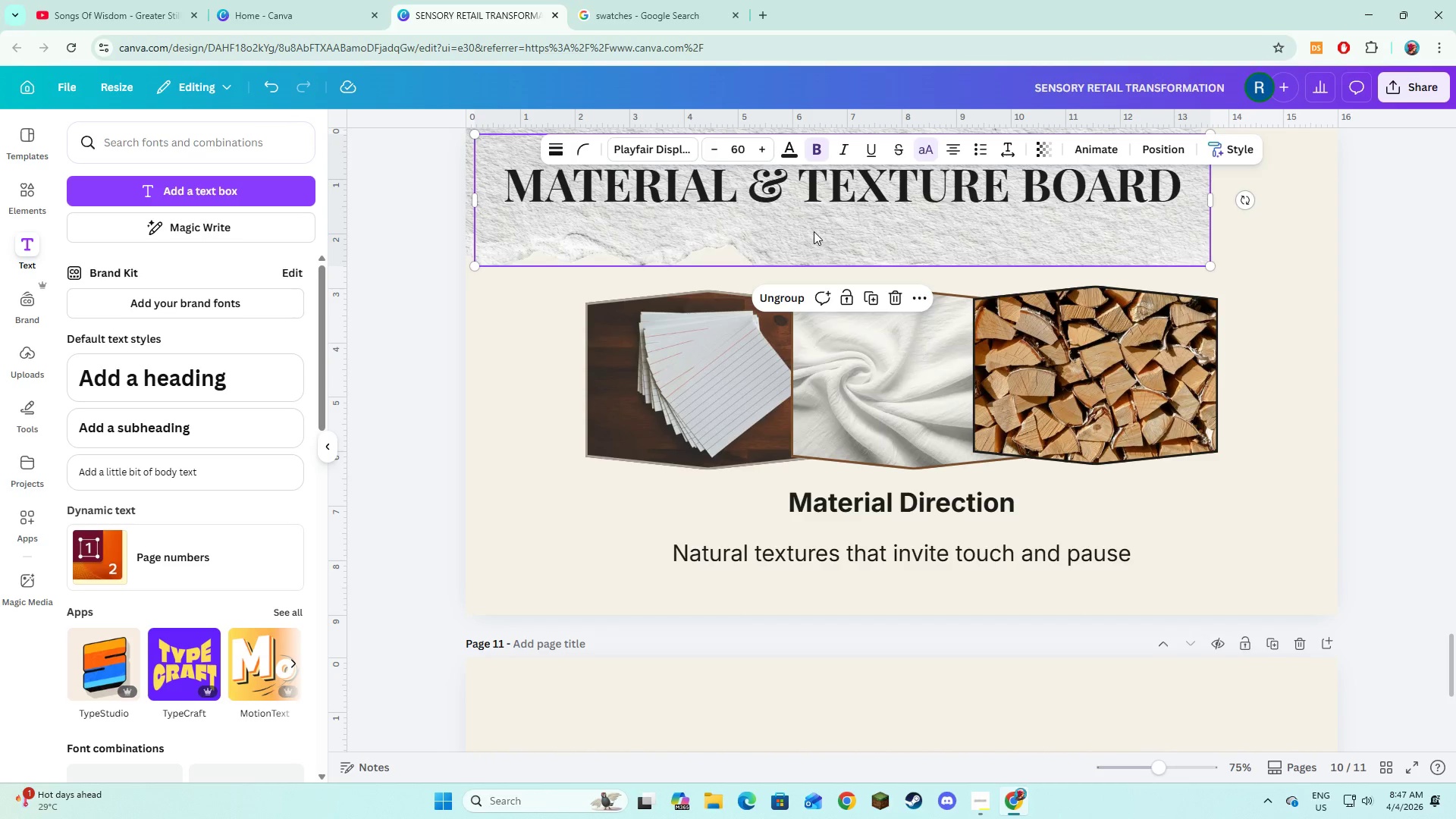 
left_click_drag(start_coordinate=[814, 231], to_coordinate=[805, 677])
 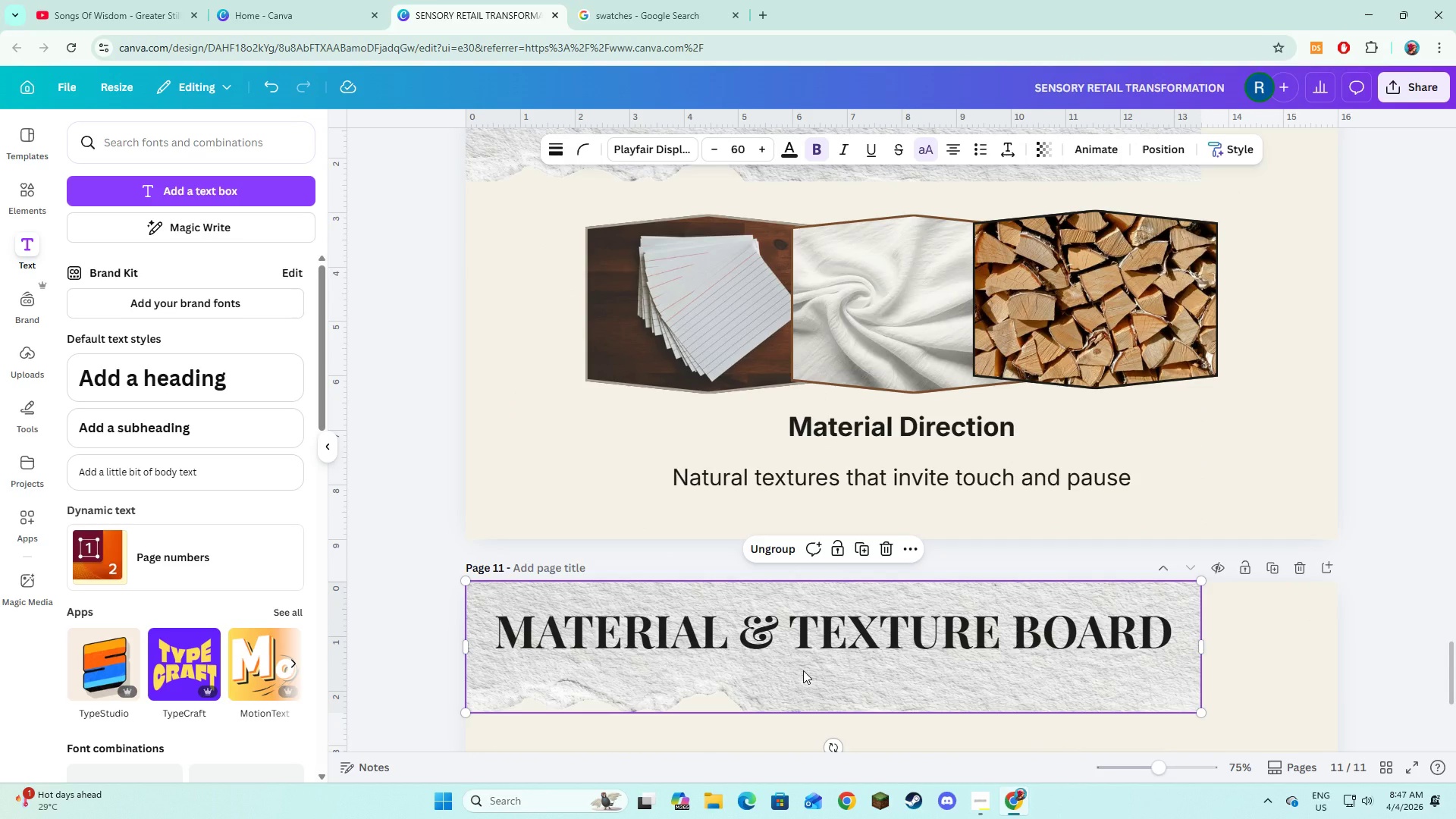 
scroll: coordinate [827, 430], scroll_direction: down, amount: 1.0
 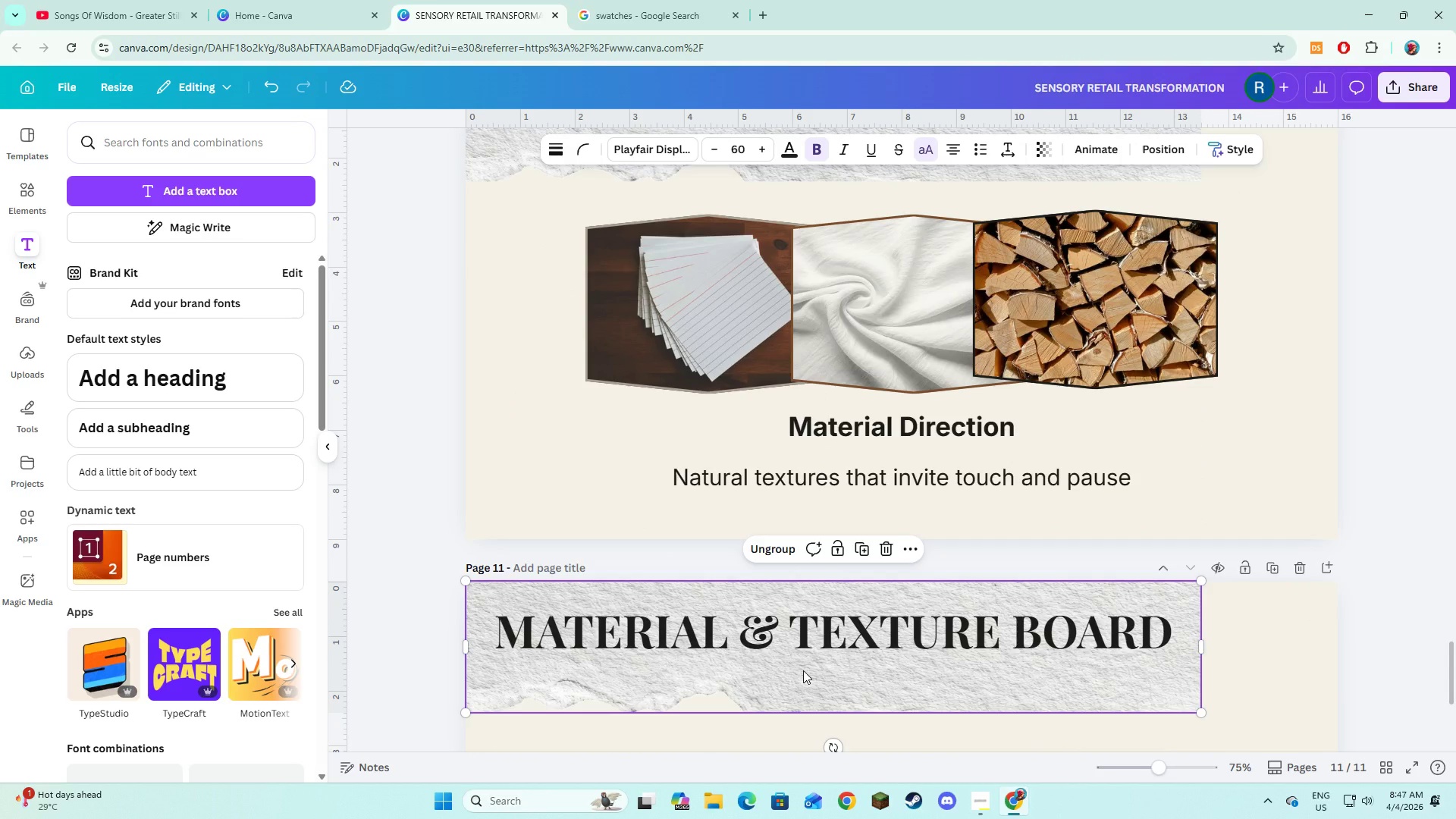 
double_click([805, 638])
 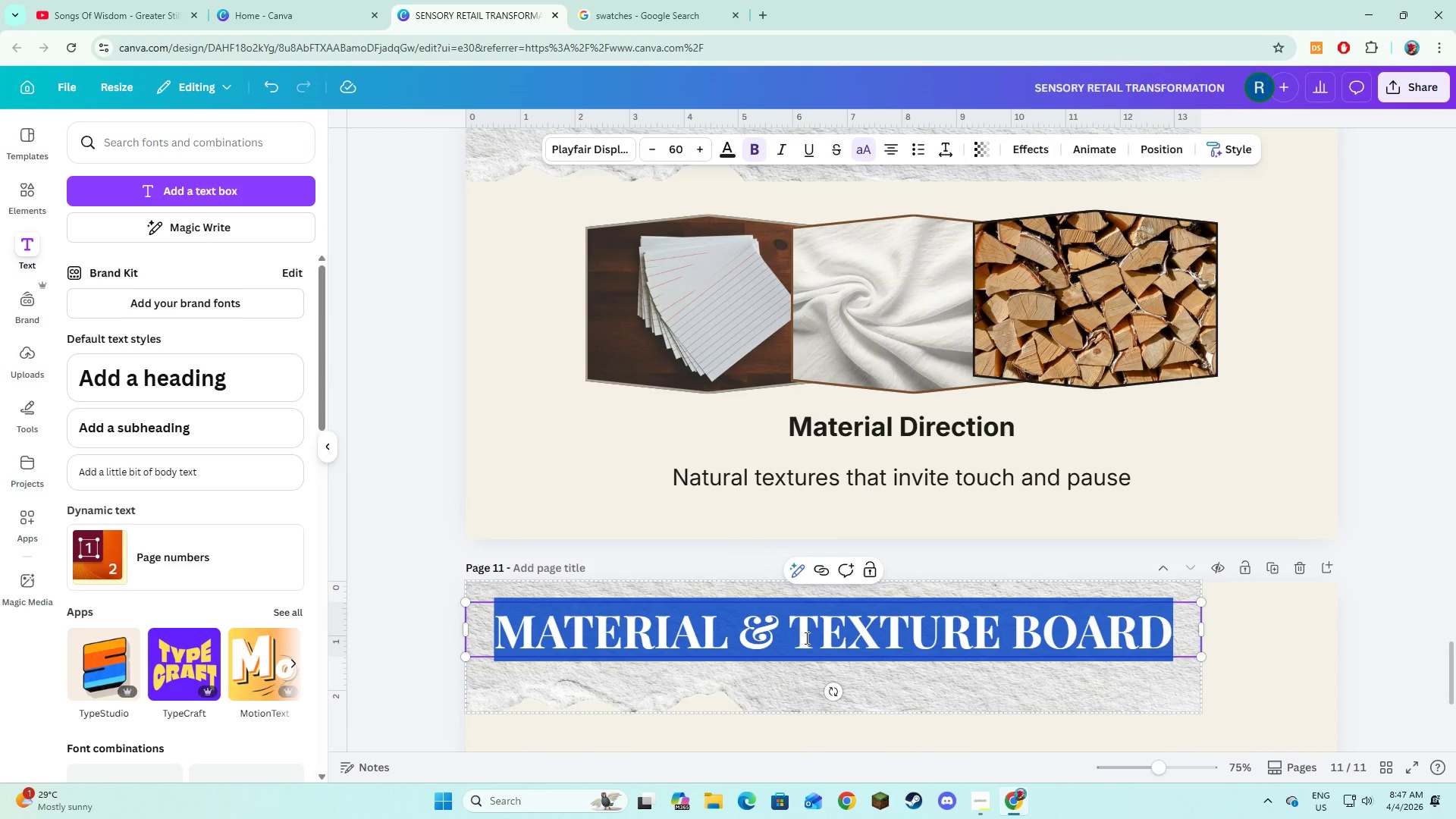 
hold_key(key=ShiftLeft, duration=0.52)
 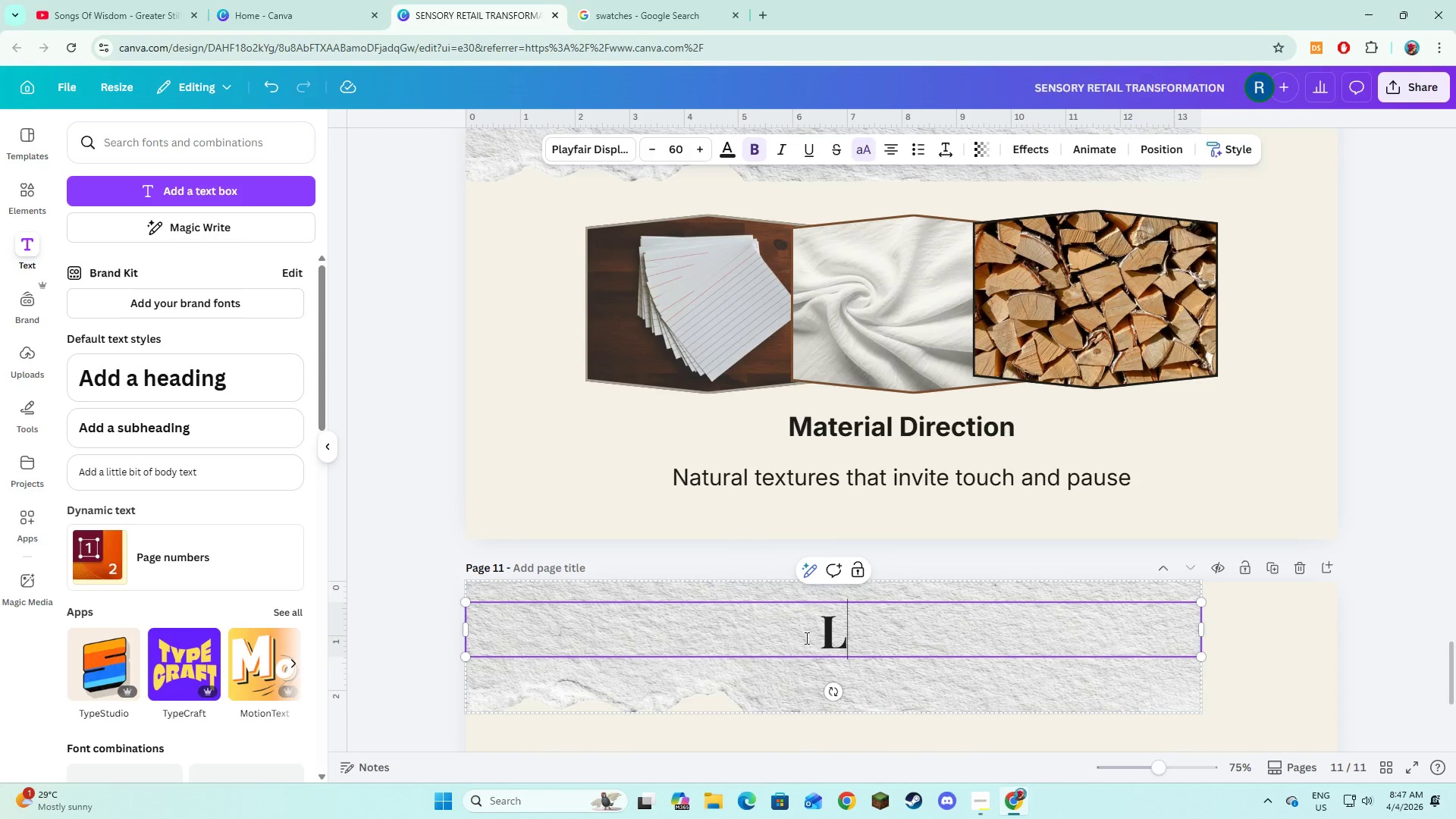 
type(lightu)
key(Backspace)
type(ing)
 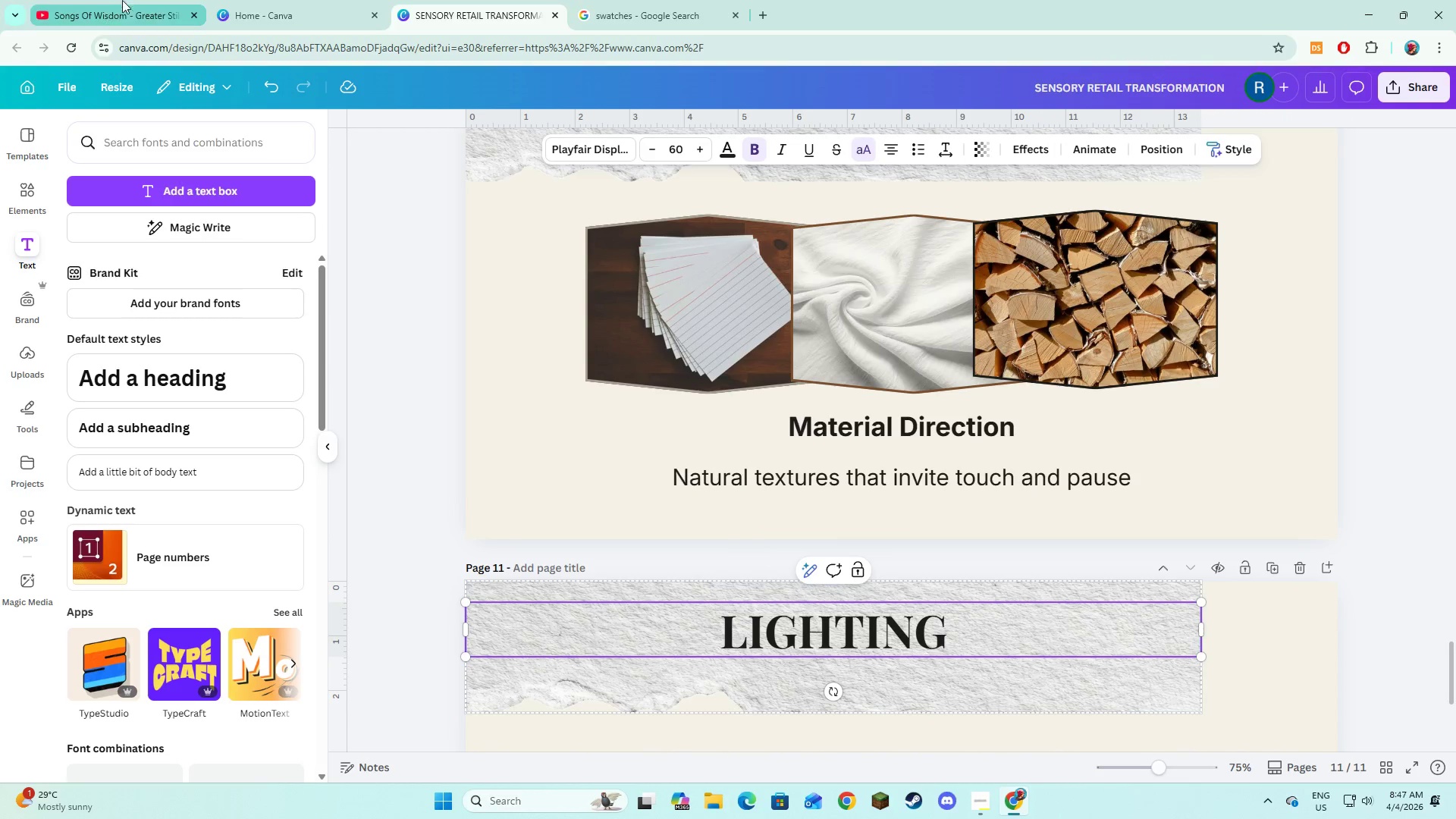 
left_click([131, 0])
 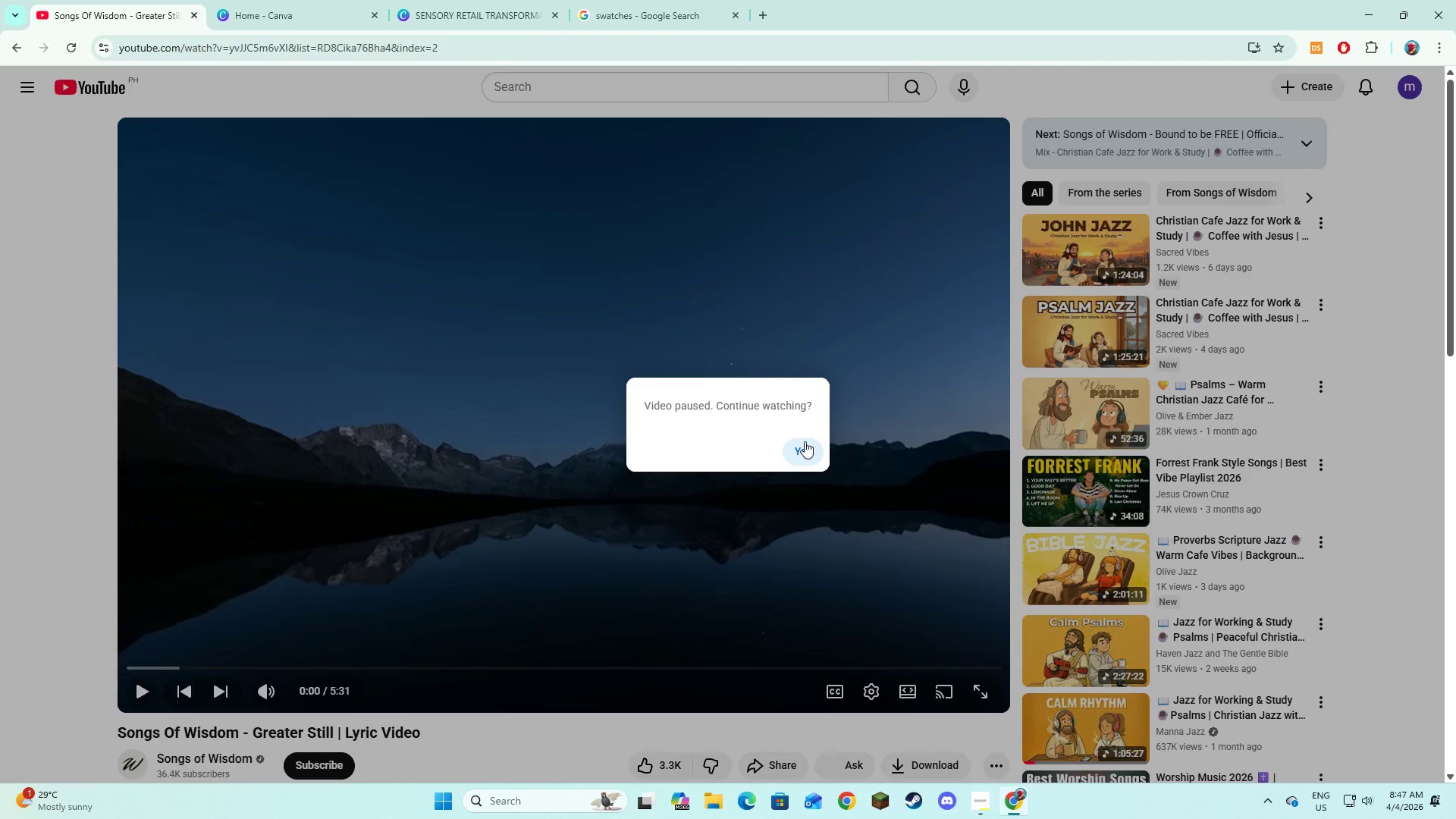 
left_click([805, 441])
 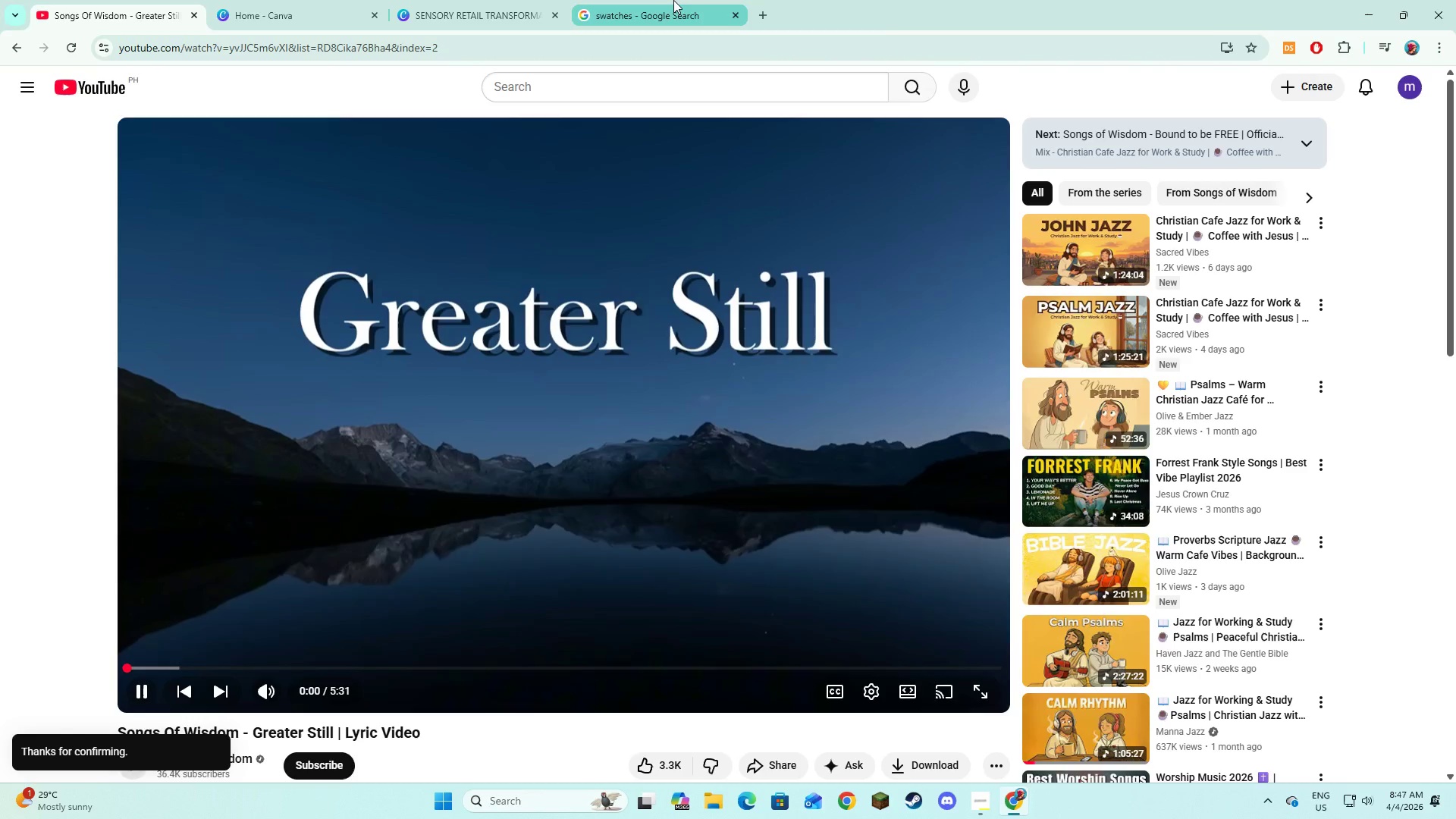 
left_click([673, 0])
 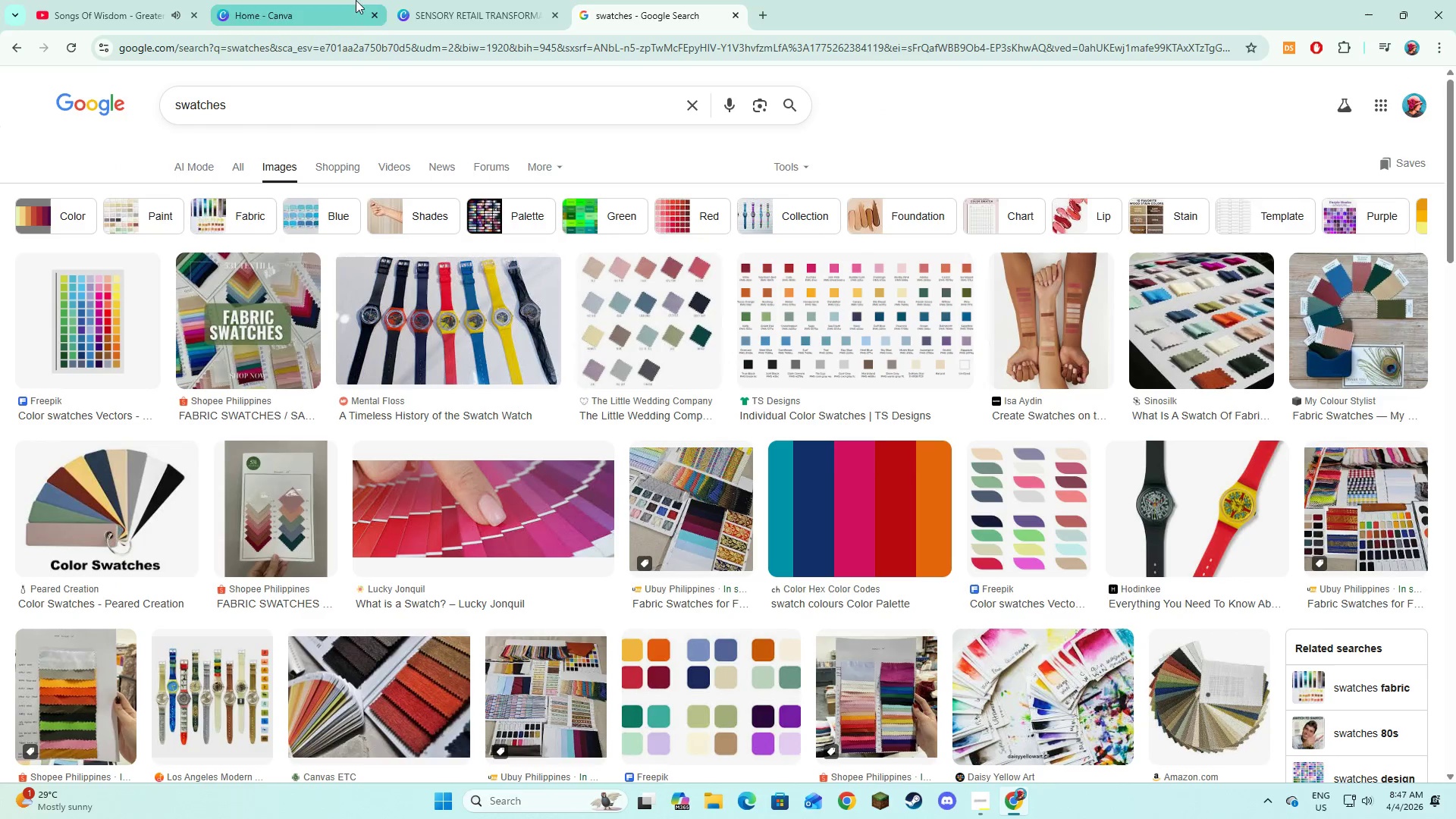 
left_click([428, 0])
 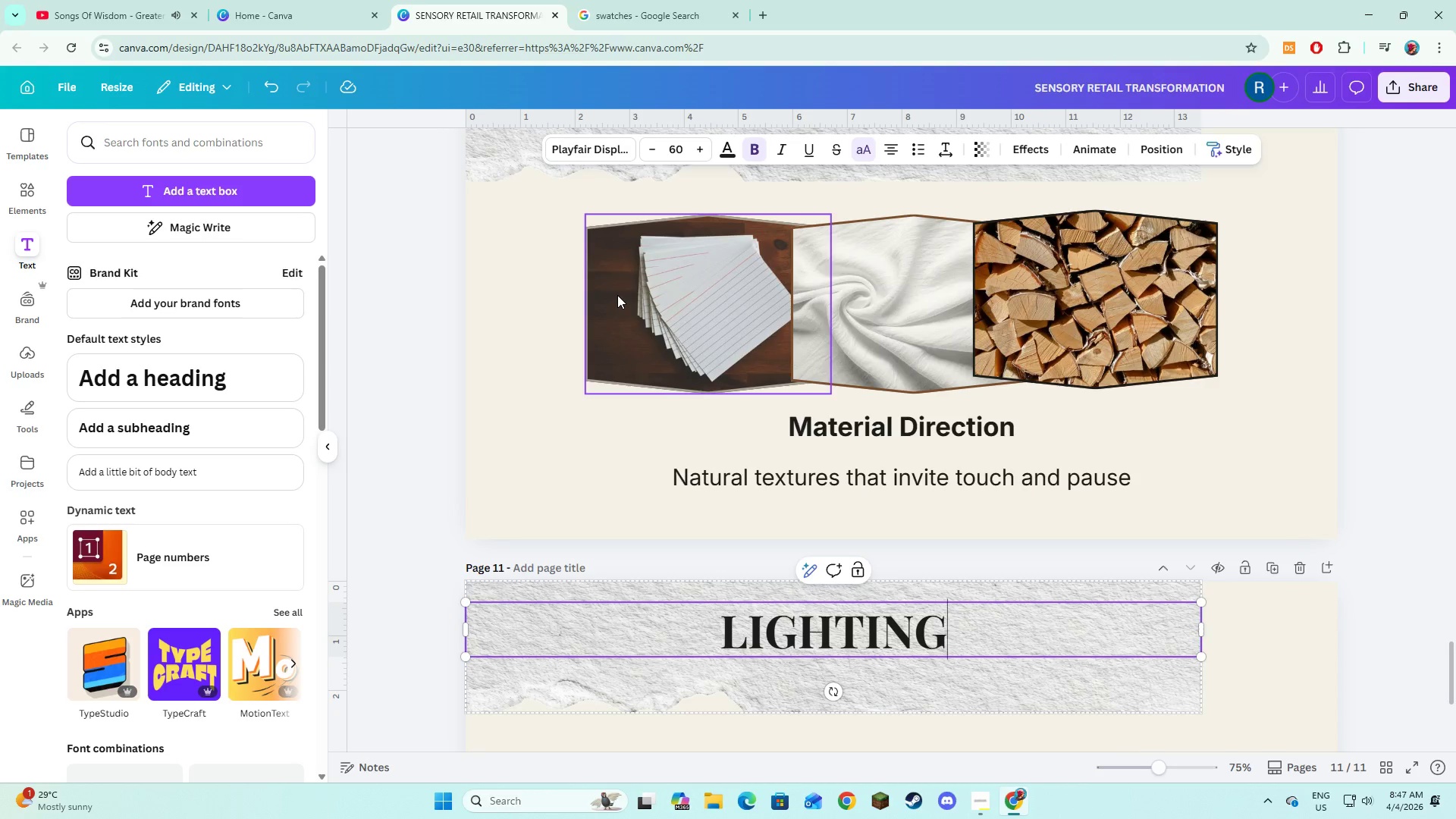 
type( strategy)
 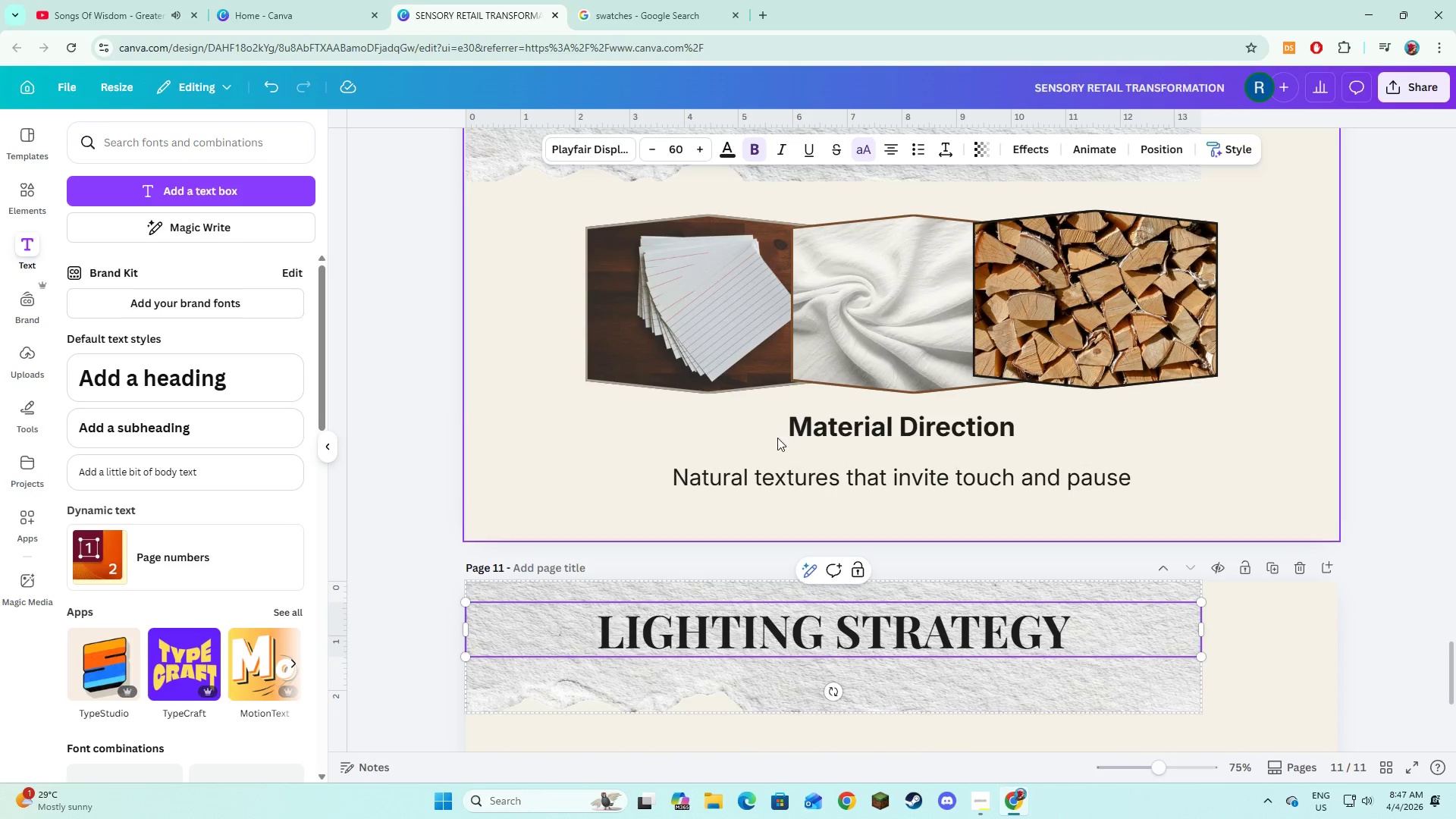 
scroll: coordinate [979, 573], scroll_direction: down, amount: 1.0
 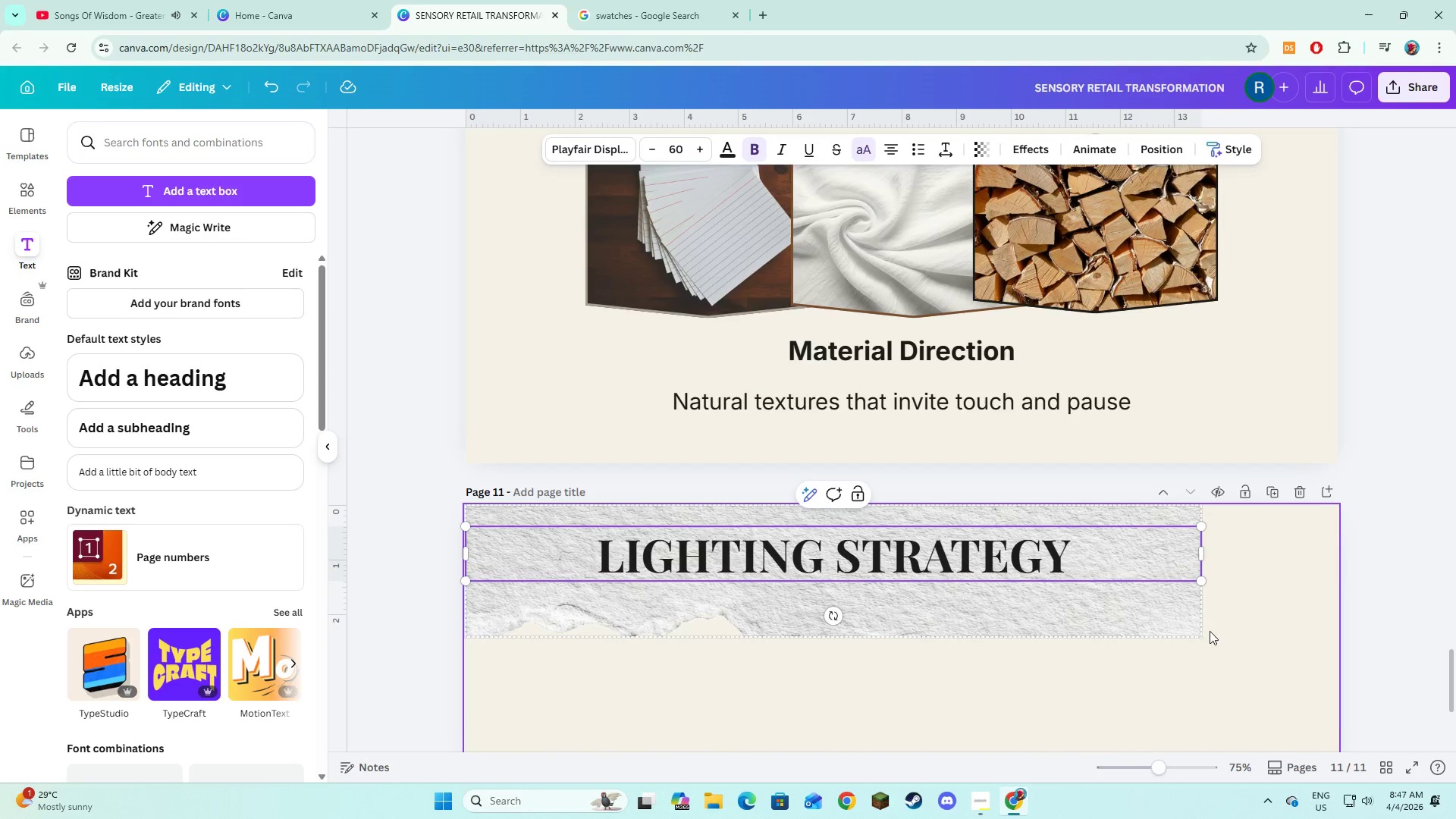 
left_click([1161, 614])
 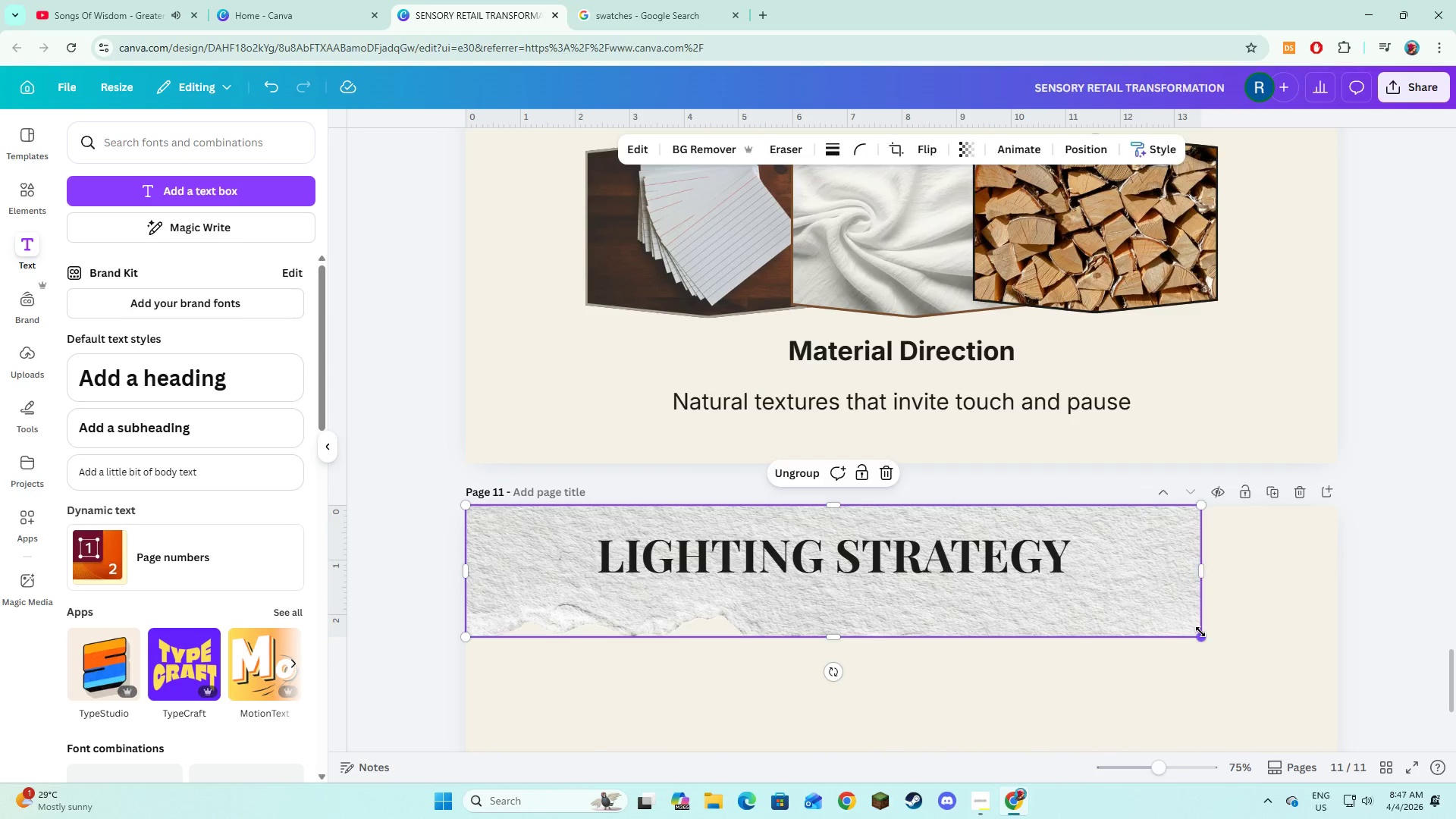 
left_click_drag(start_coordinate=[1200, 632], to_coordinate=[1079, 581])
 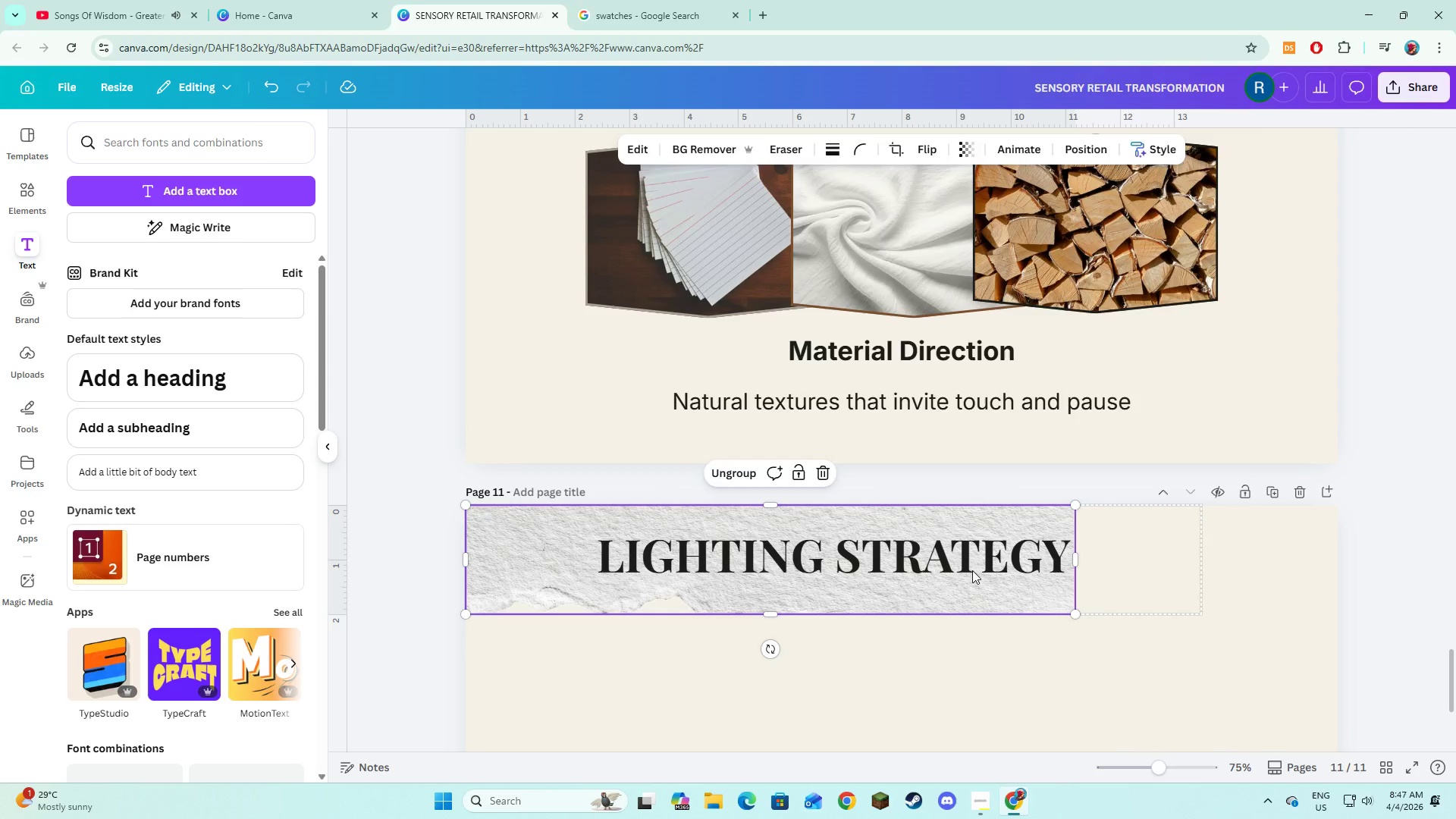 
left_click([972, 570])
 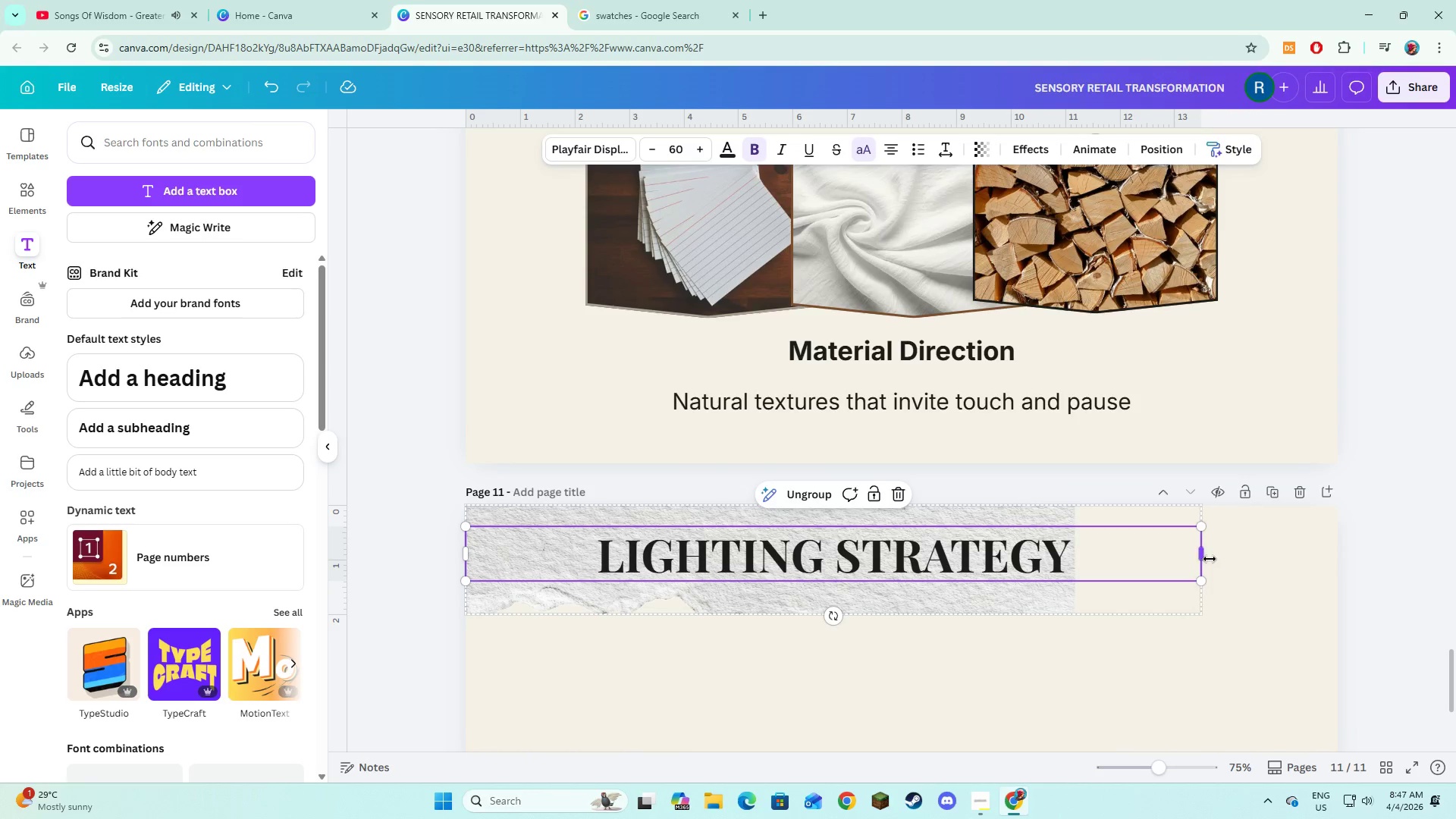 
left_click_drag(start_coordinate=[1207, 557], to_coordinate=[1078, 557])
 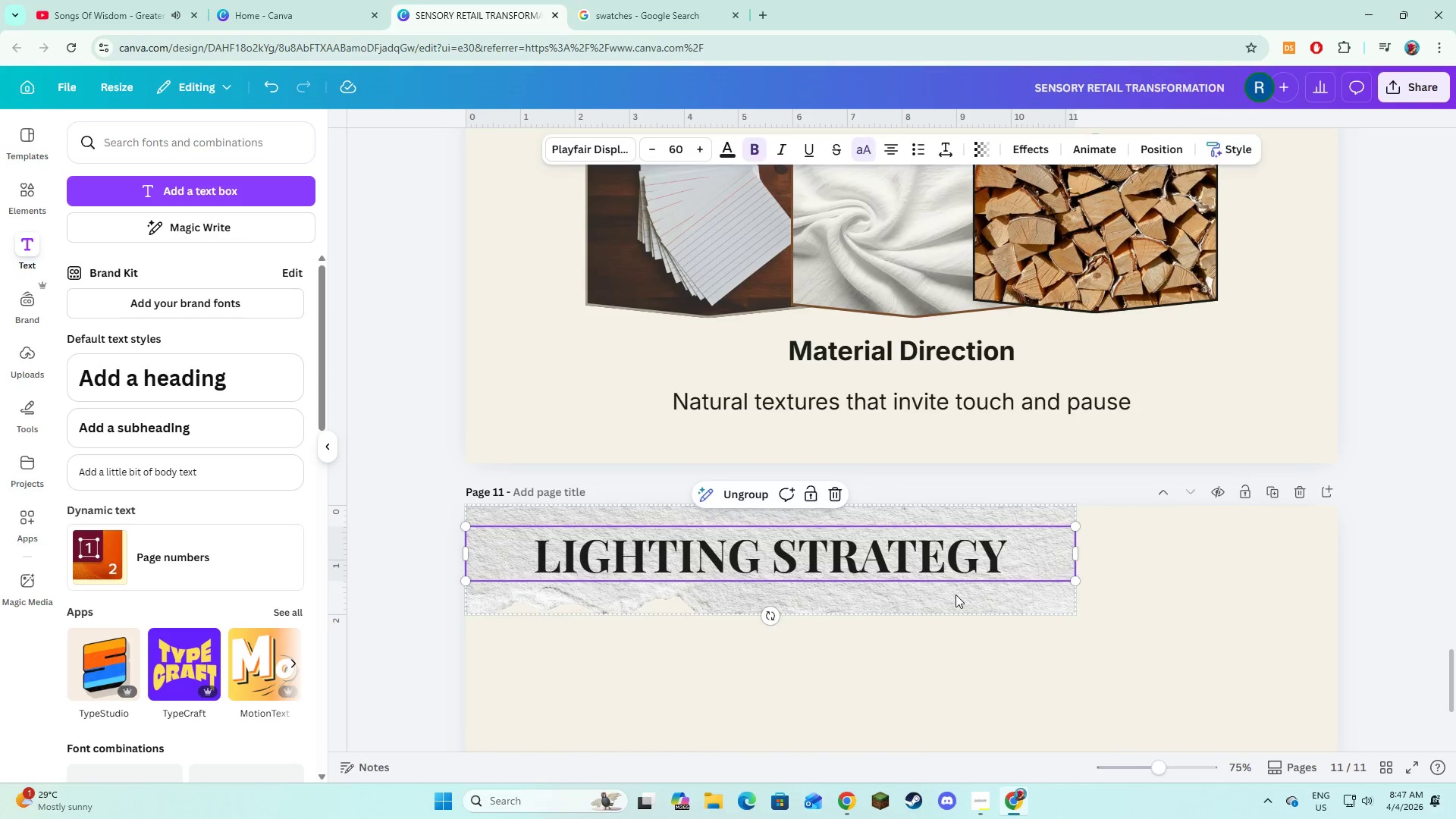 
left_click([956, 595])
 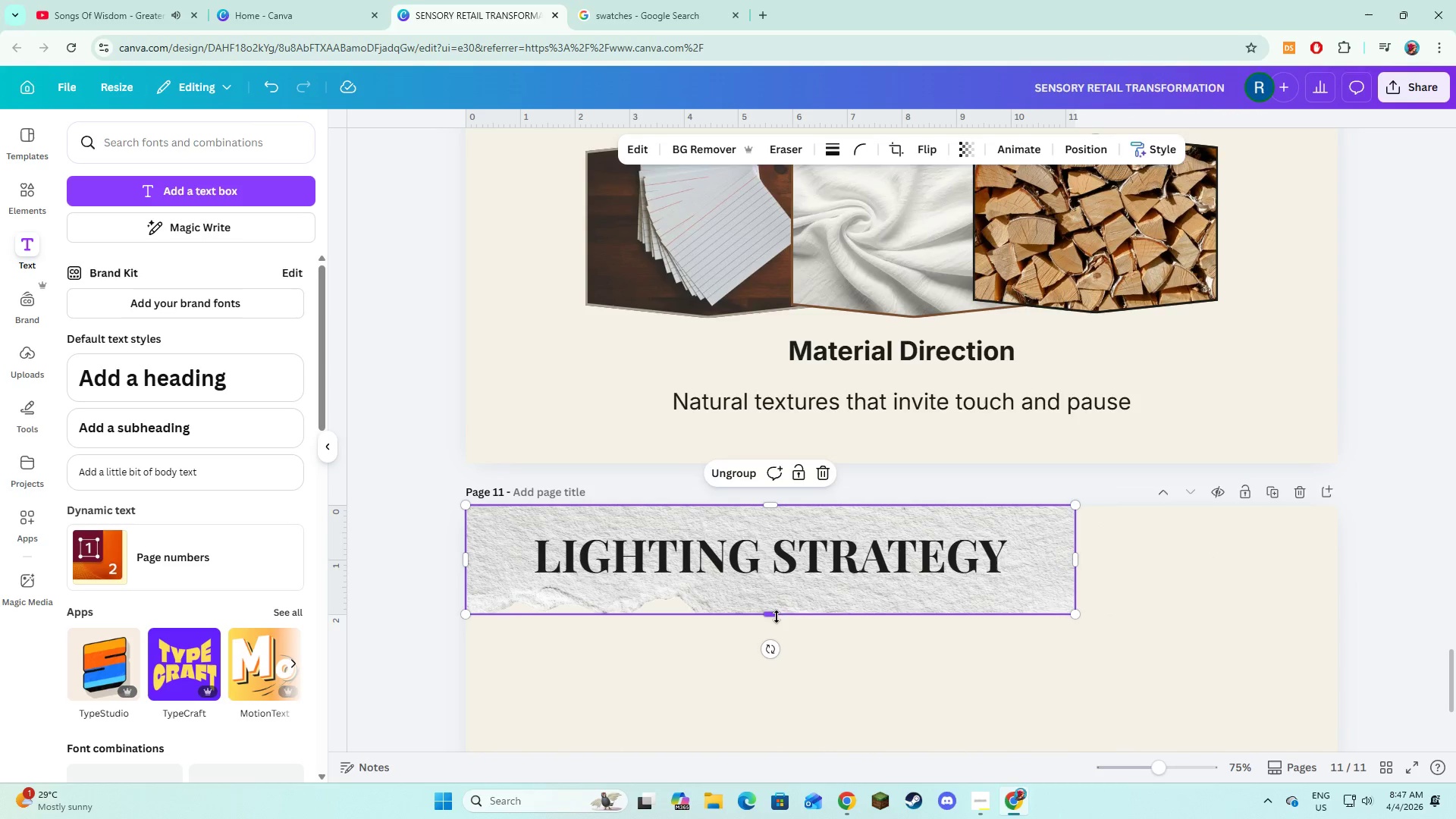 
left_click_drag(start_coordinate=[777, 616], to_coordinate=[778, 642])
 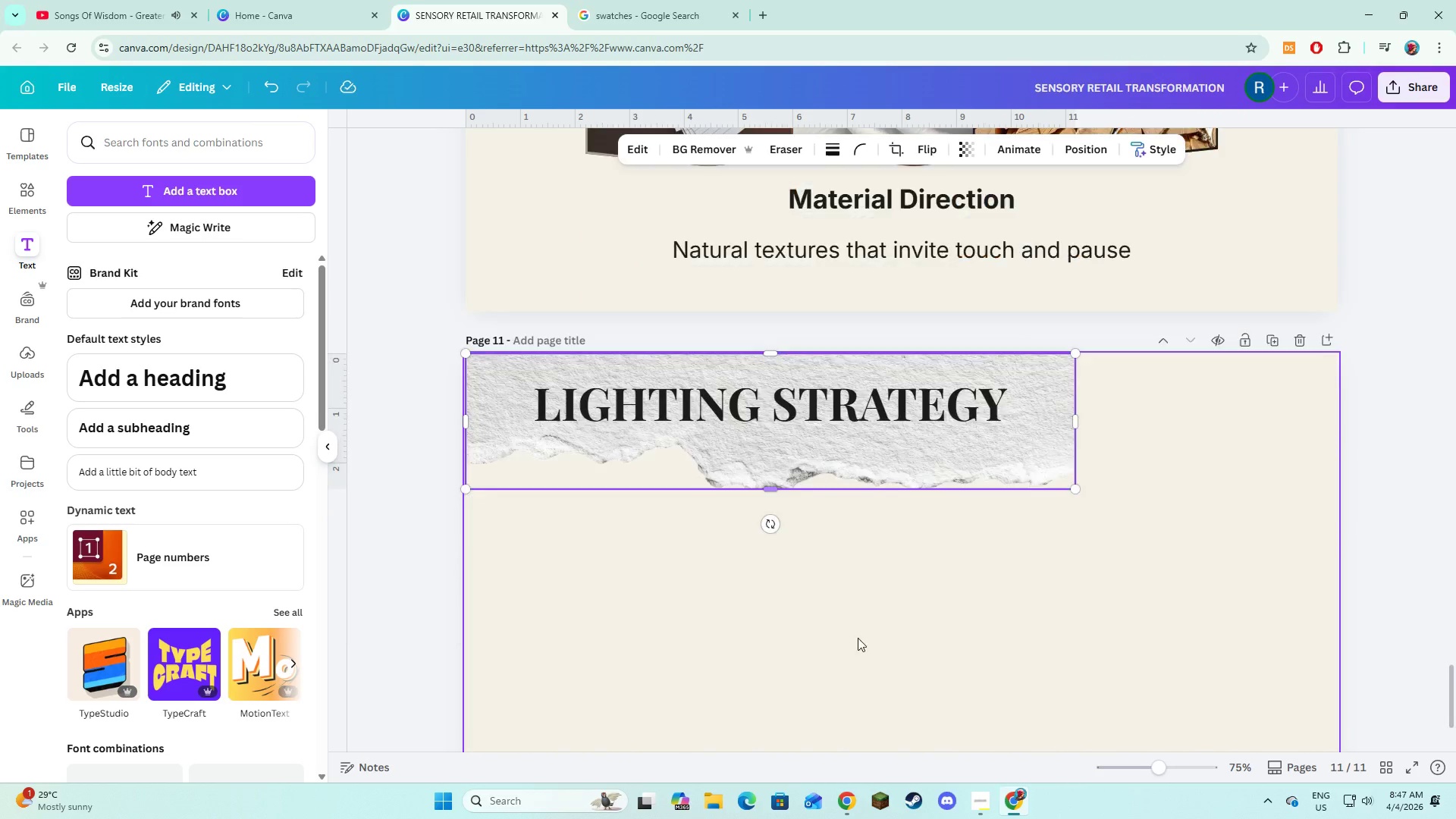 
left_click([901, 566])
 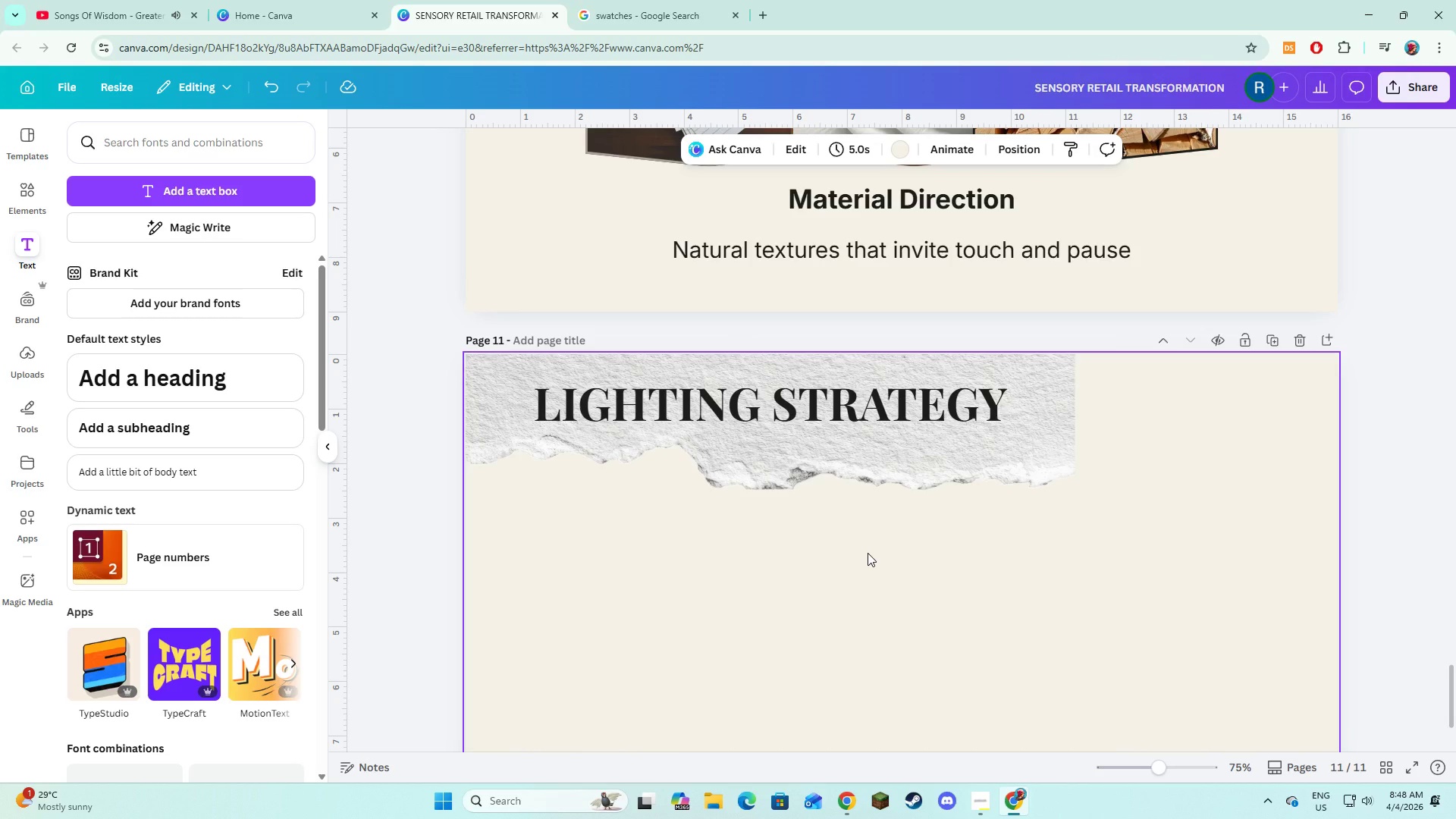 
scroll: coordinate [858, 638], scroll_direction: down, amount: 2.0
 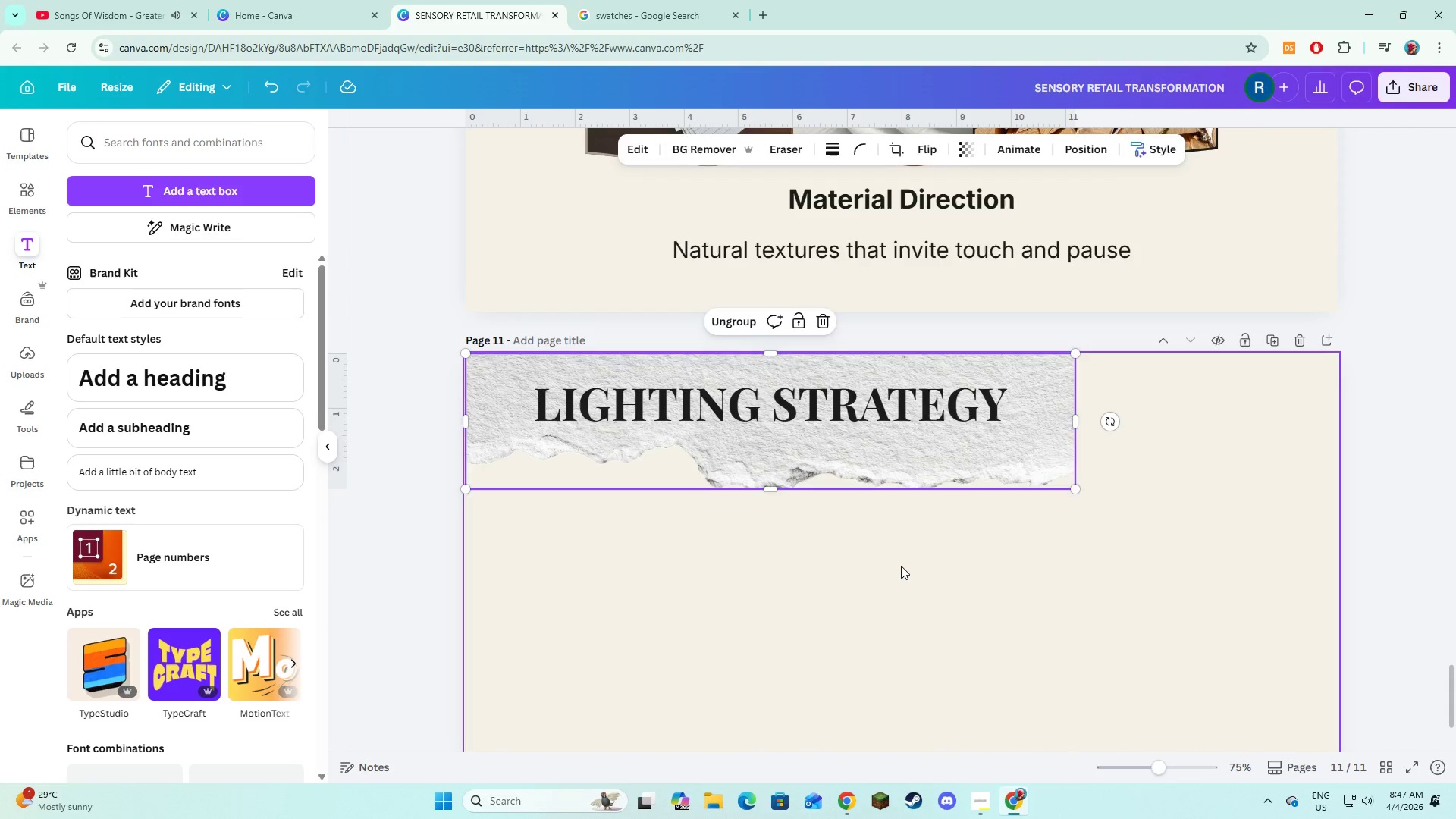 
wait(16.93)
 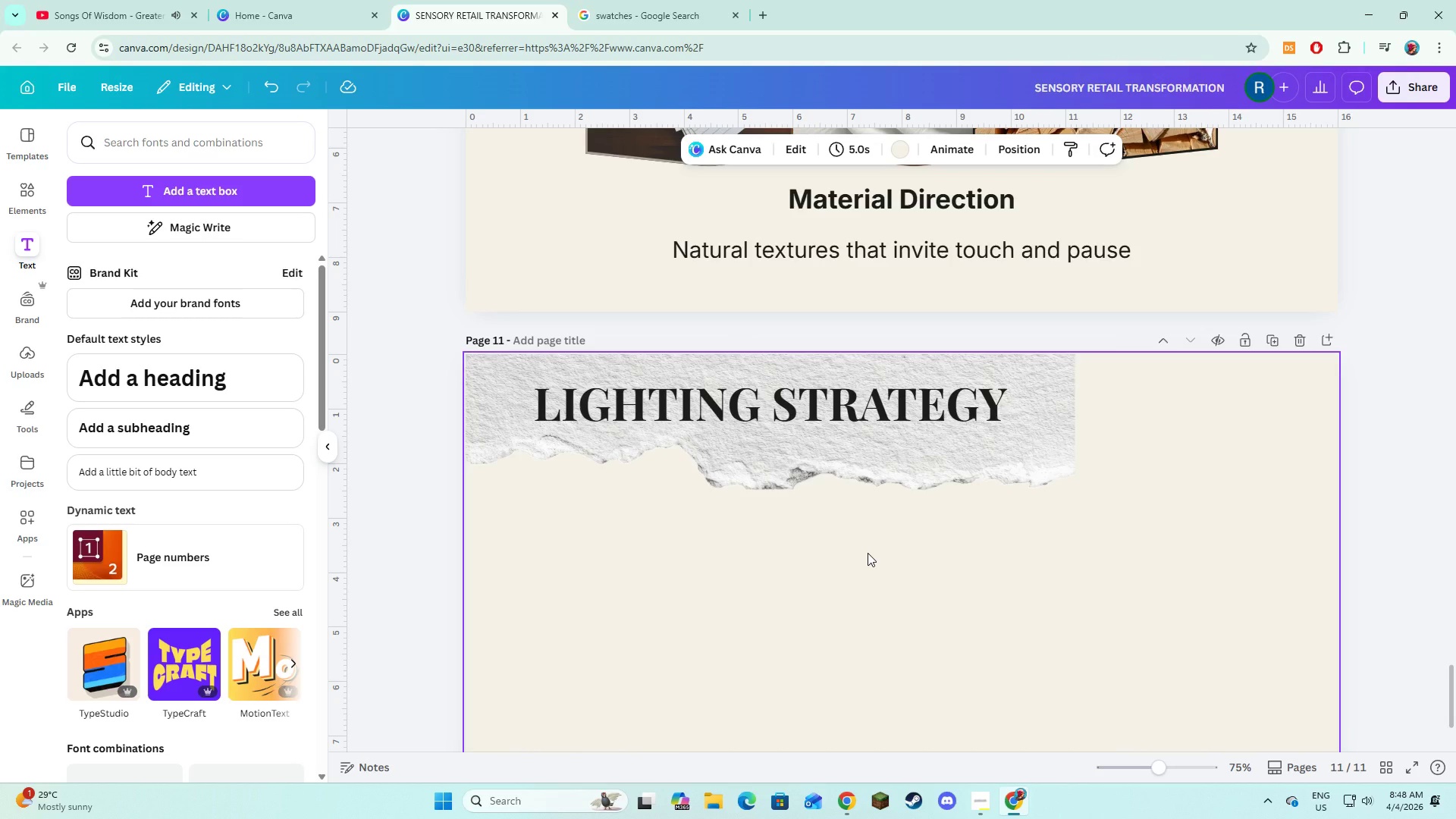 
left_click([868, 553])
 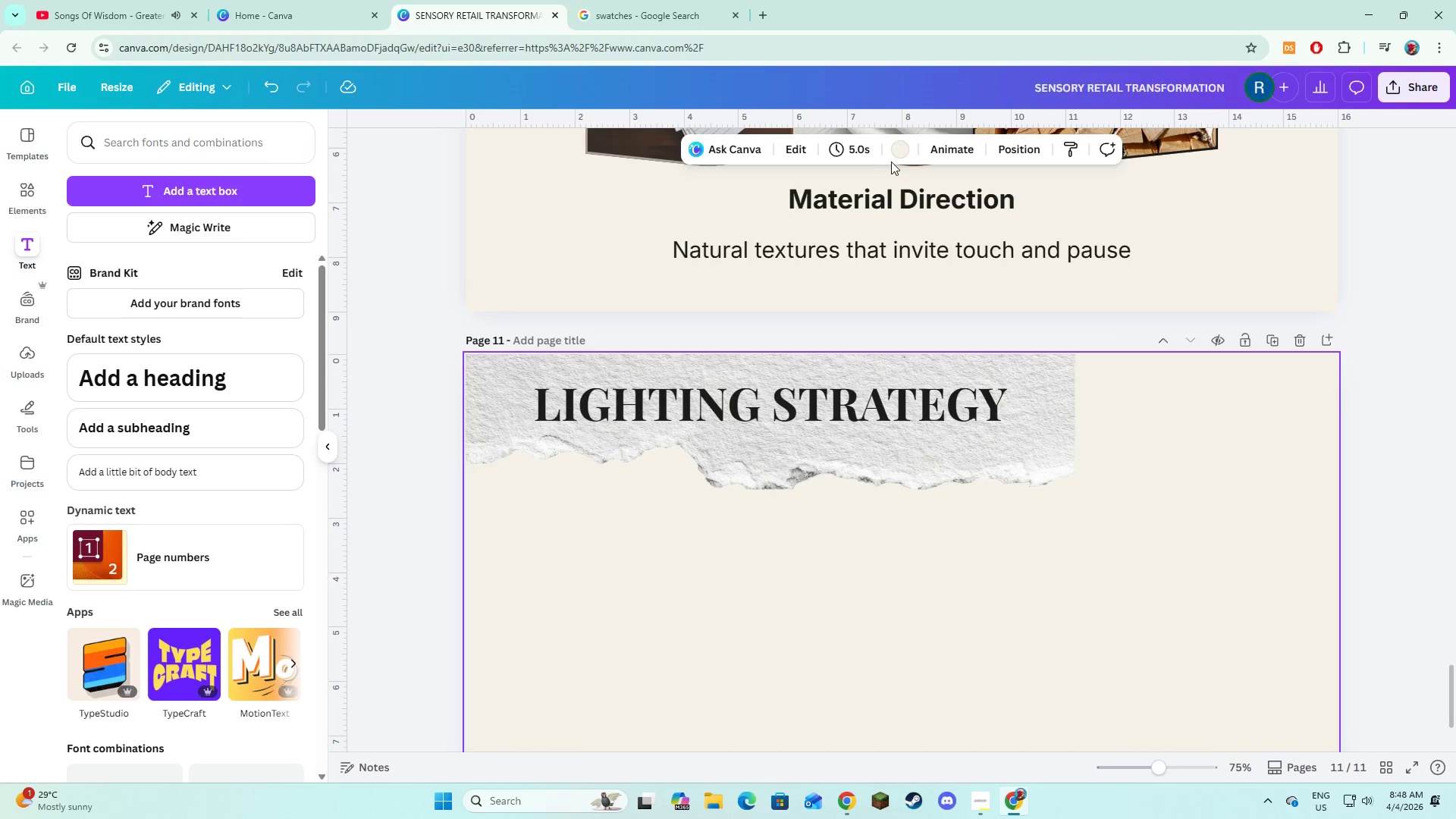 
left_click([893, 156])
 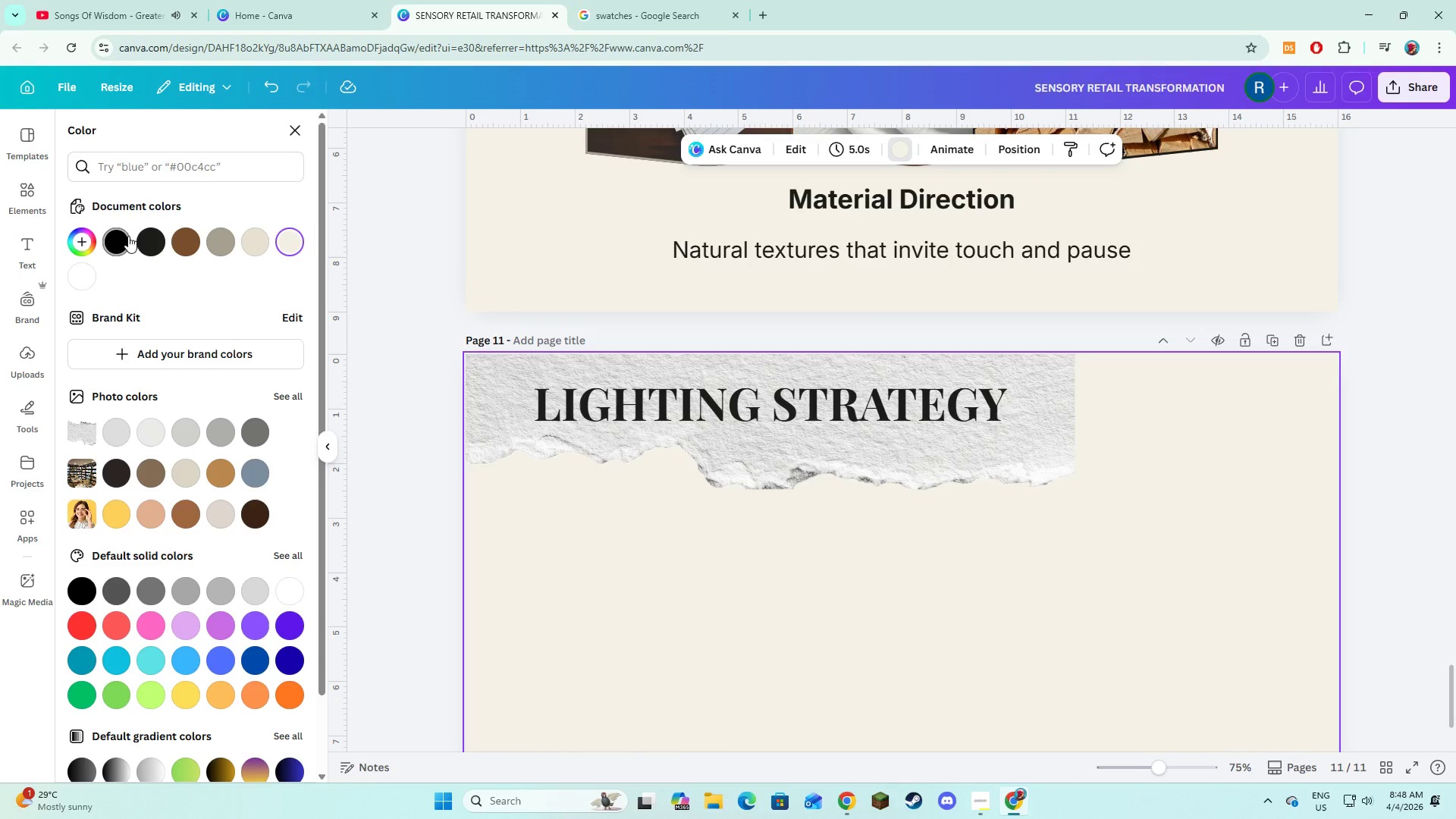 
left_click([161, 243])
 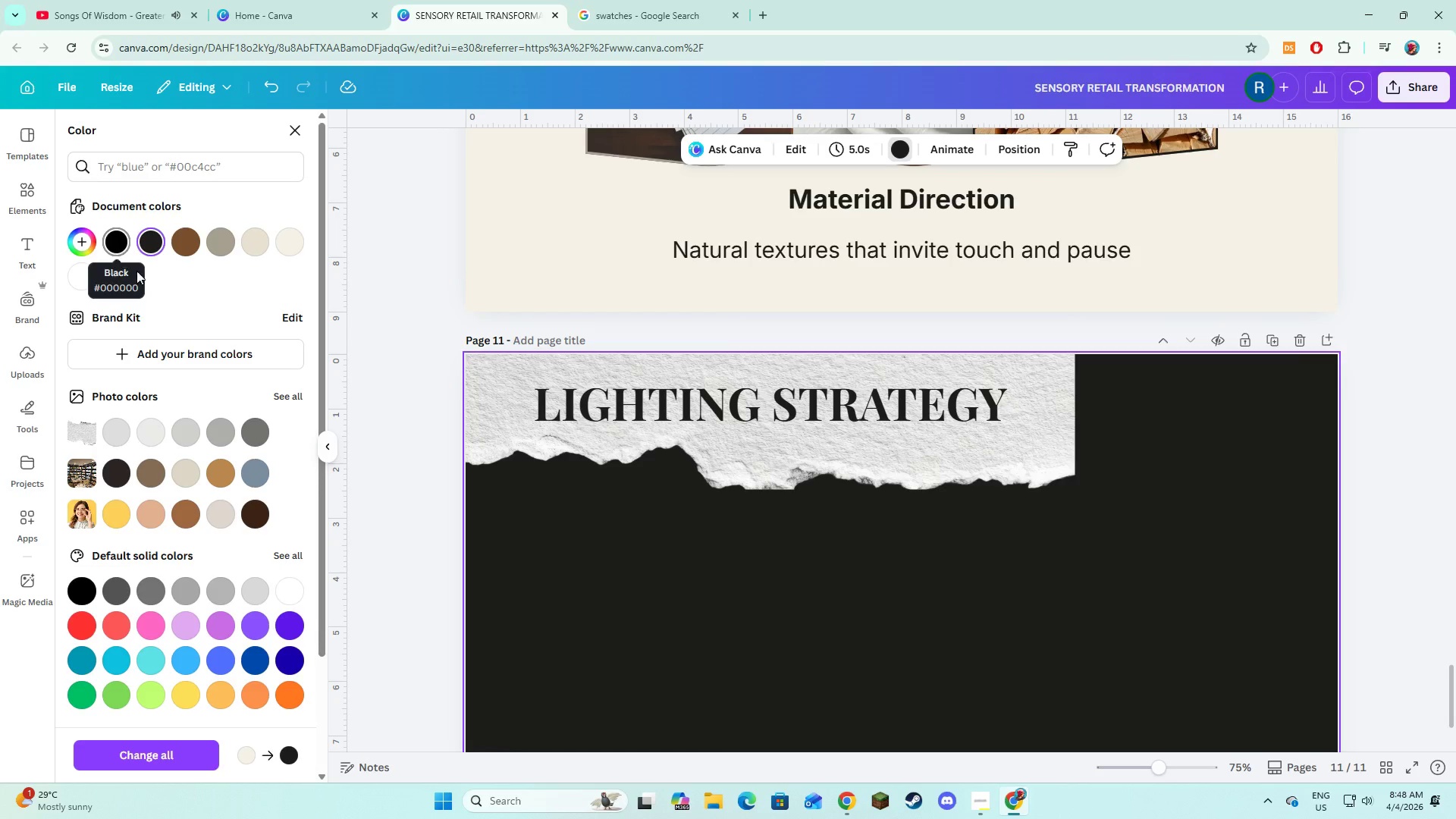 
left_click([661, 604])
 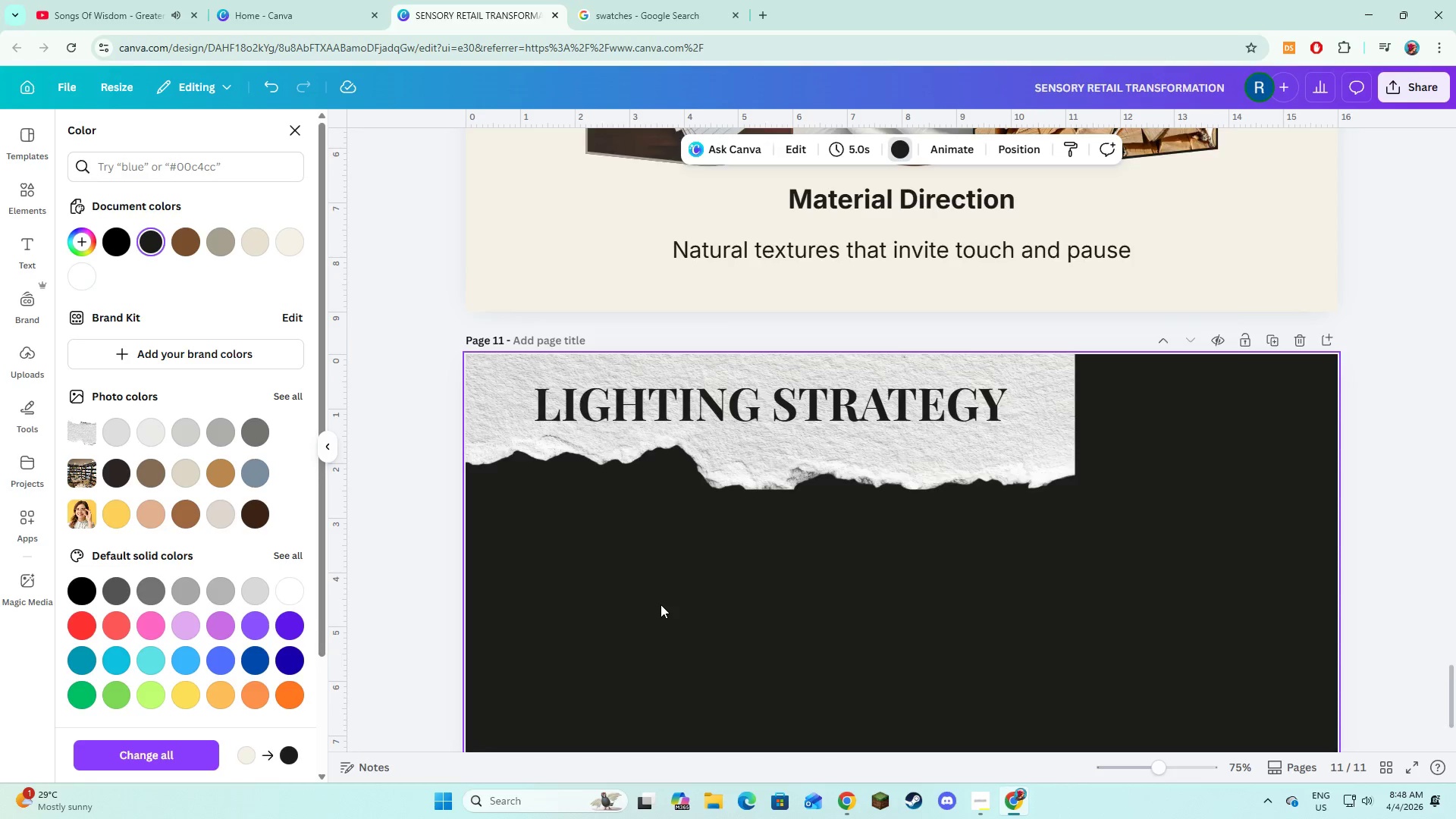 
scroll: coordinate [661, 604], scroll_direction: down, amount: 2.0
 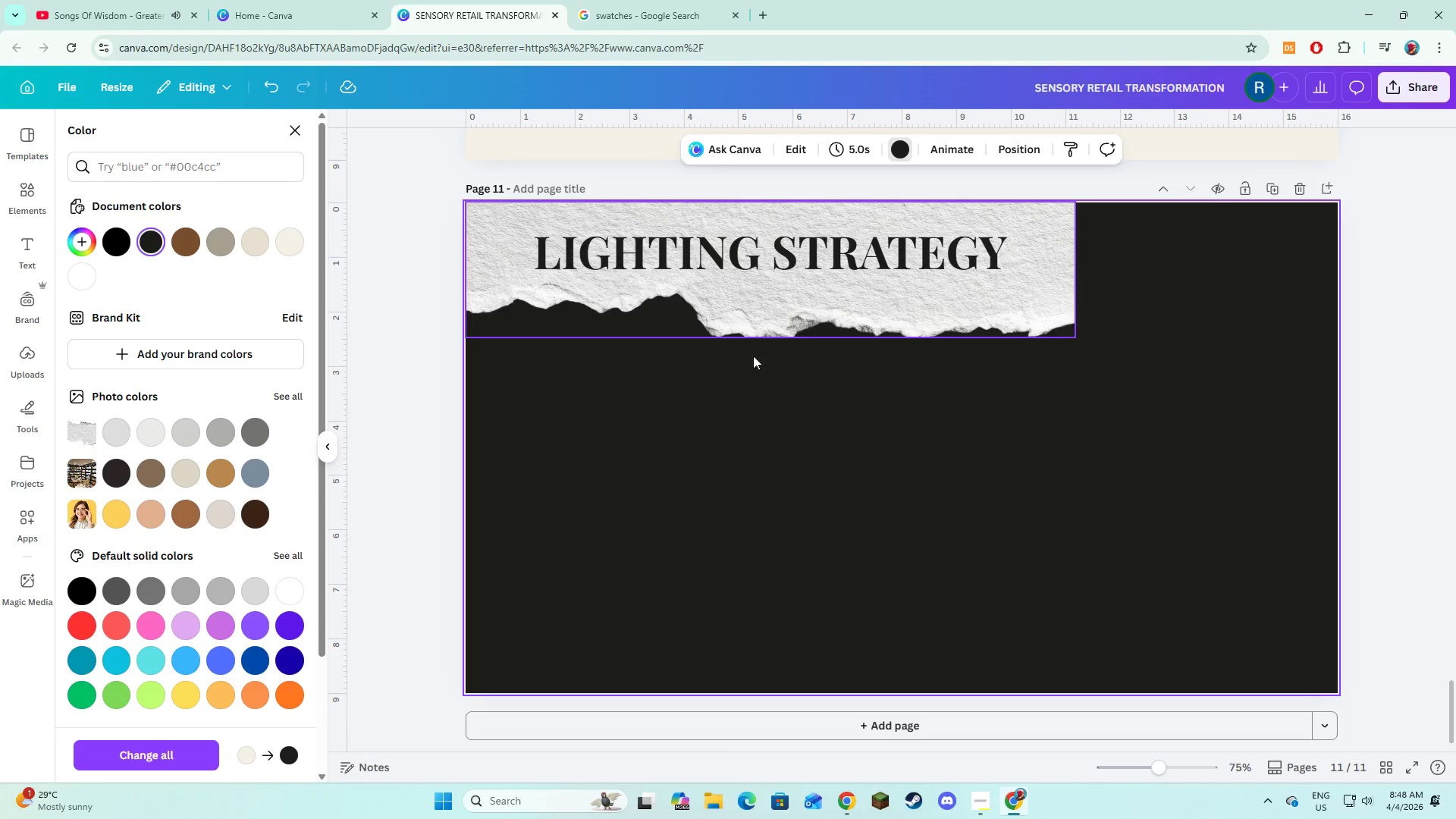 
left_click([756, 485])
 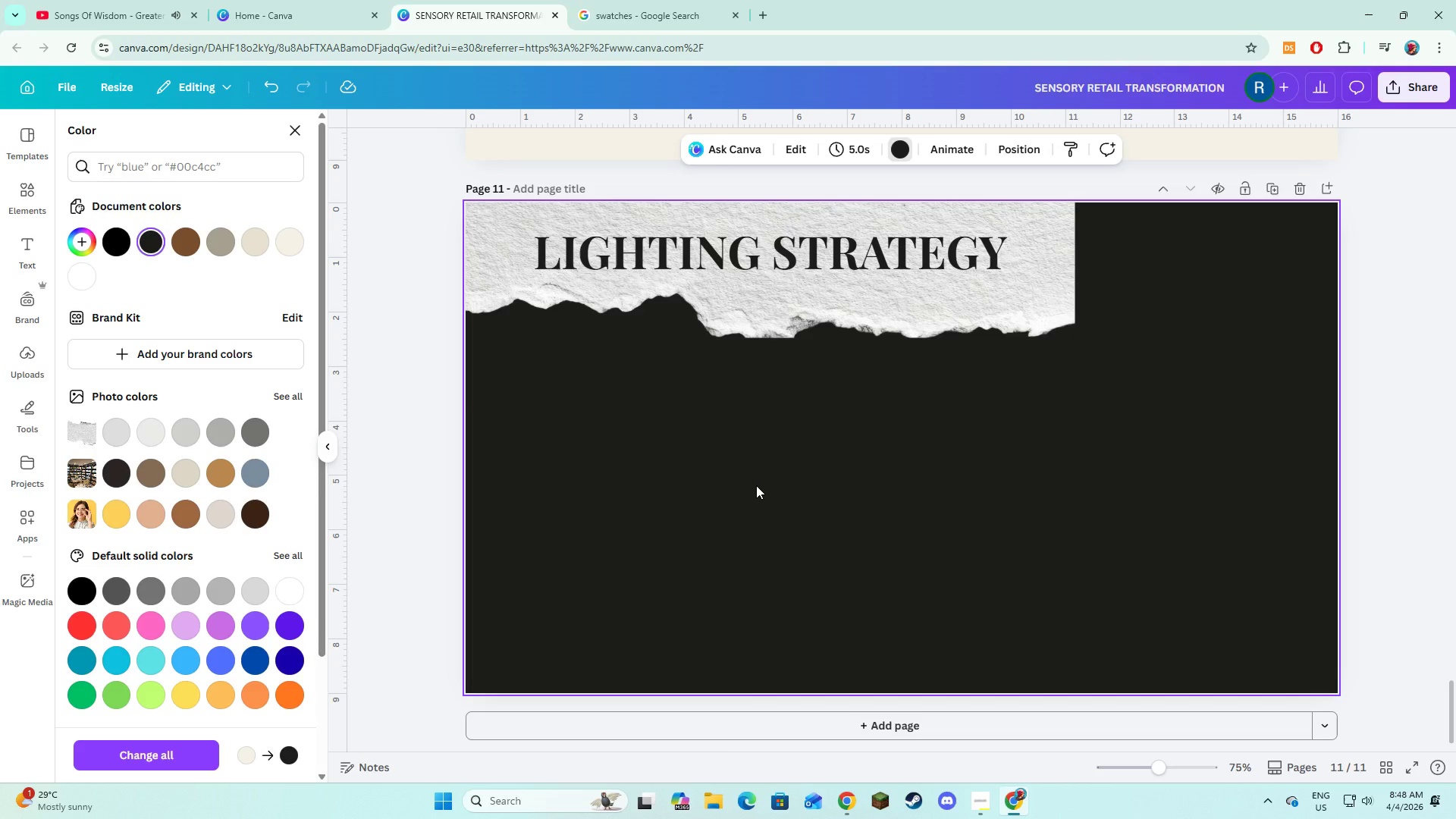 
left_click([767, 331])
 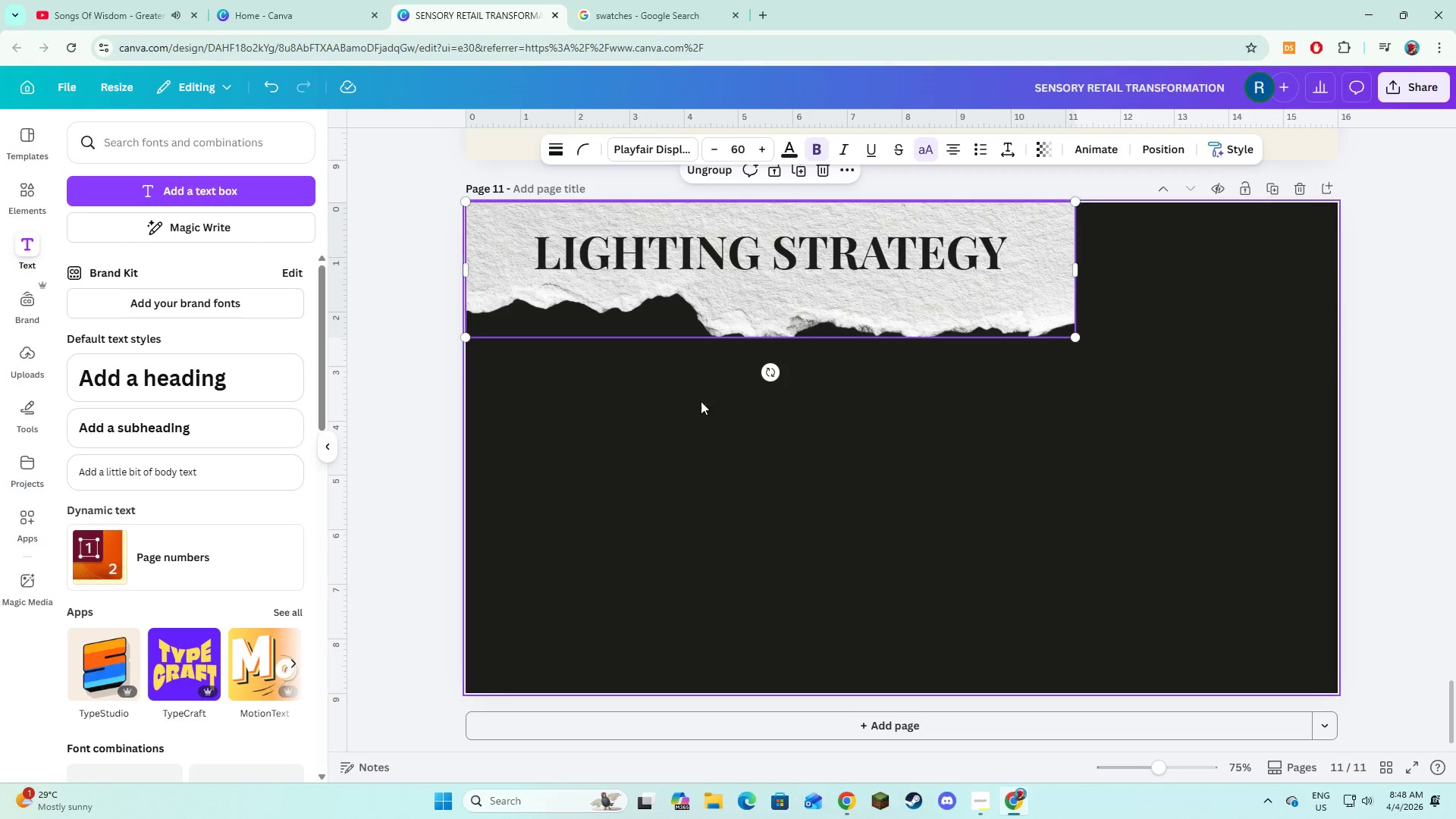 
left_click([717, 174])
 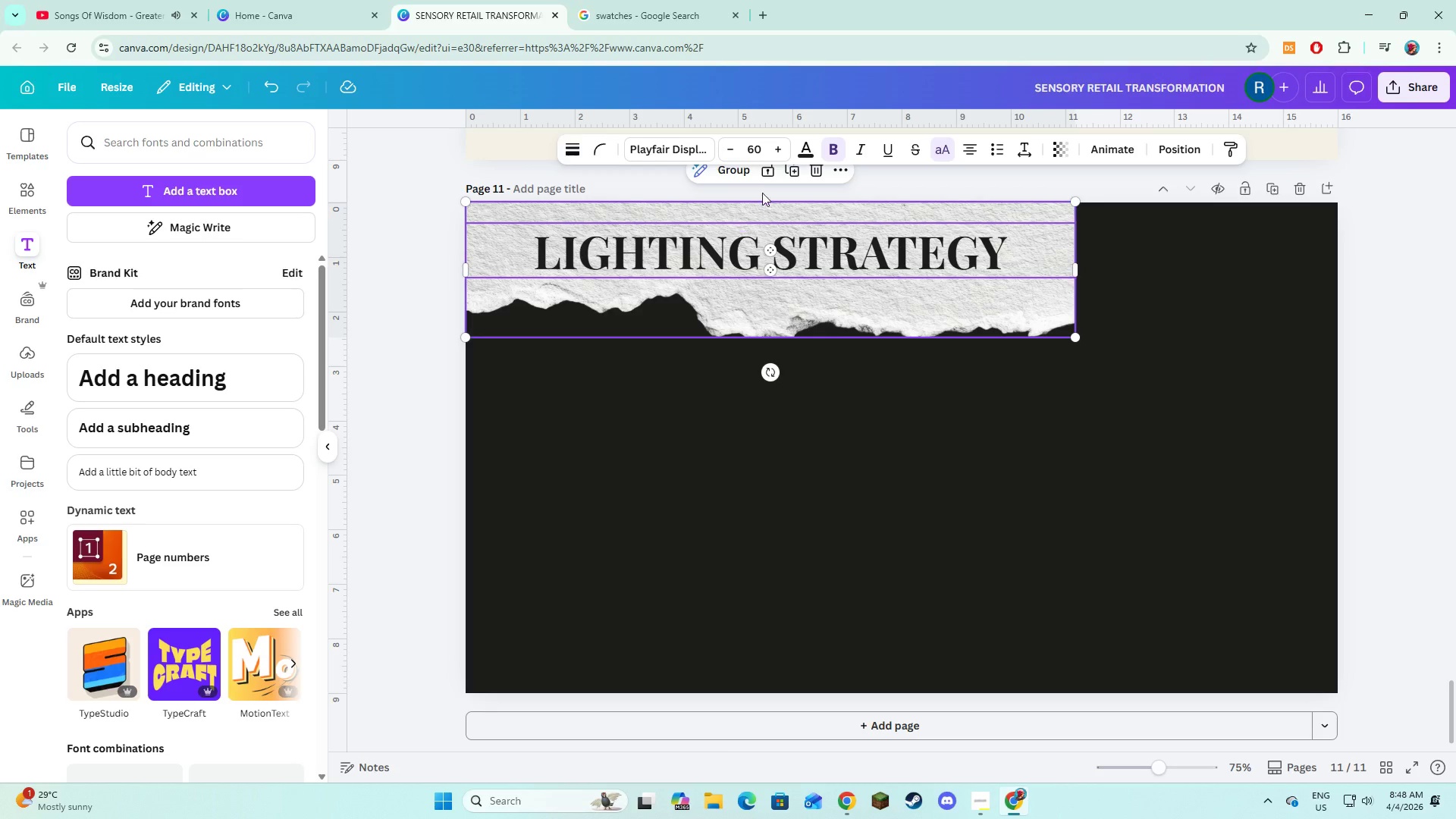 
left_click([795, 156])
 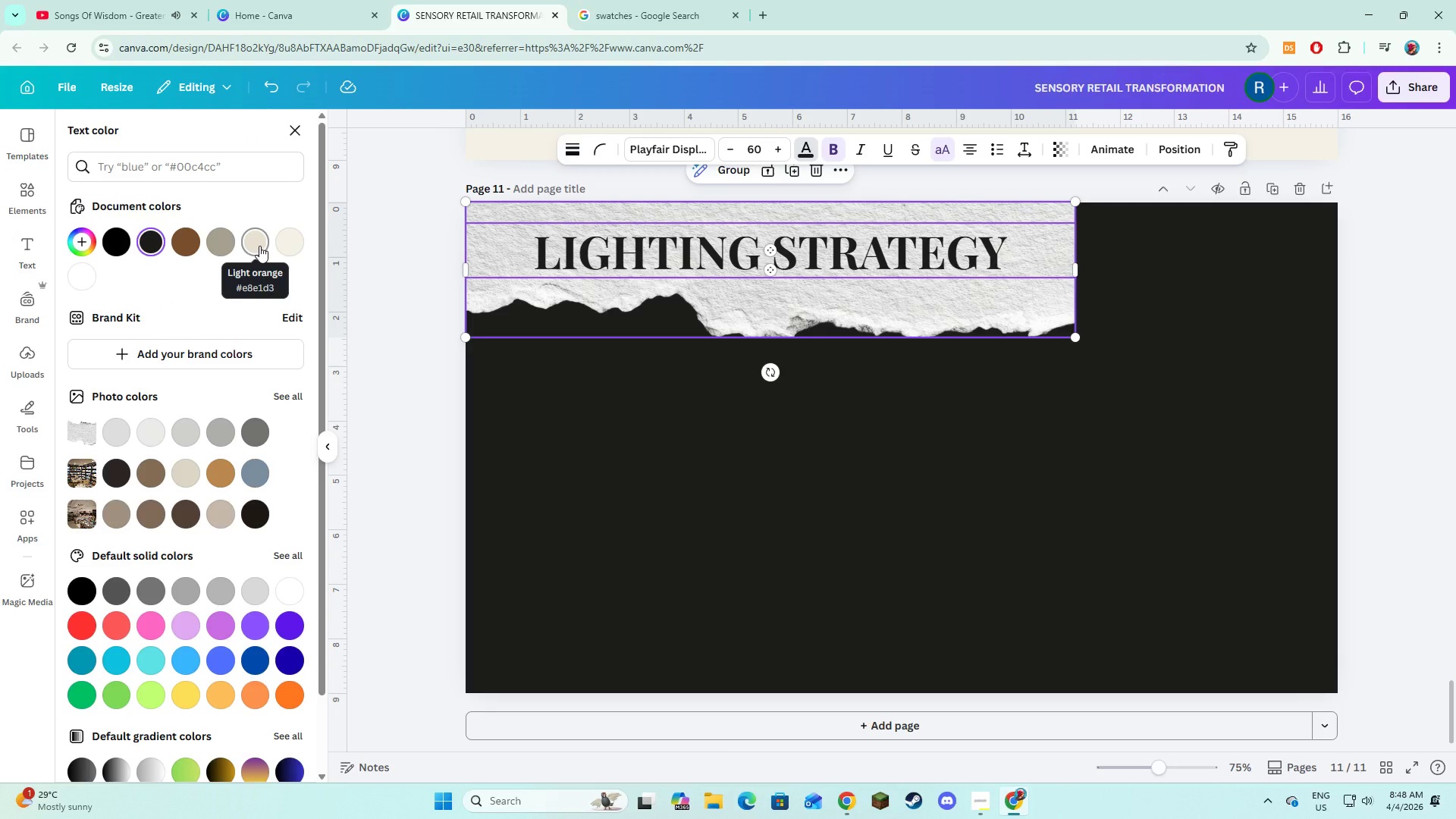 
left_click([259, 246])
 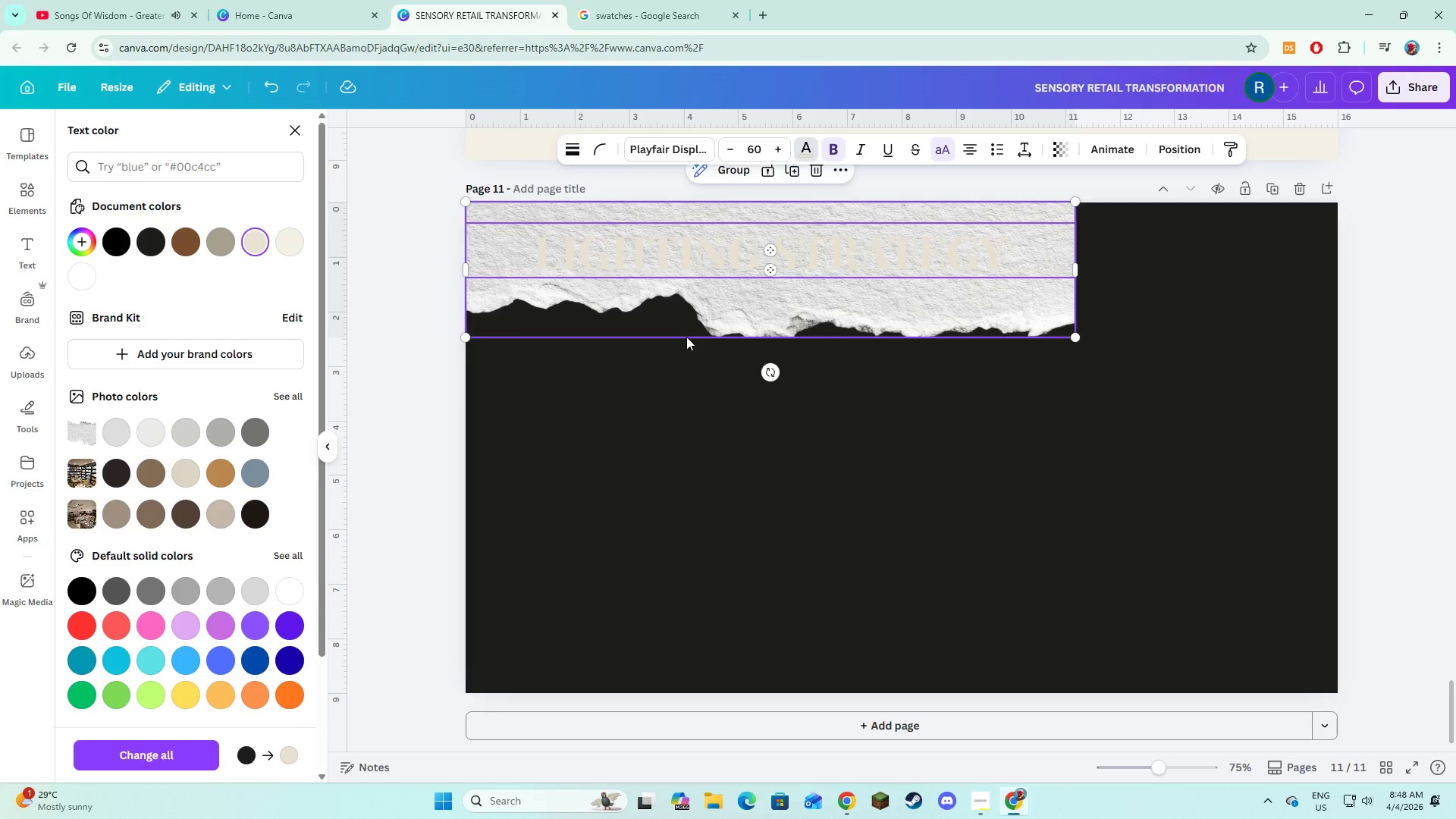 
left_click([733, 320])
 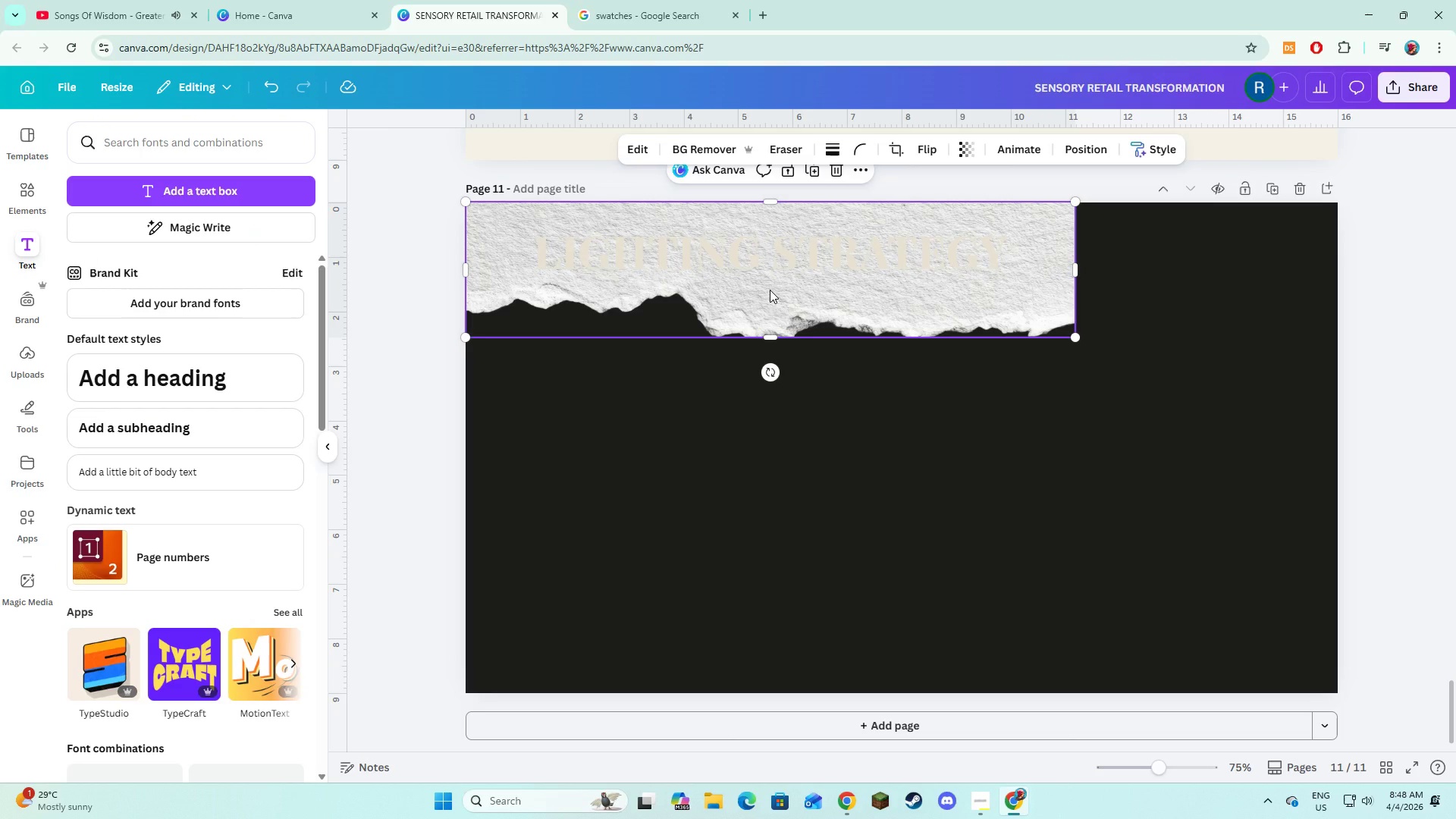 
left_click([770, 290])
 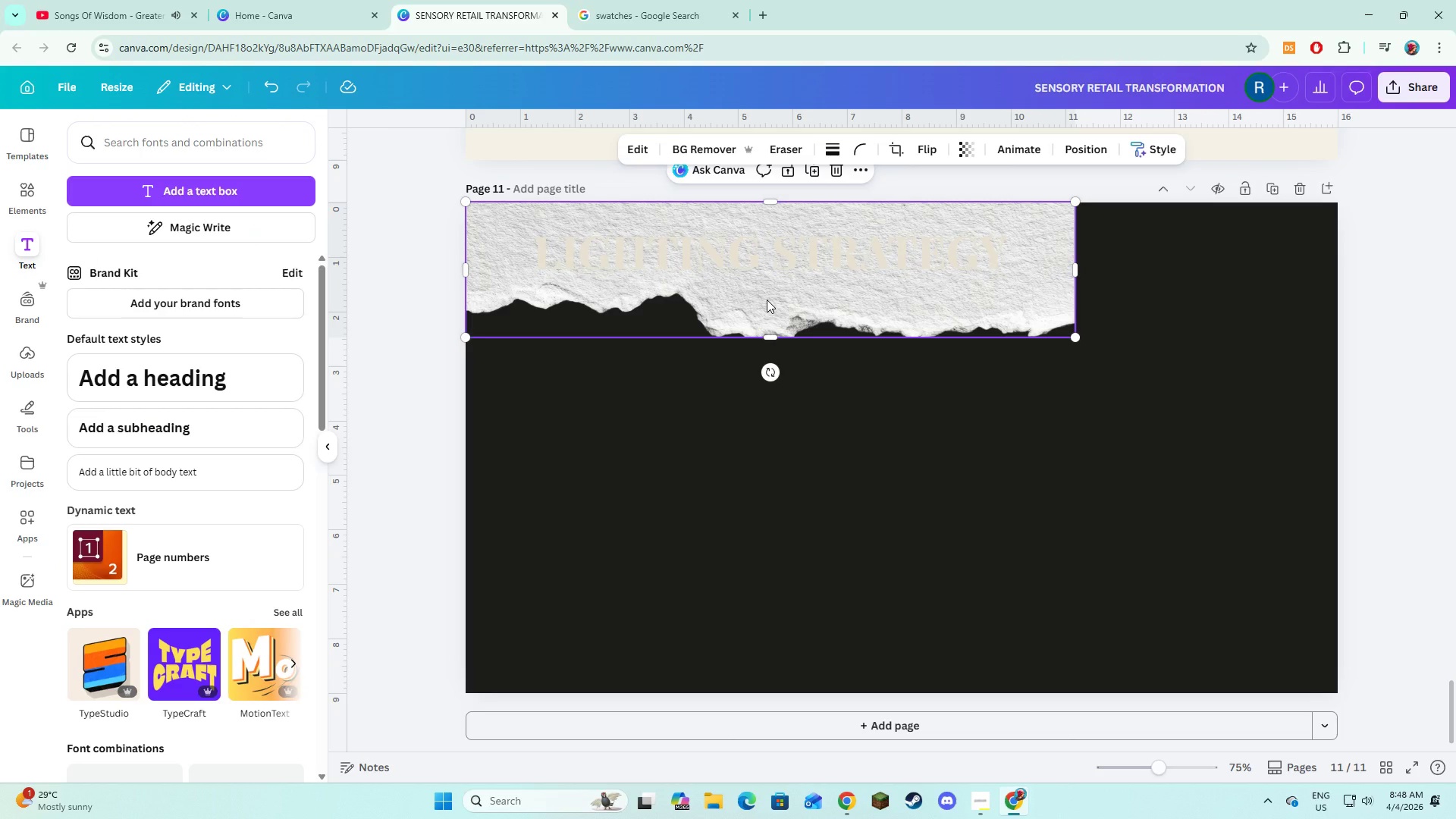 
left_click([767, 300])
 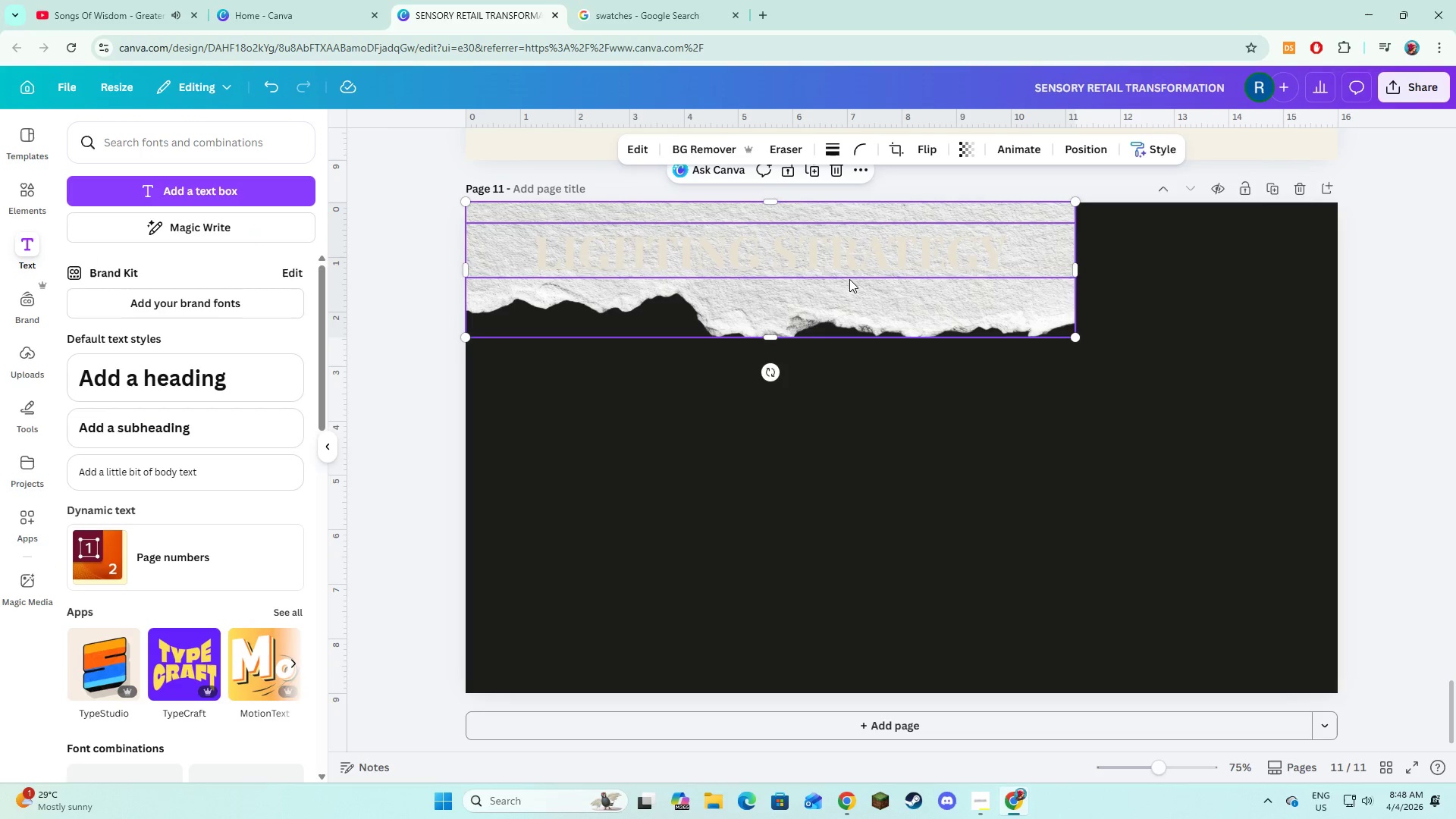 
left_click([849, 279])
 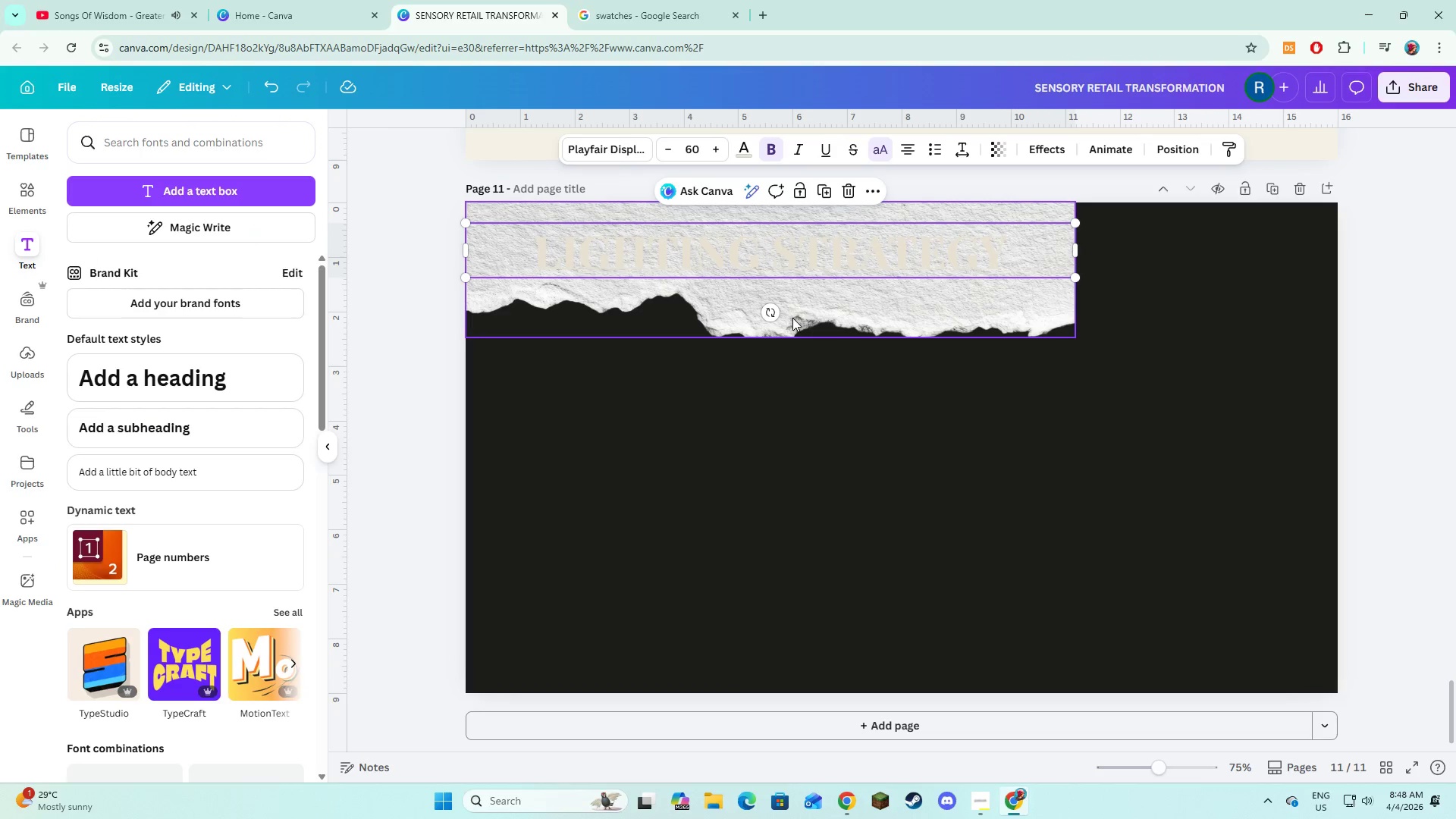 
left_click([795, 300])
 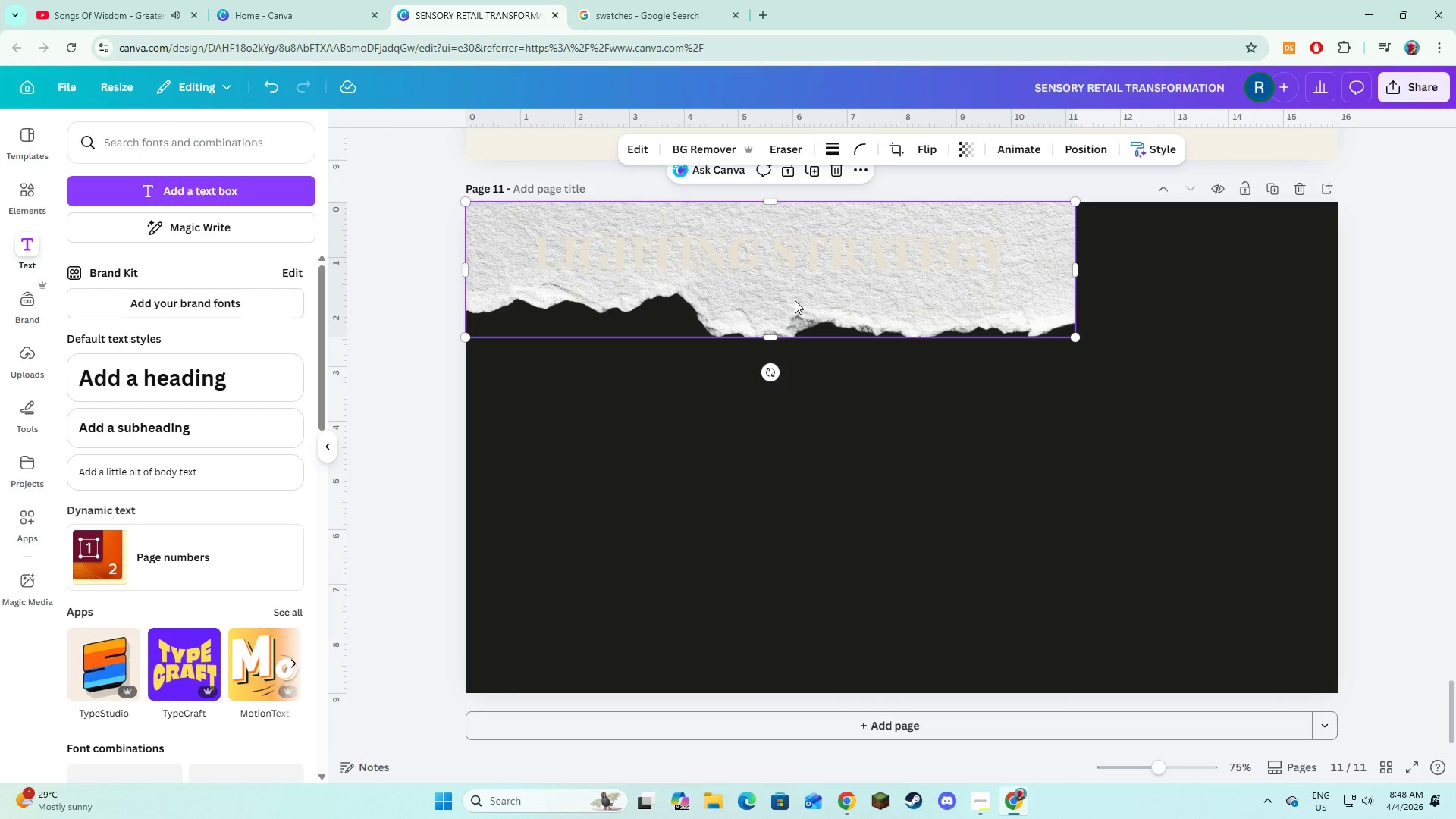 
key(Backspace)
 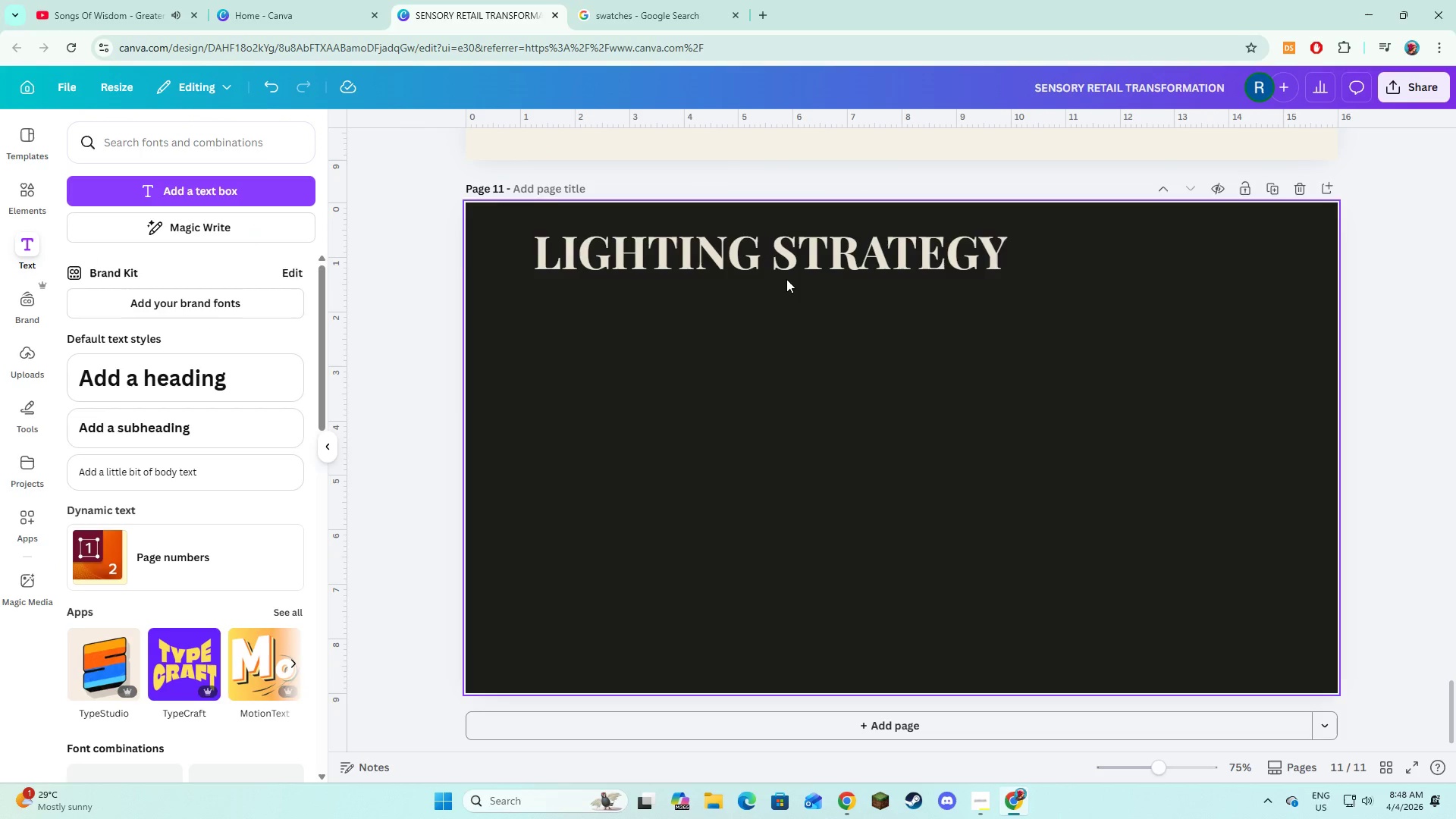 
left_click([788, 270])
 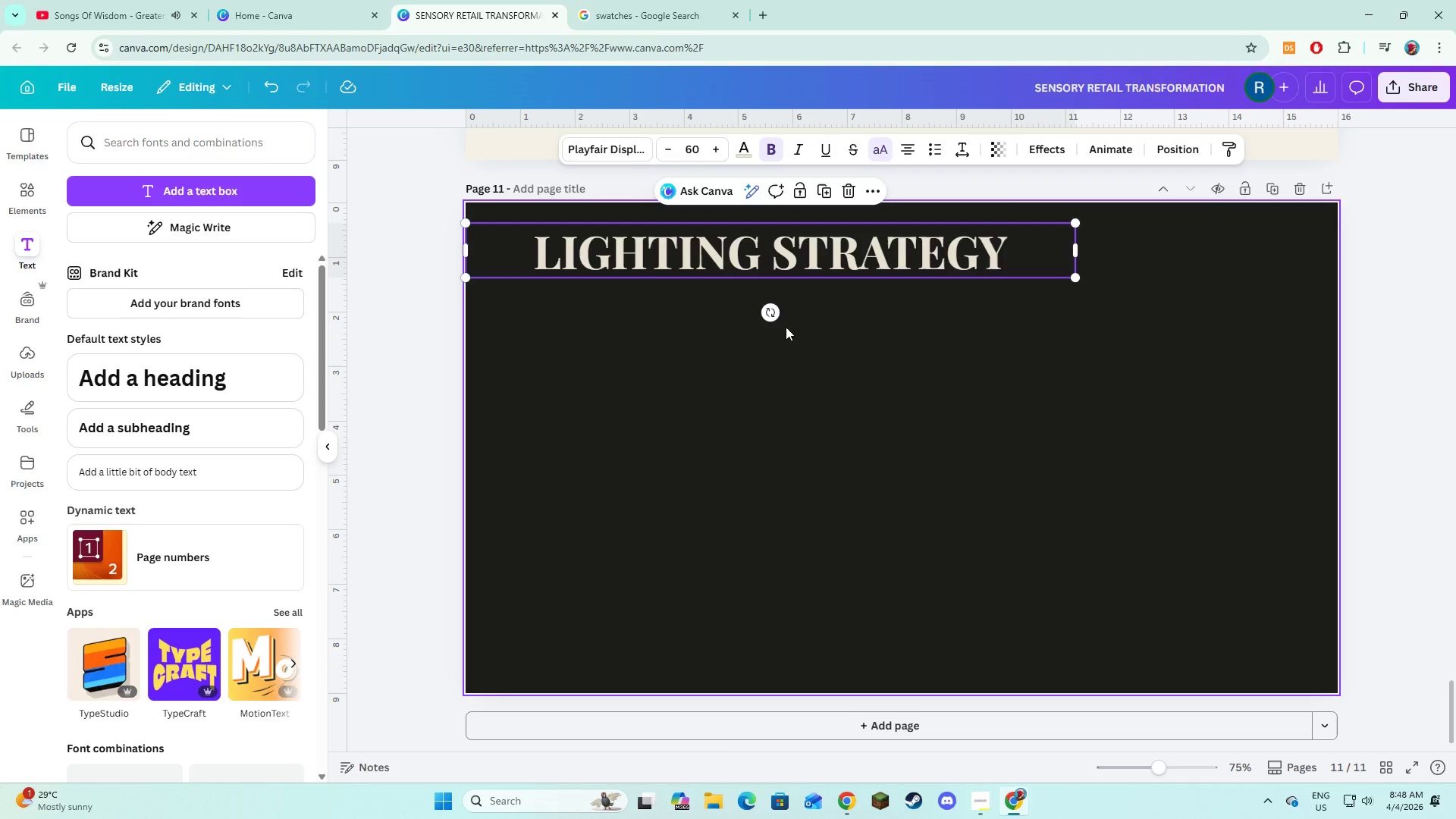 
left_click([813, 351])
 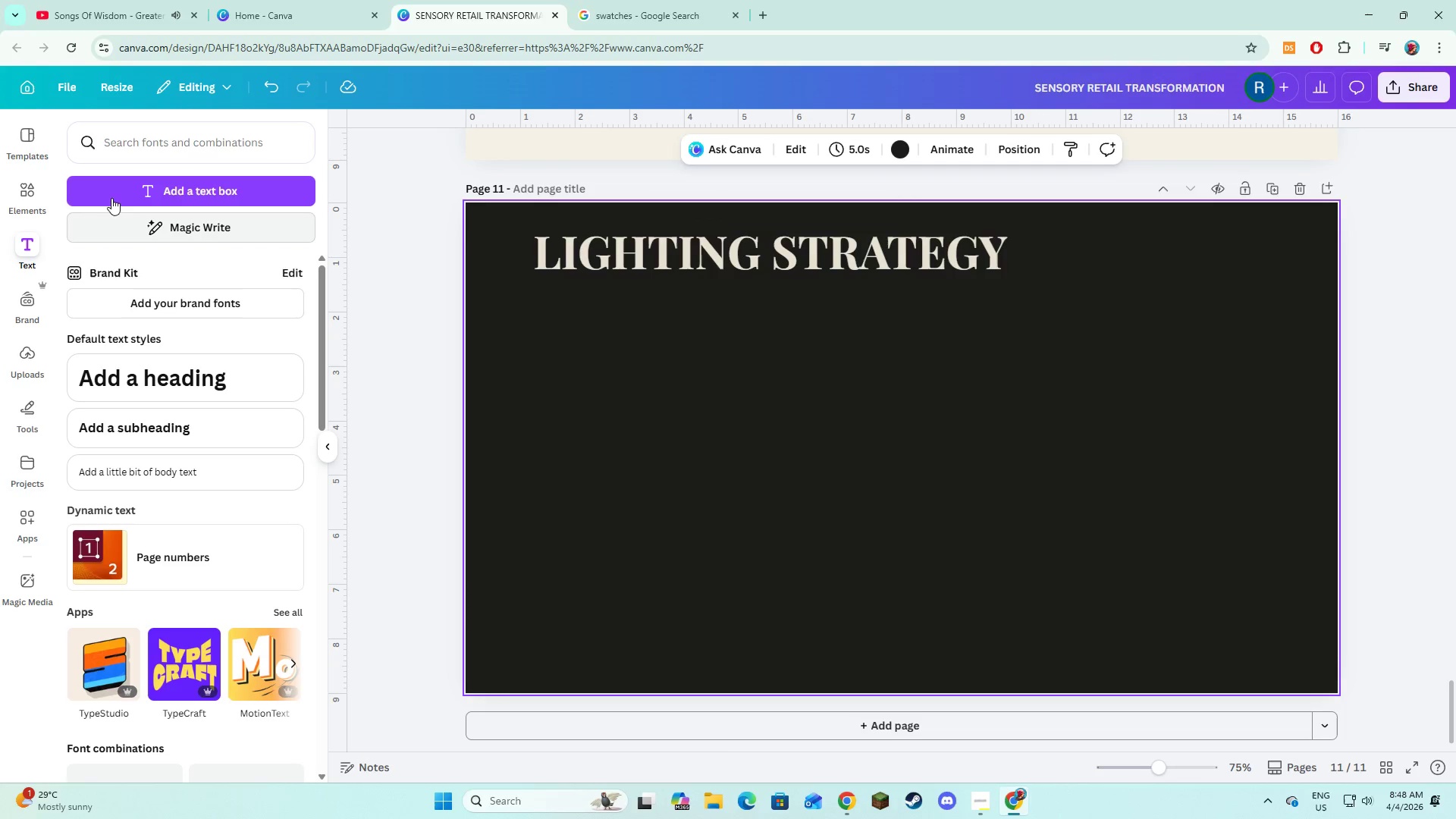 
left_click([25, 194])
 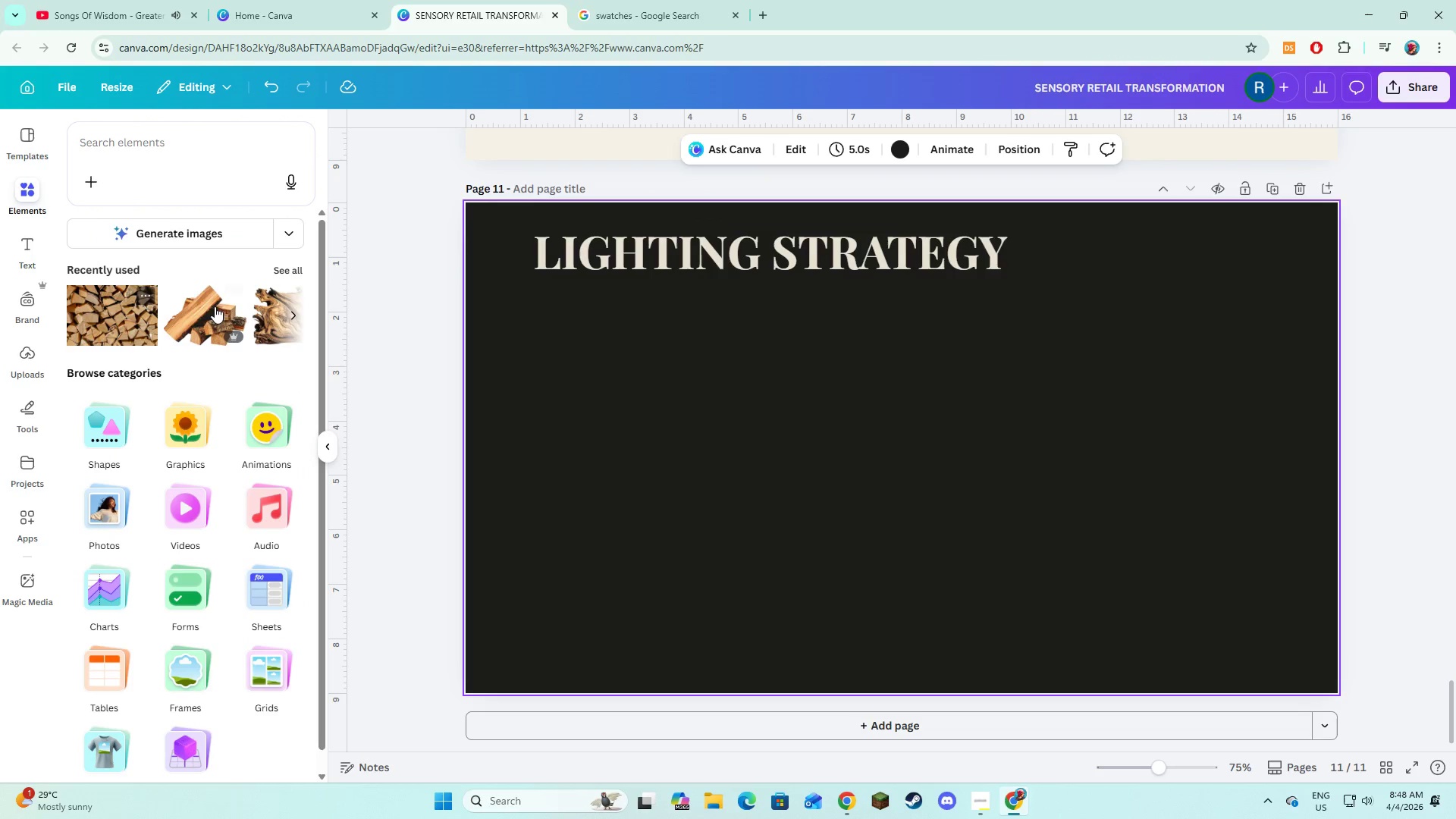 
left_click([116, 431])
 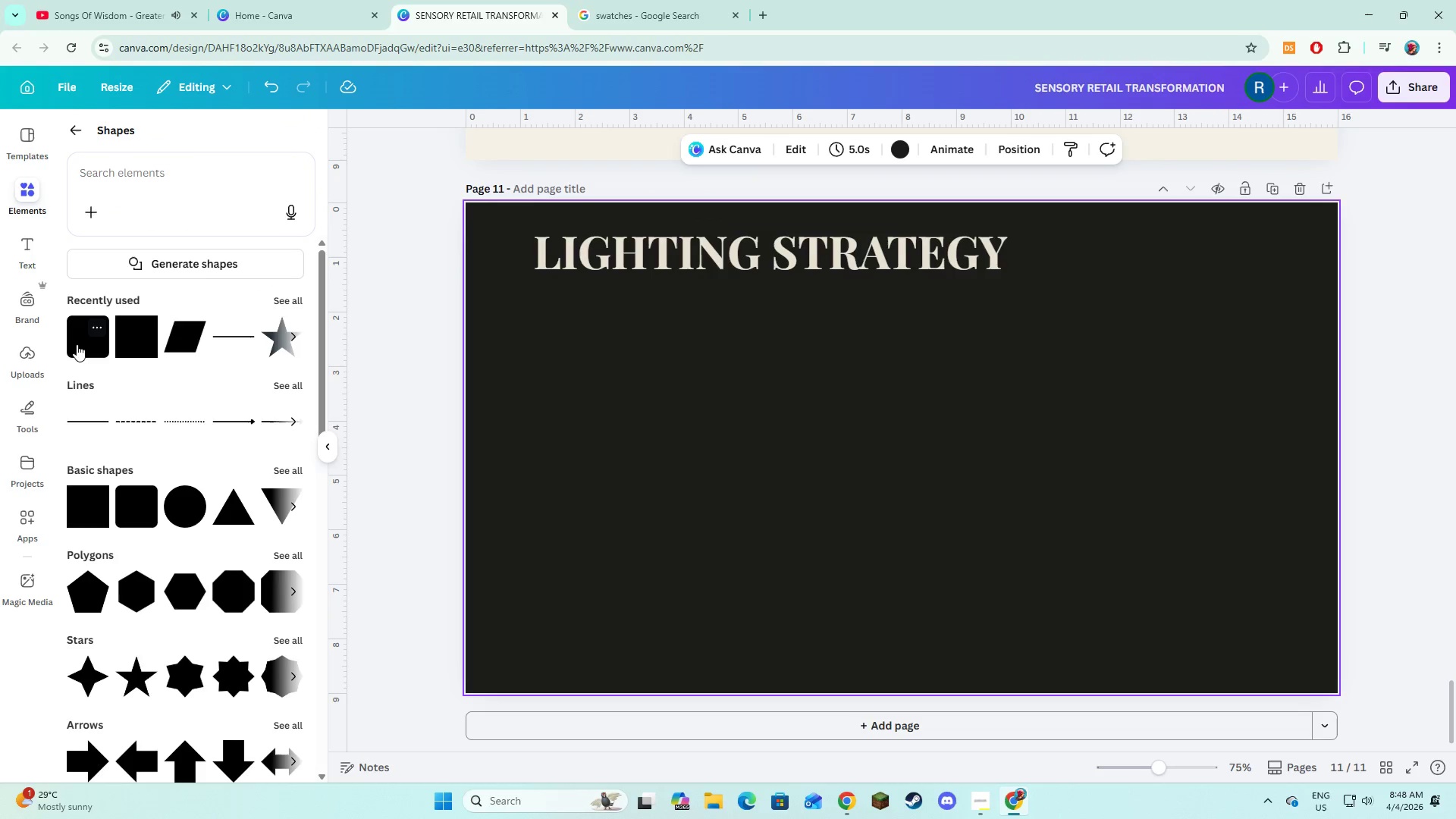 
left_click([77, 358])
 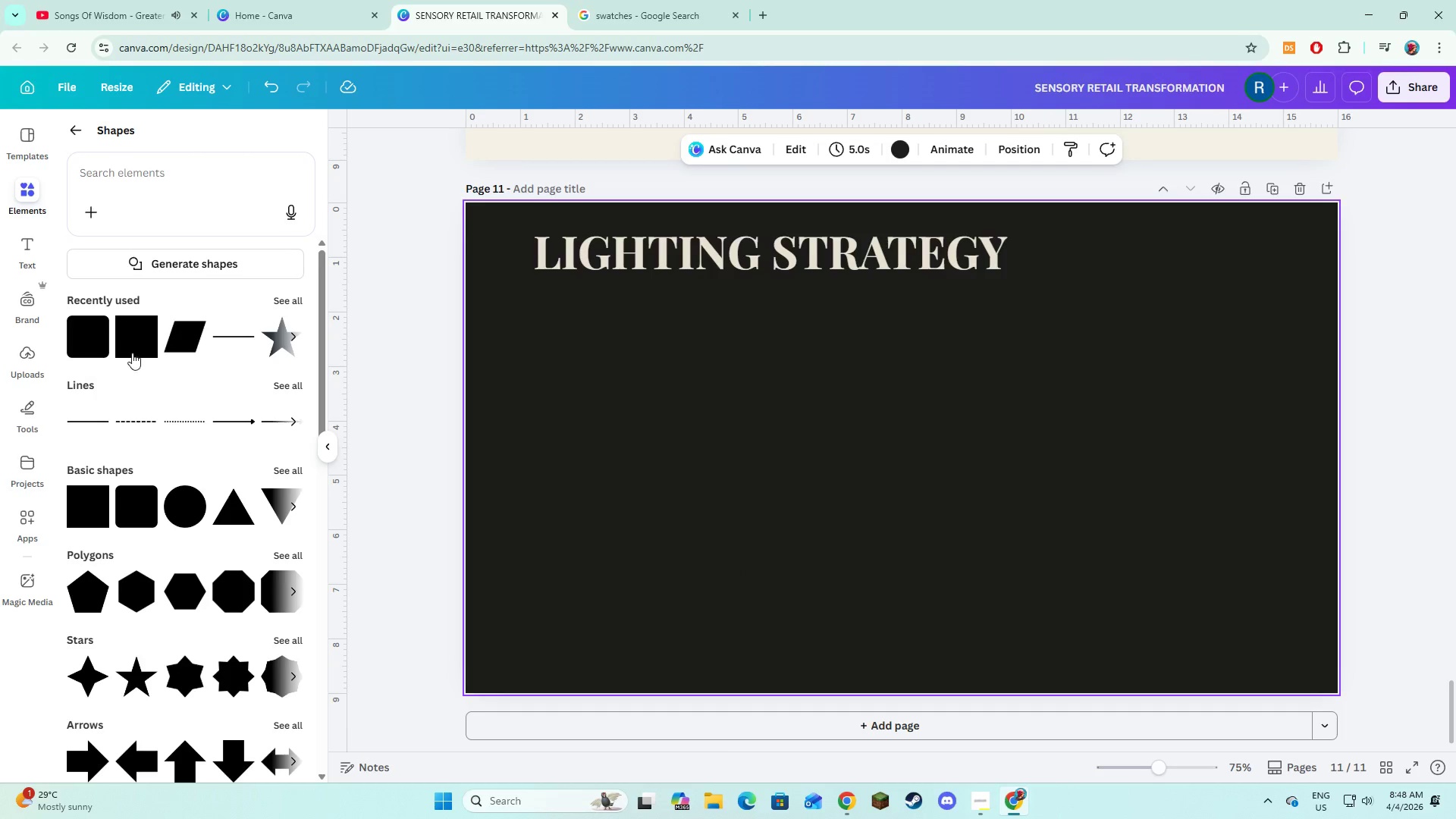 
left_click([823, 467])
 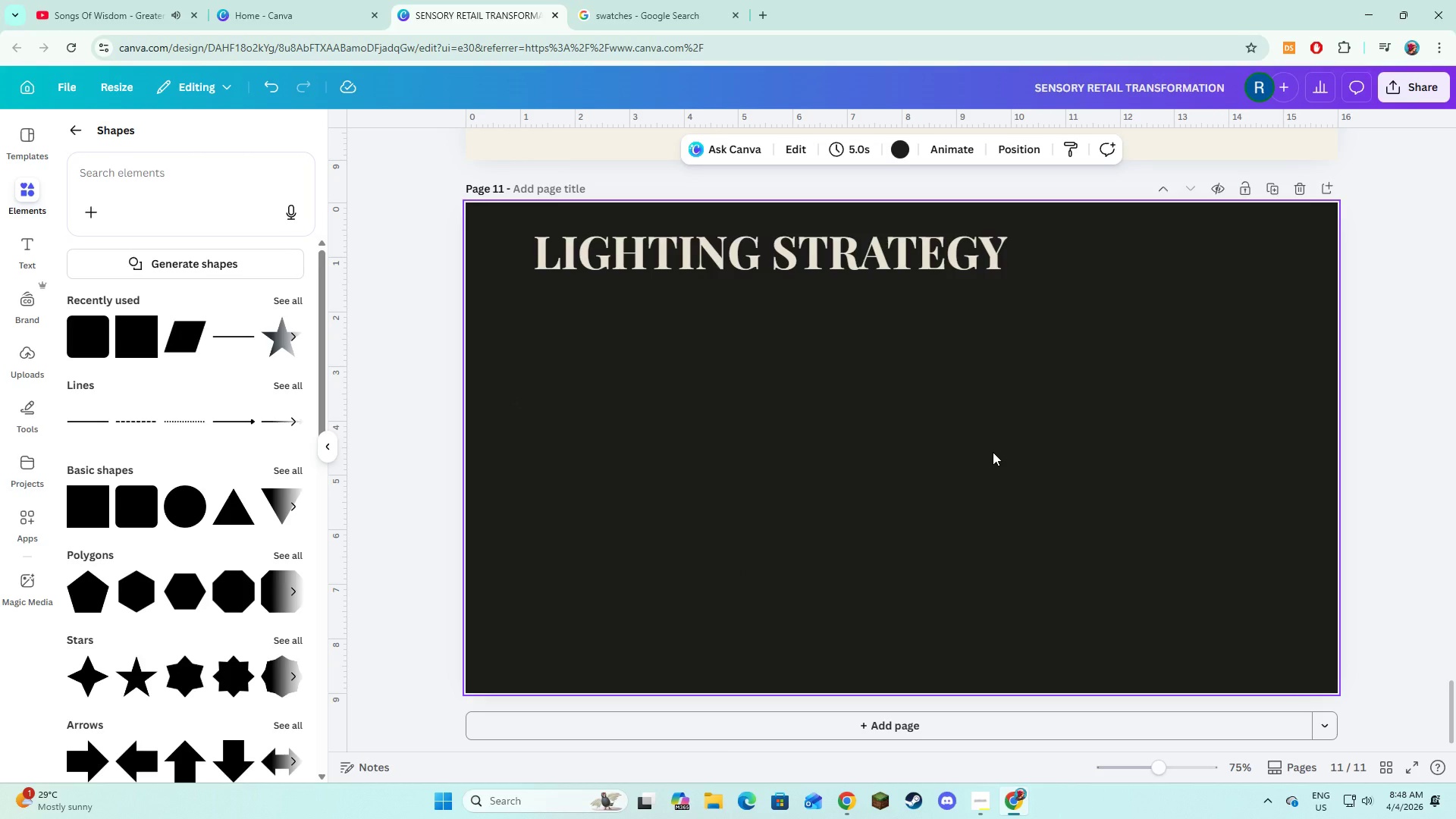 
left_click([993, 452])
 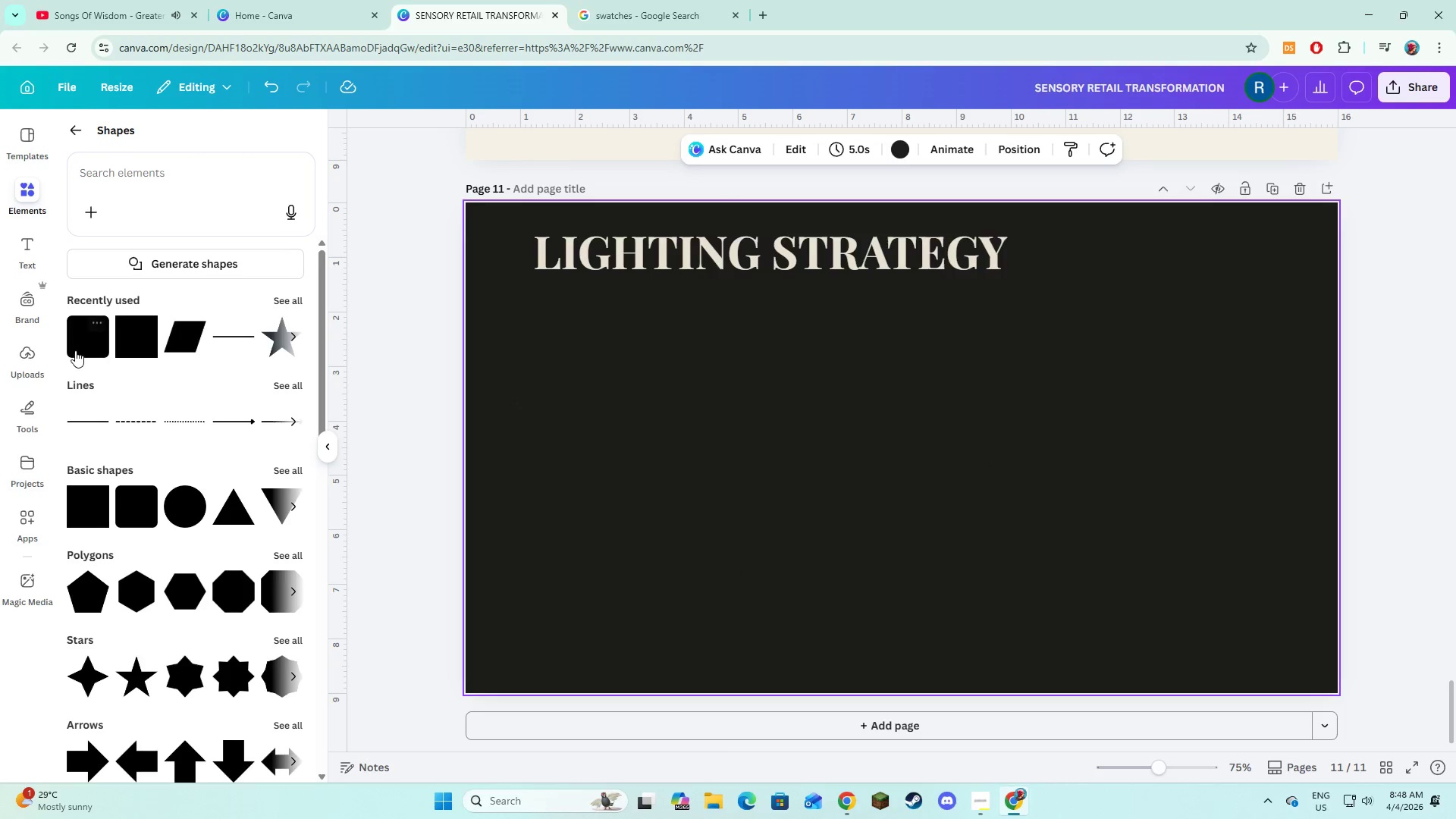 
left_click([75, 350])
 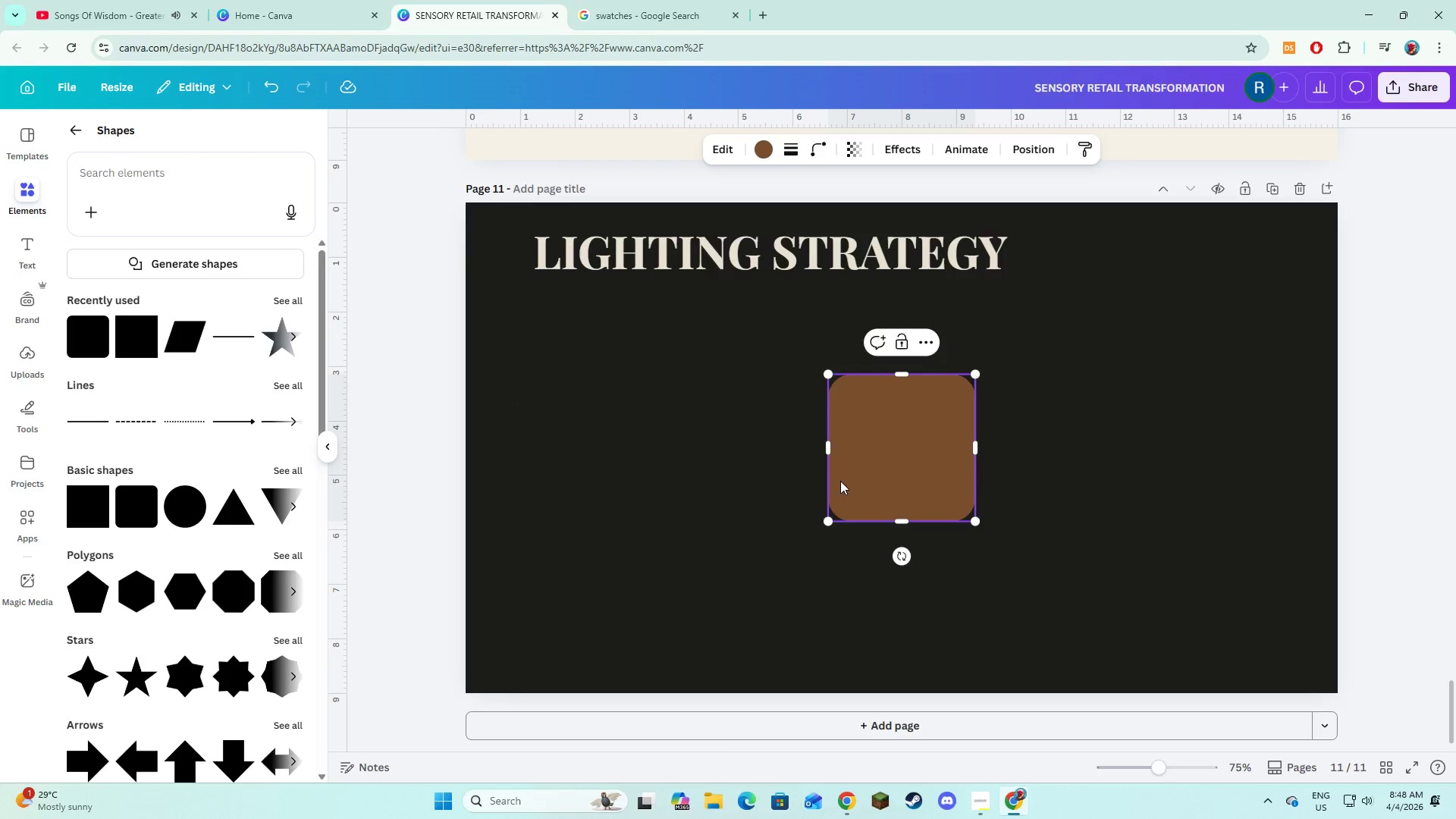 
left_click_drag(start_coordinate=[868, 487], to_coordinate=[717, 494])
 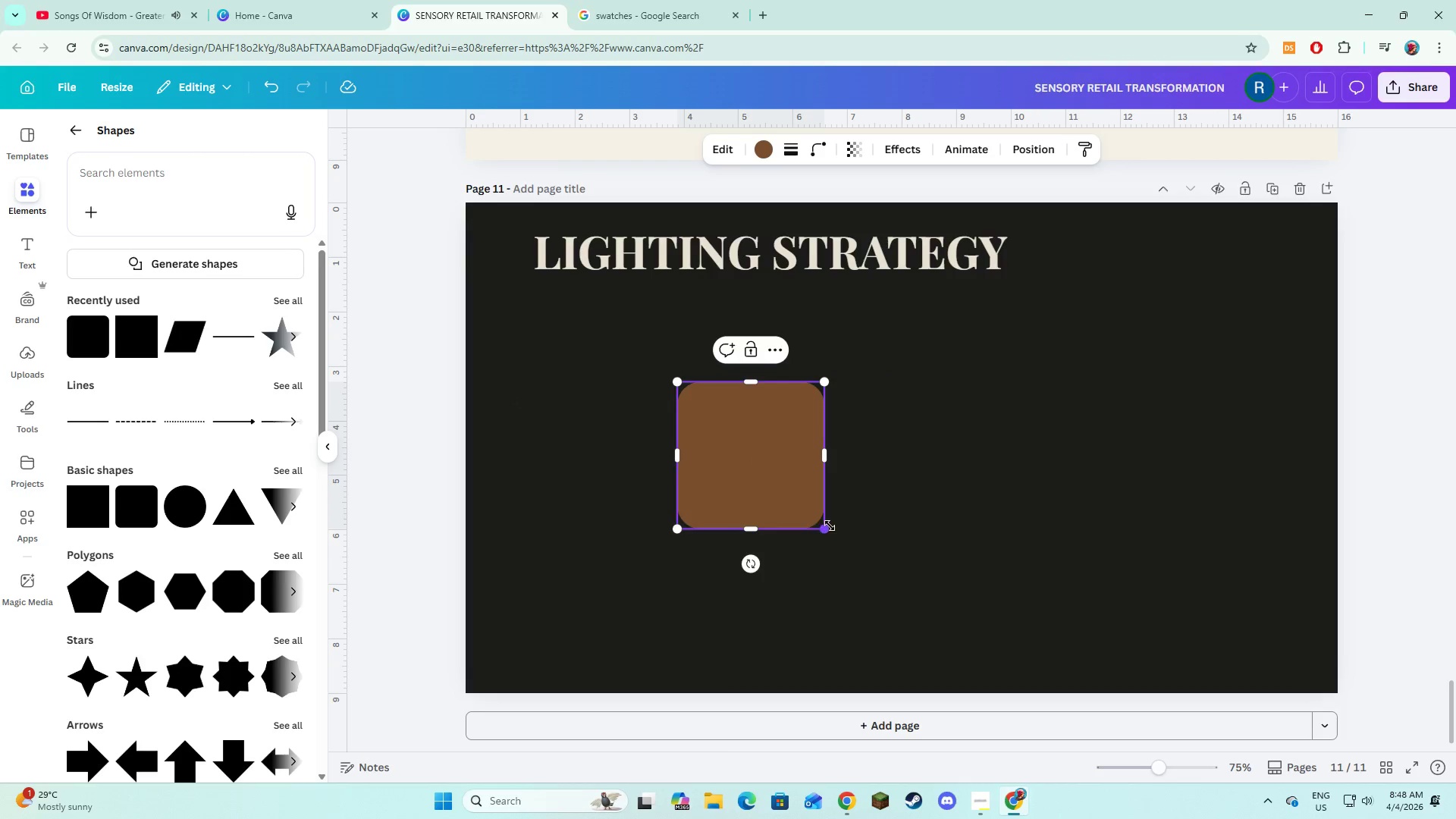 
left_click_drag(start_coordinate=[827, 526], to_coordinate=[1181, 605])
 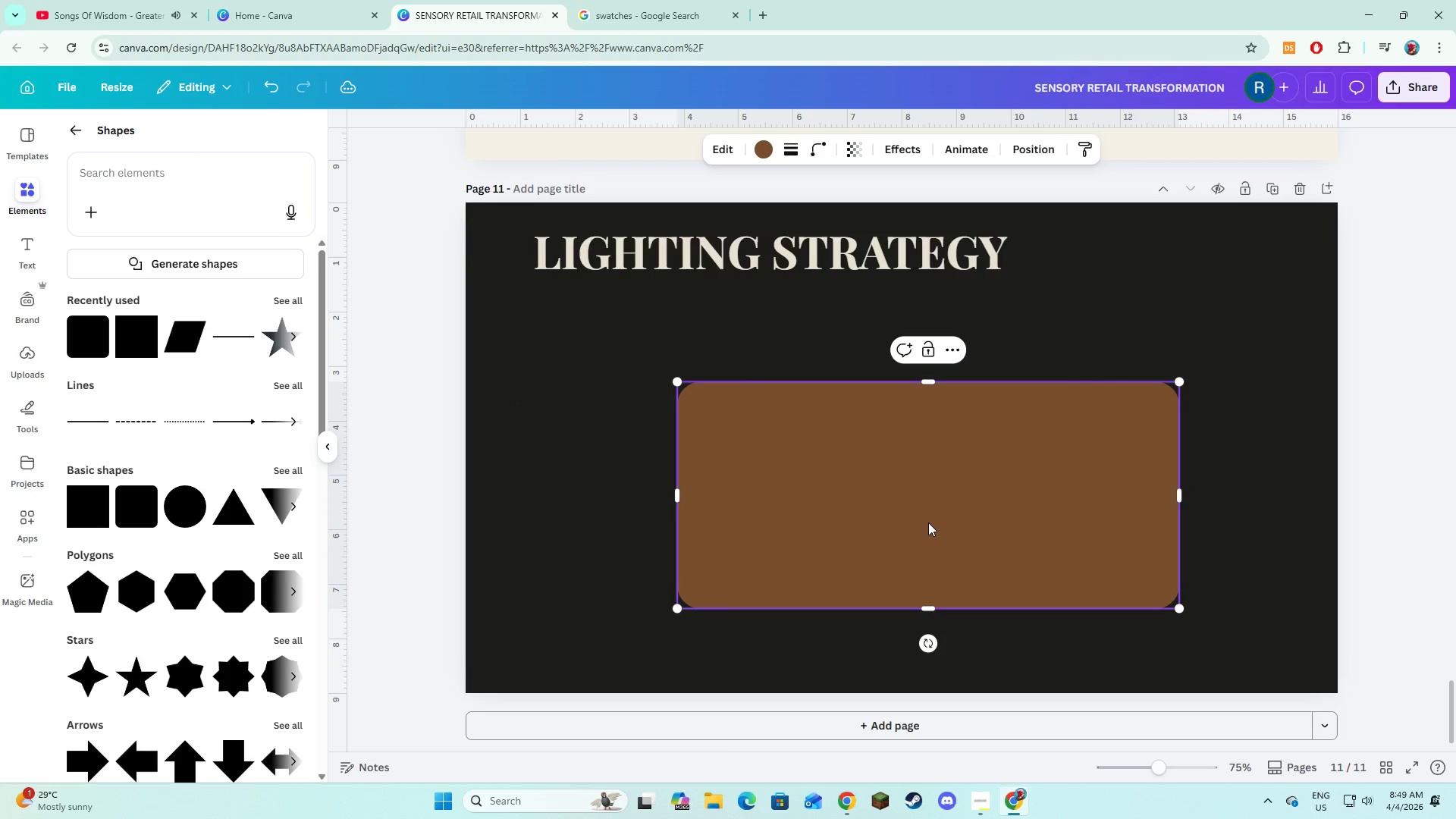 
left_click_drag(start_coordinate=[928, 522], to_coordinate=[877, 511])
 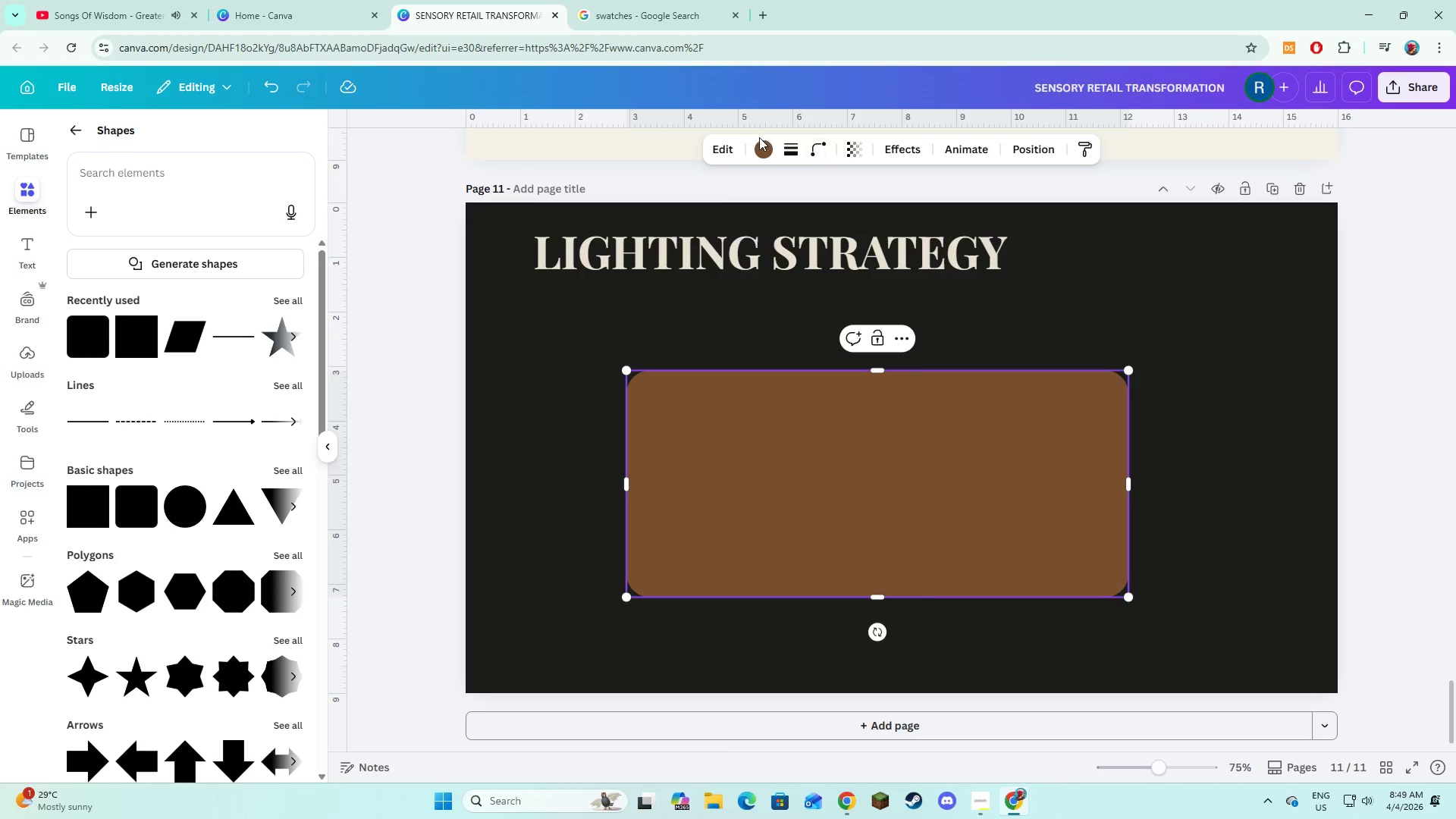 
left_click([759, 144])
 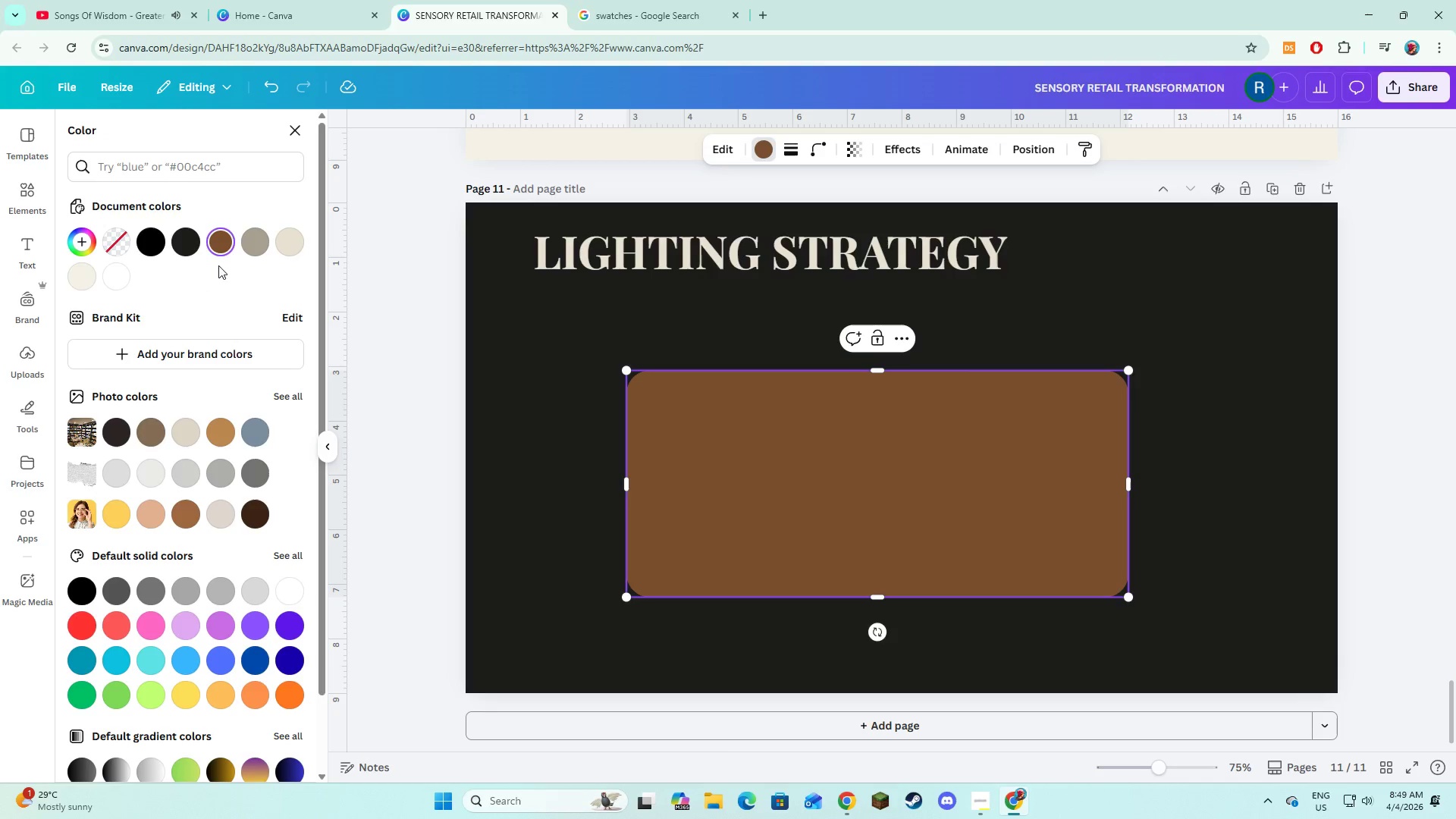 
mouse_move([253, 249])
 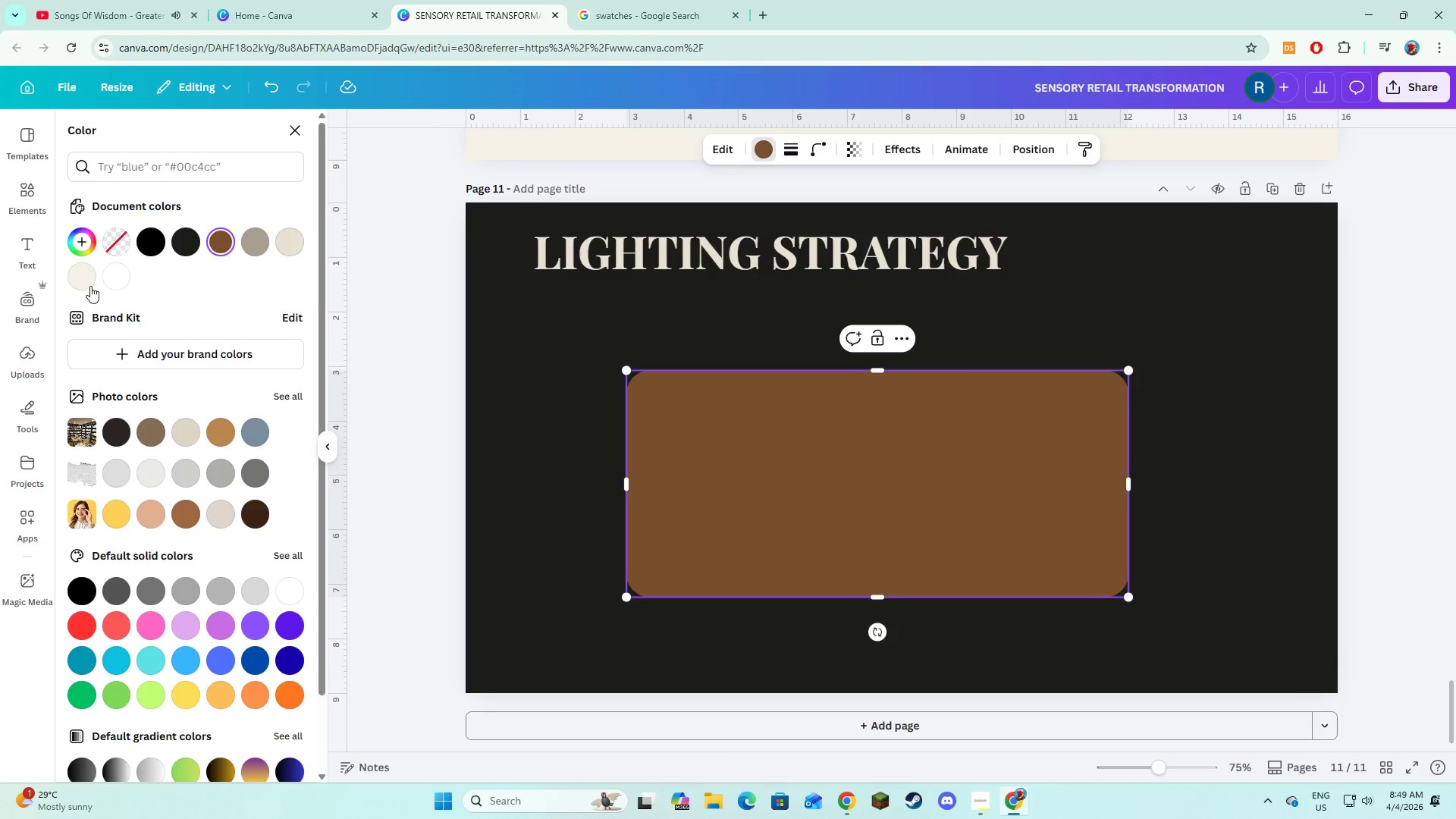 
mouse_move([109, 287])
 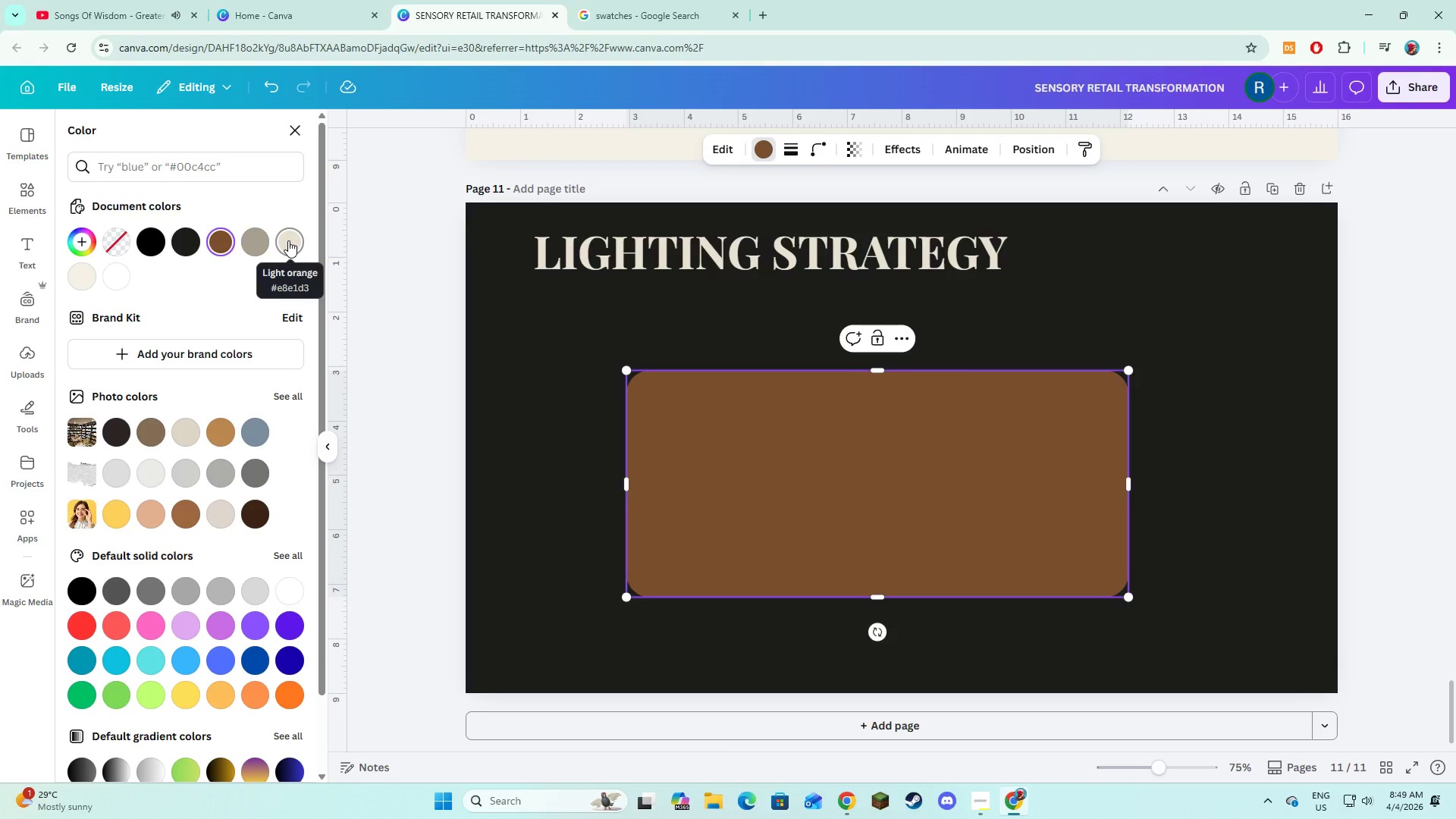 
left_click([288, 240])
 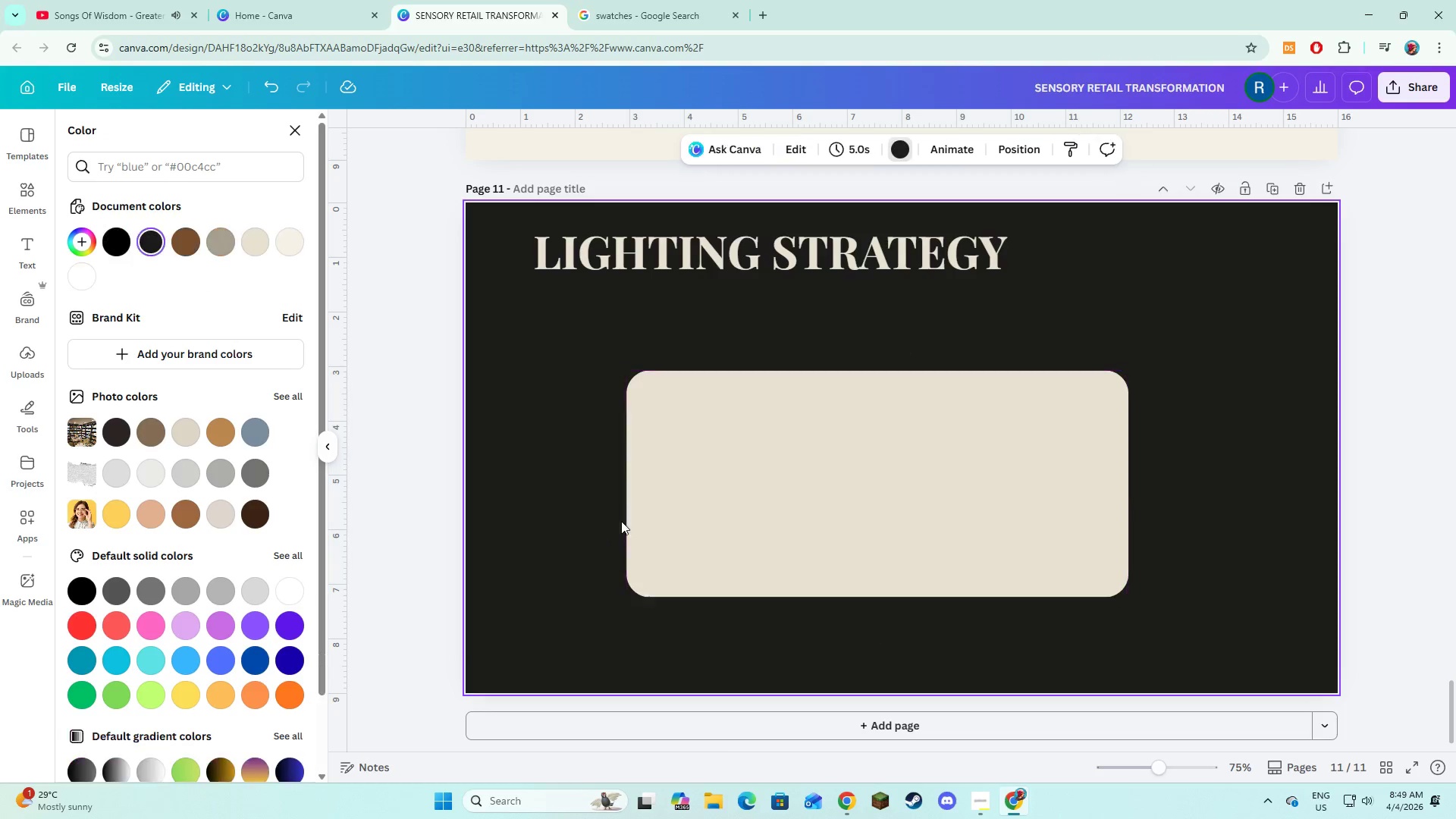 
double_click([711, 510])
 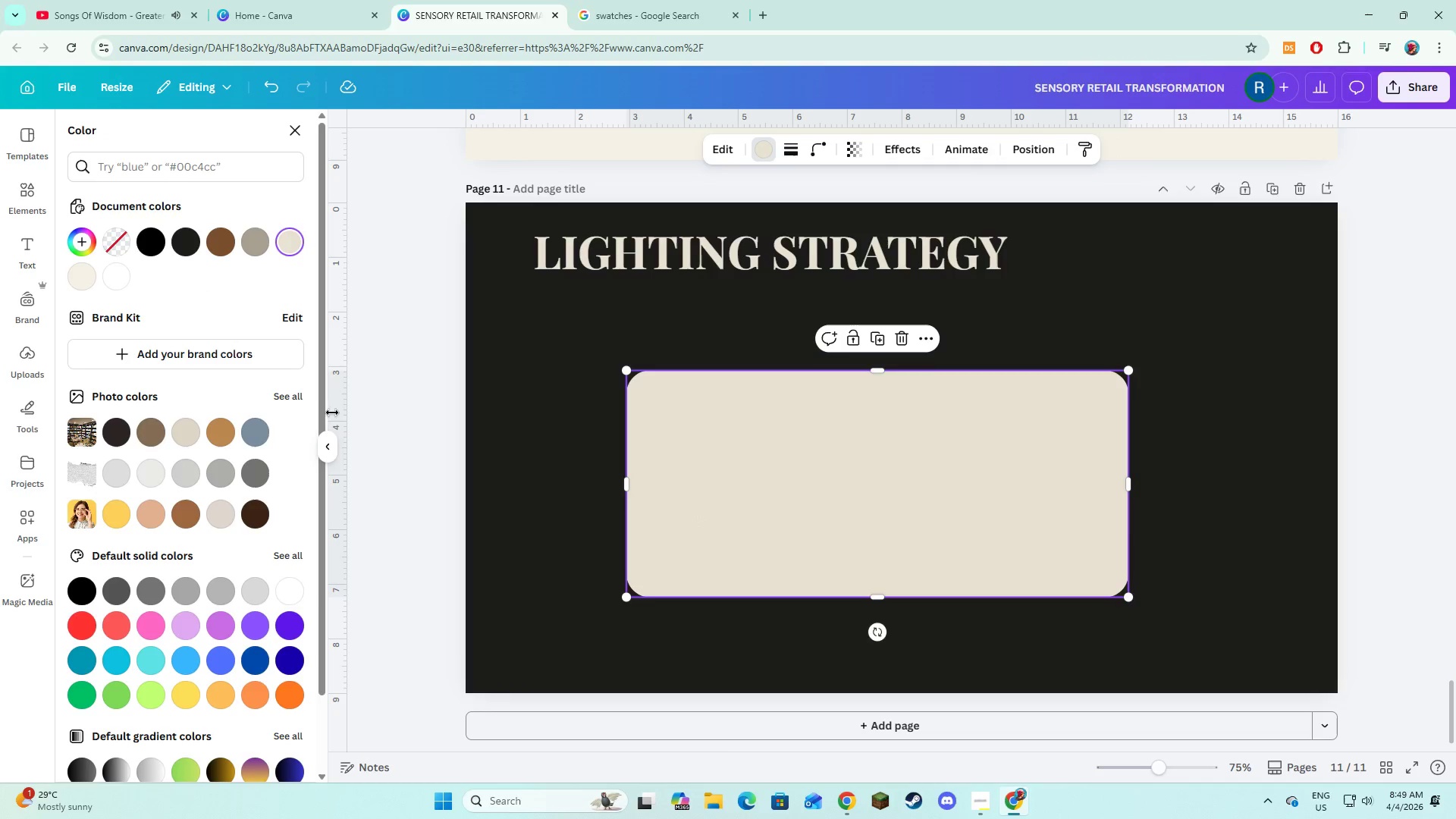 
left_click([31, 257])
 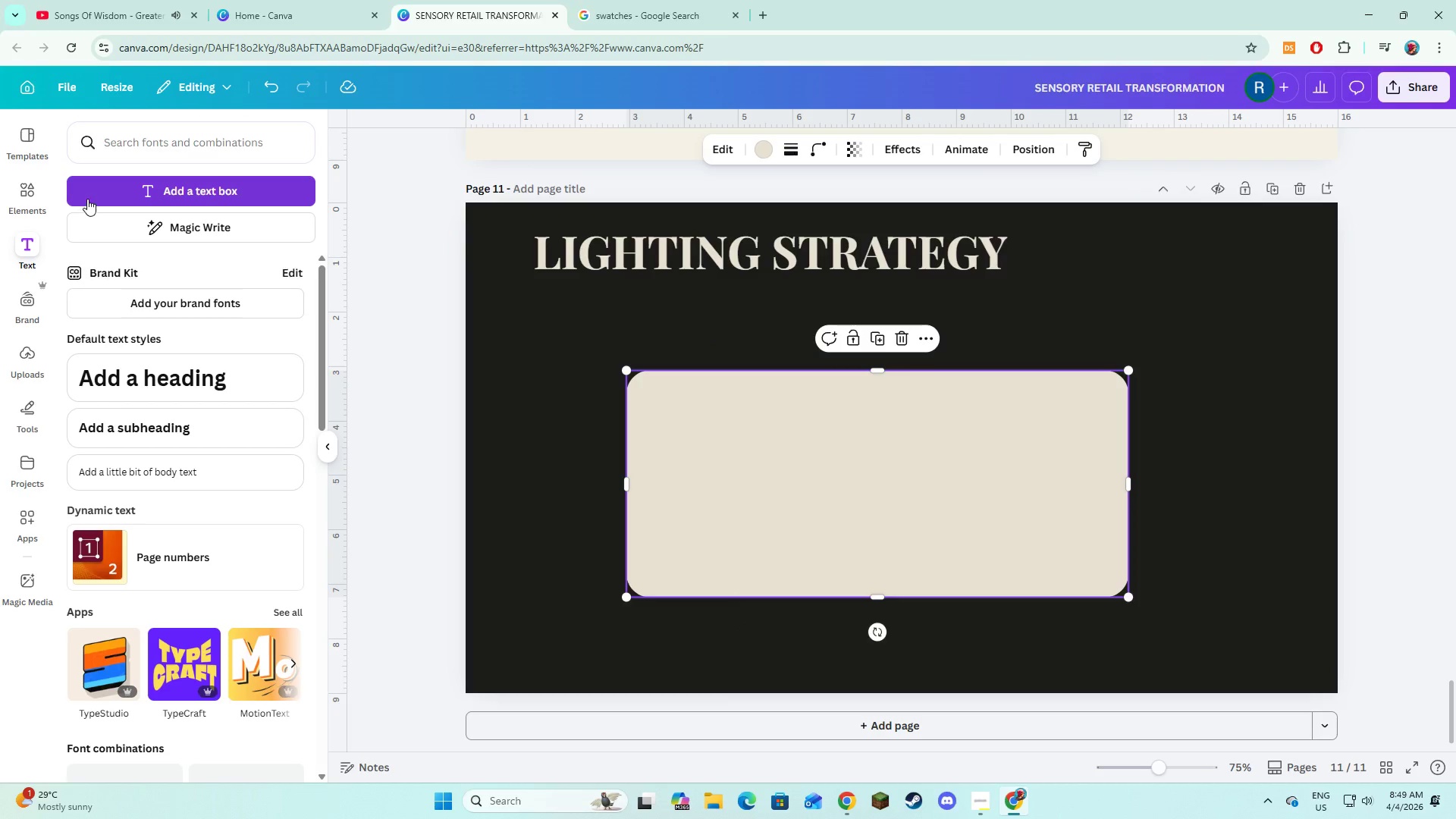 
left_click([89, 196])
 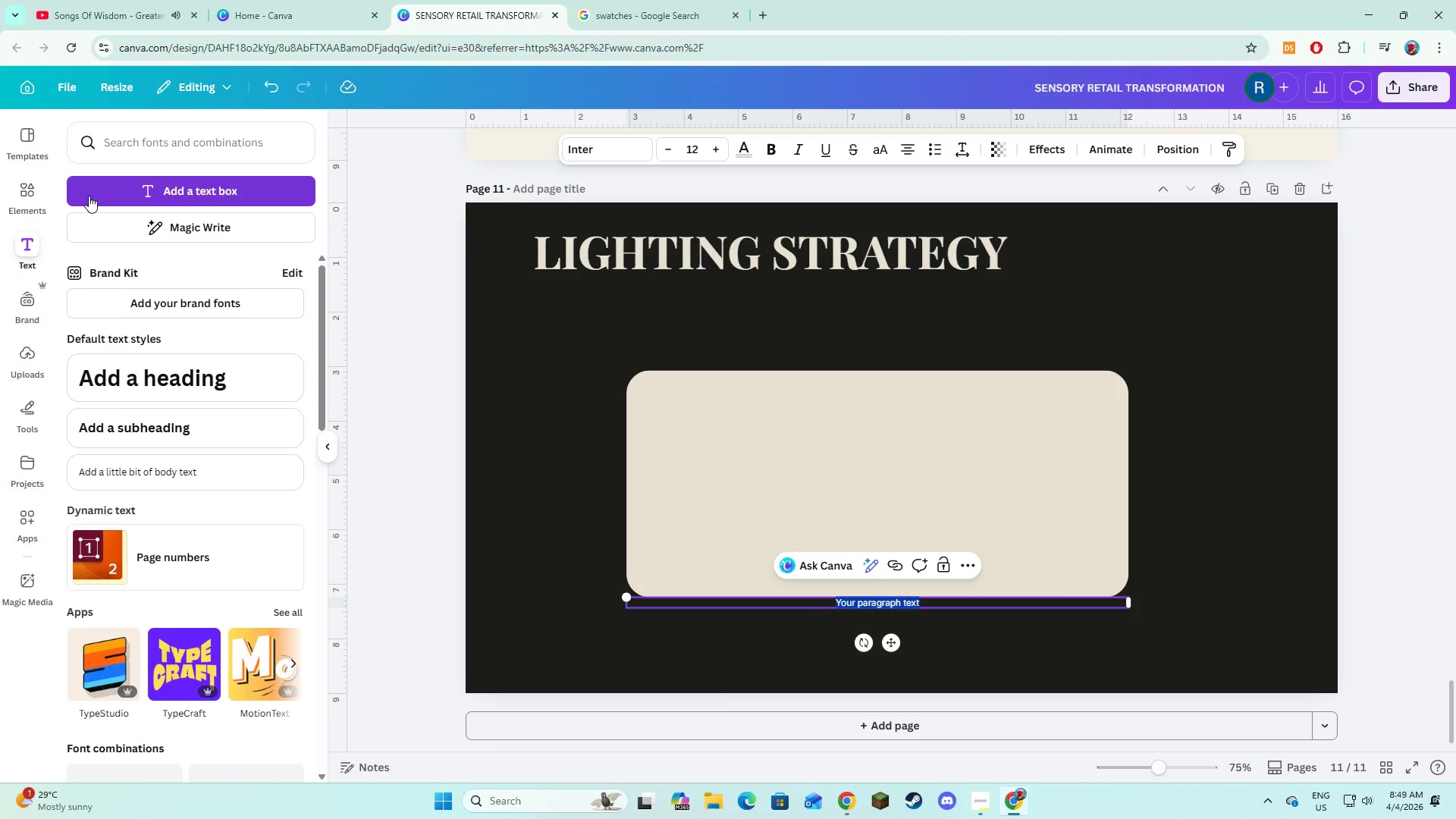 
type(Lighting as Emotional Architecture)
 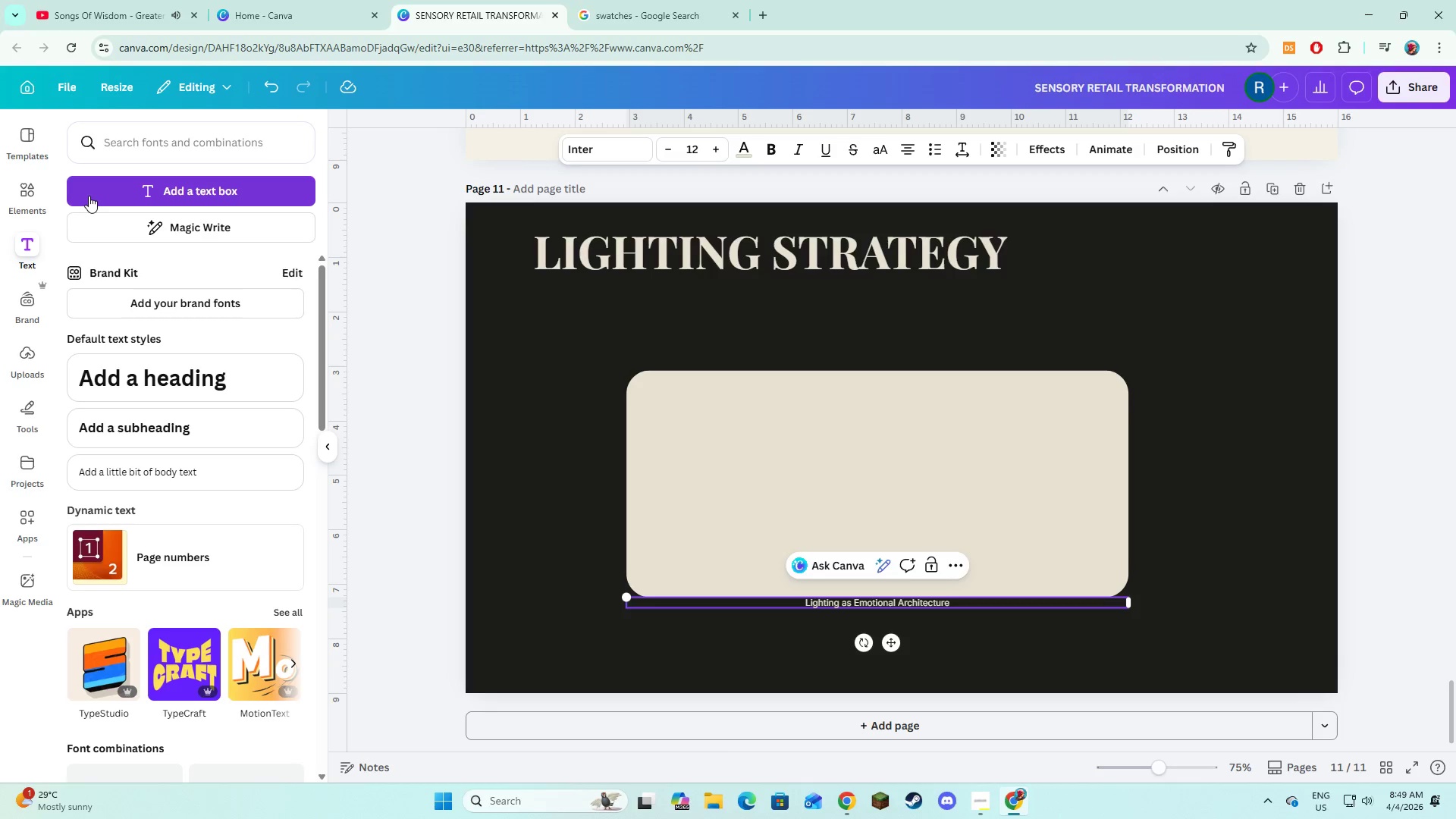 
key(Control+A)
 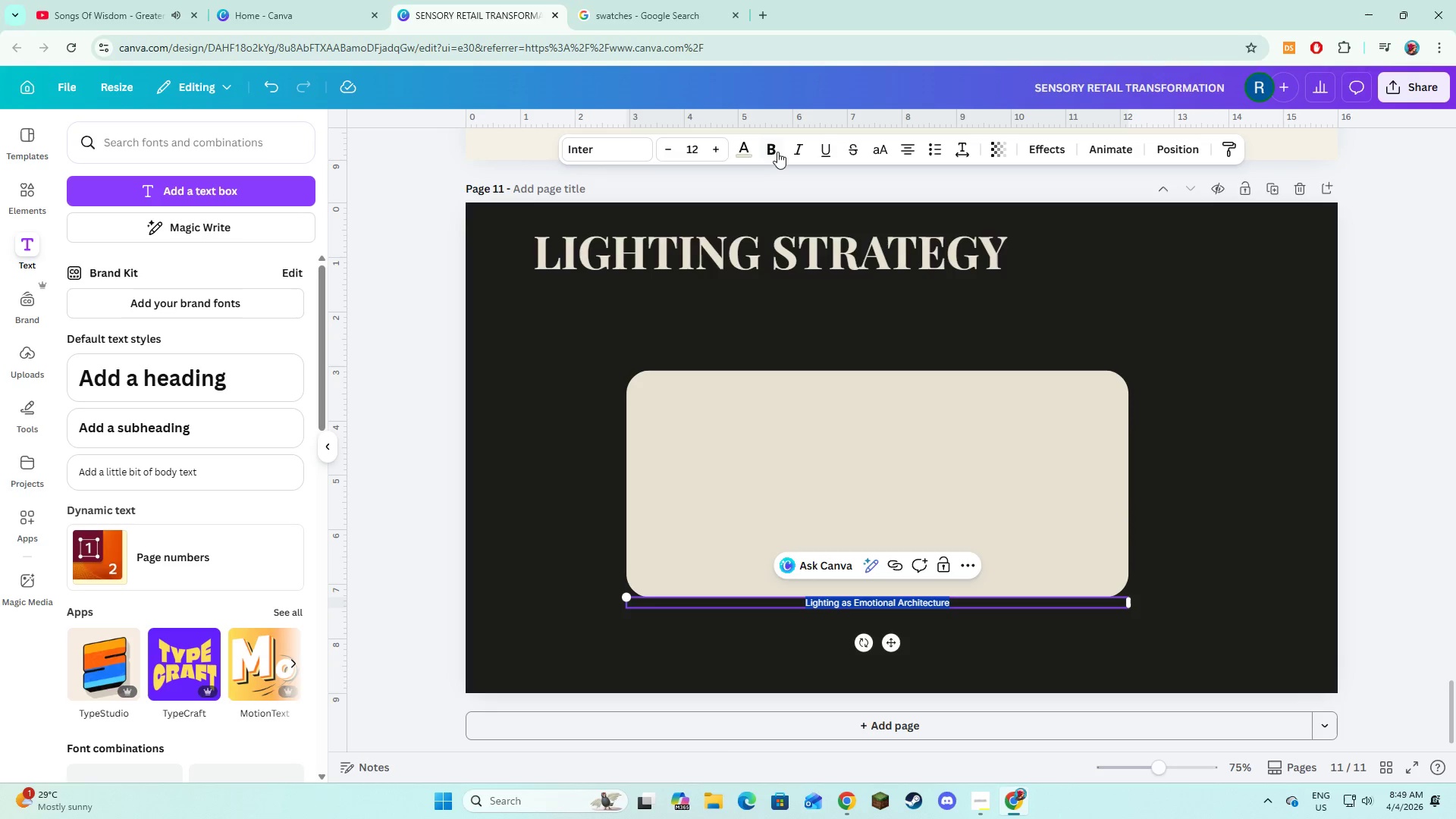 
double_click([717, 152])
 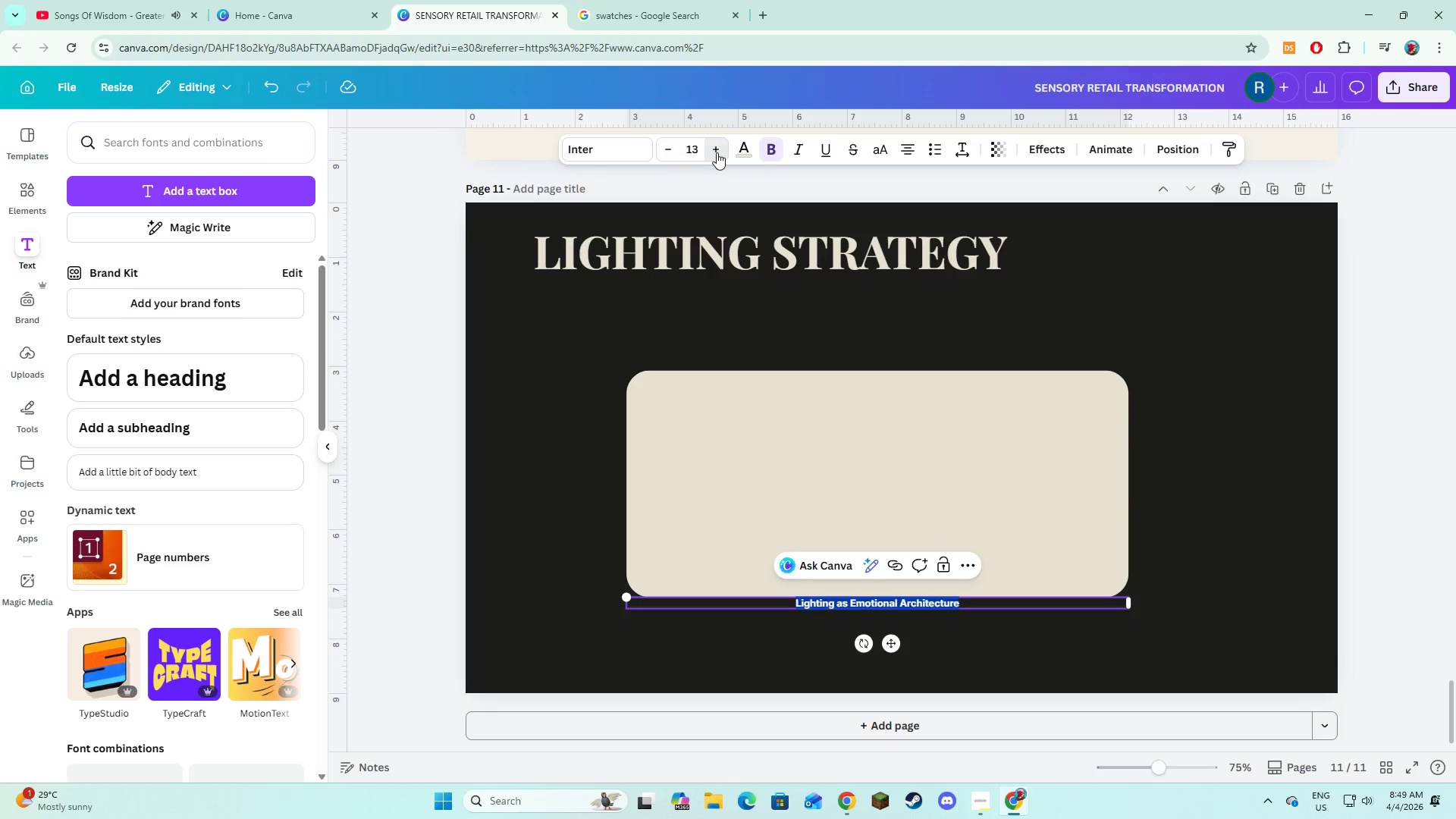 
triple_click([717, 152])
 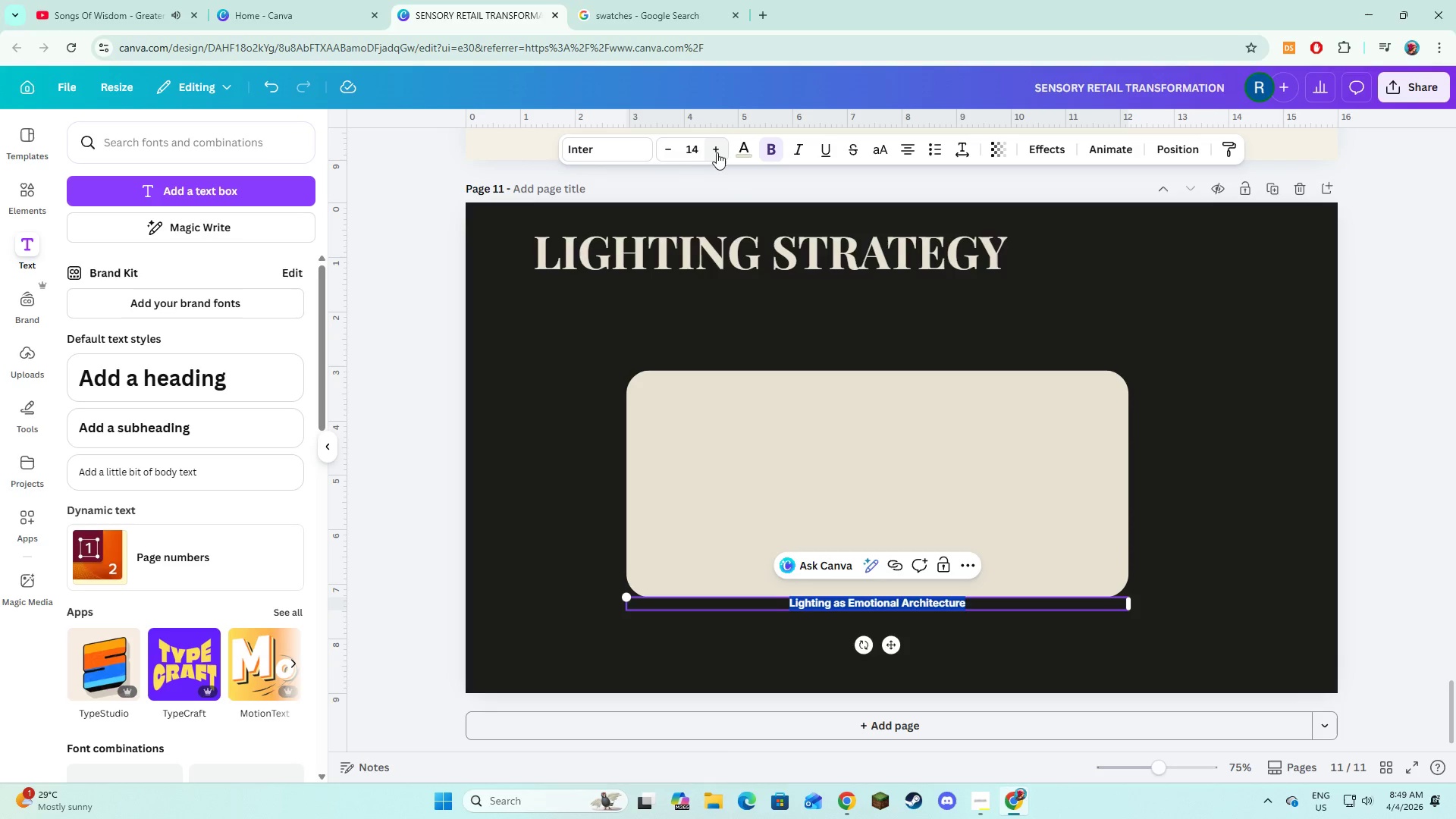 
triple_click([717, 152])
 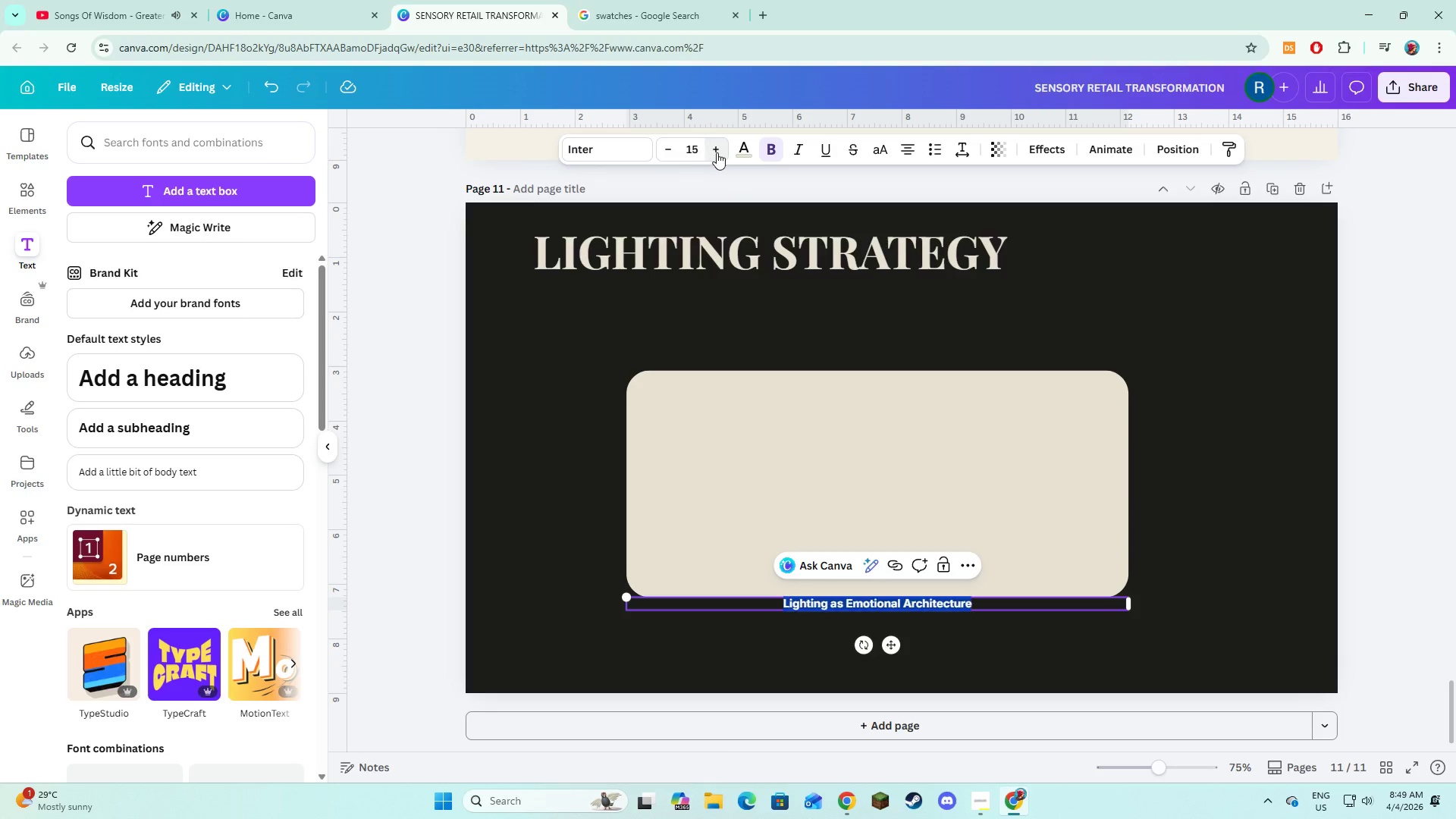 
triple_click([717, 152])
 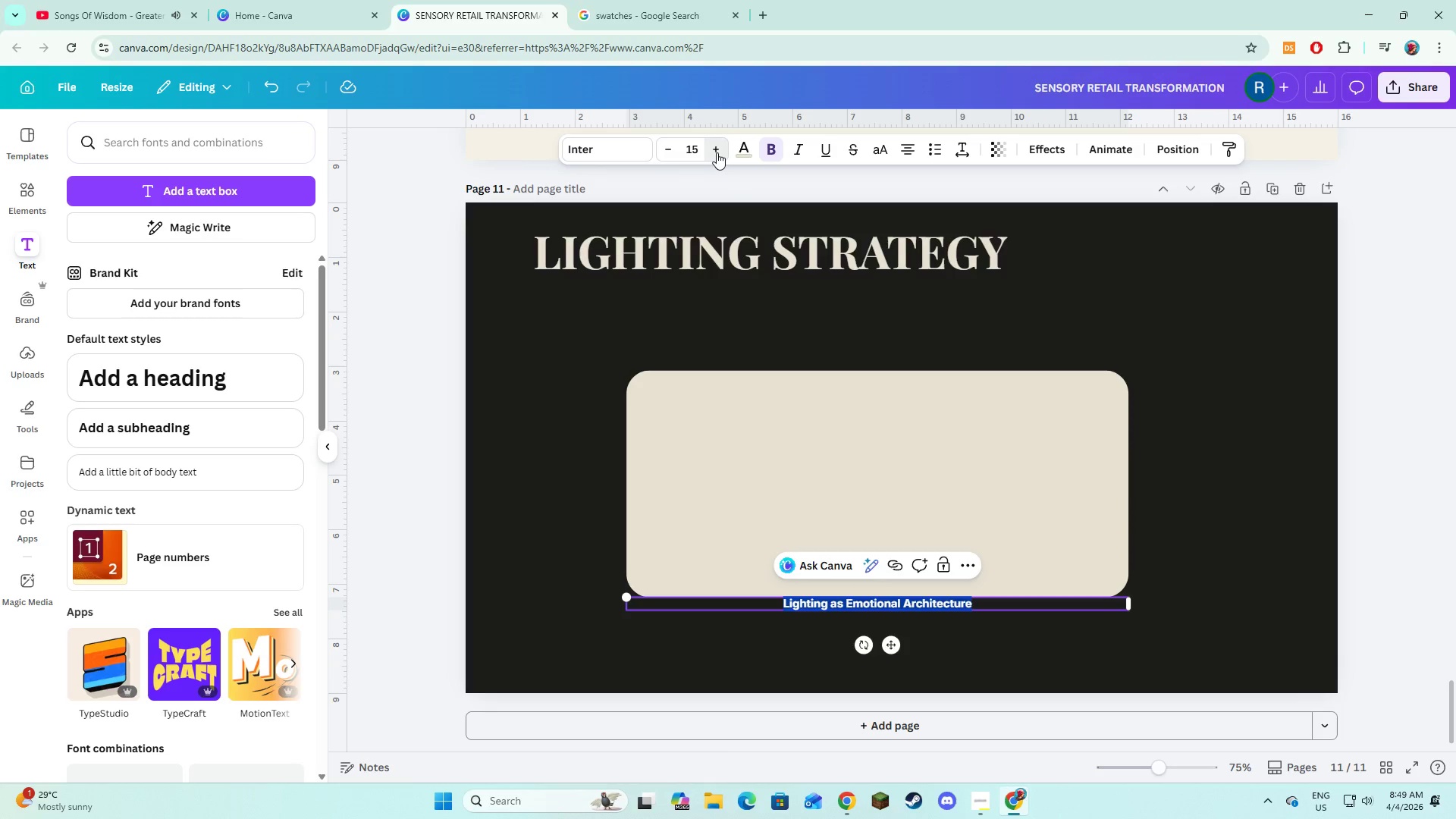 
triple_click([717, 152])
 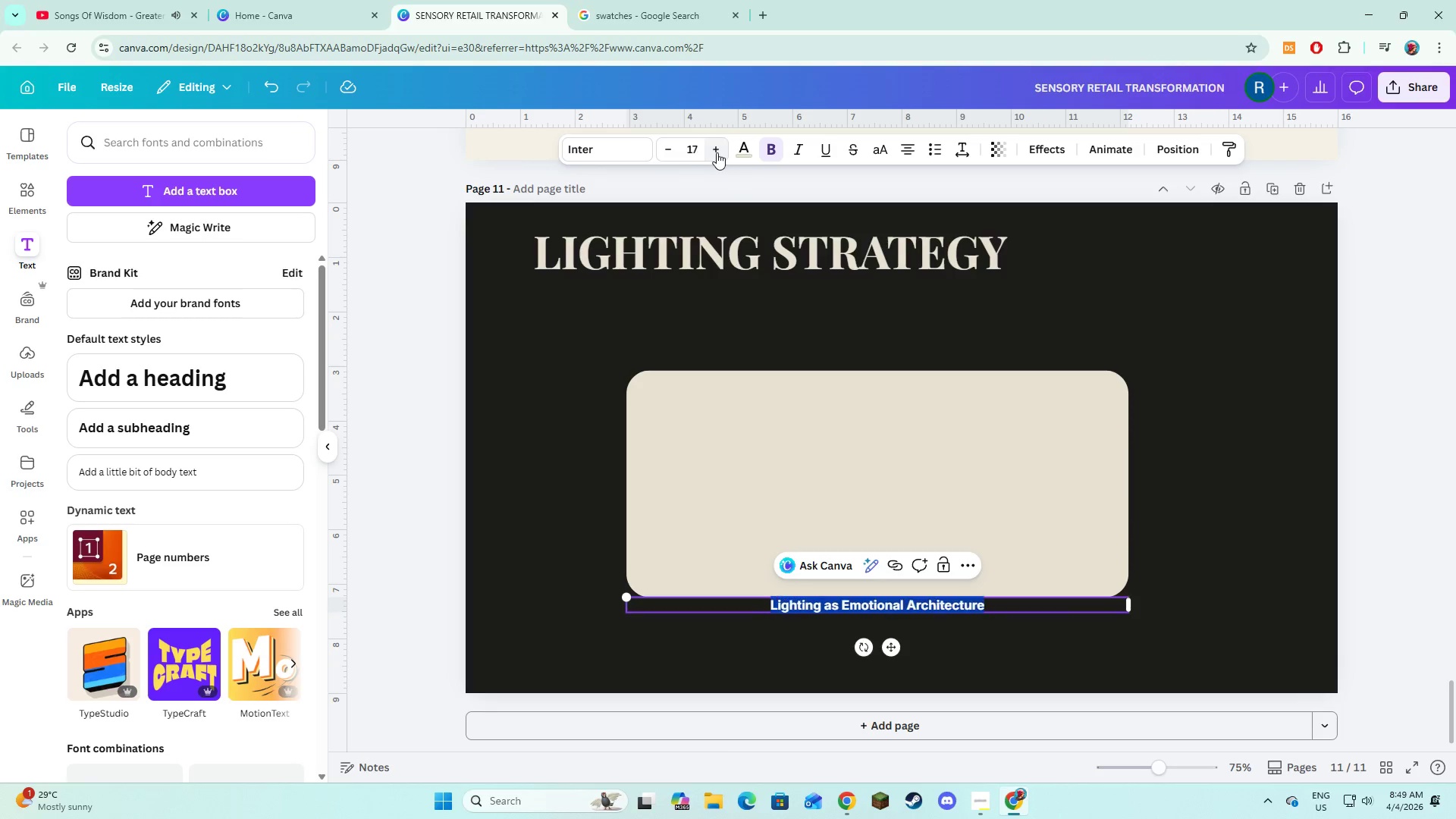 
triple_click([717, 152])
 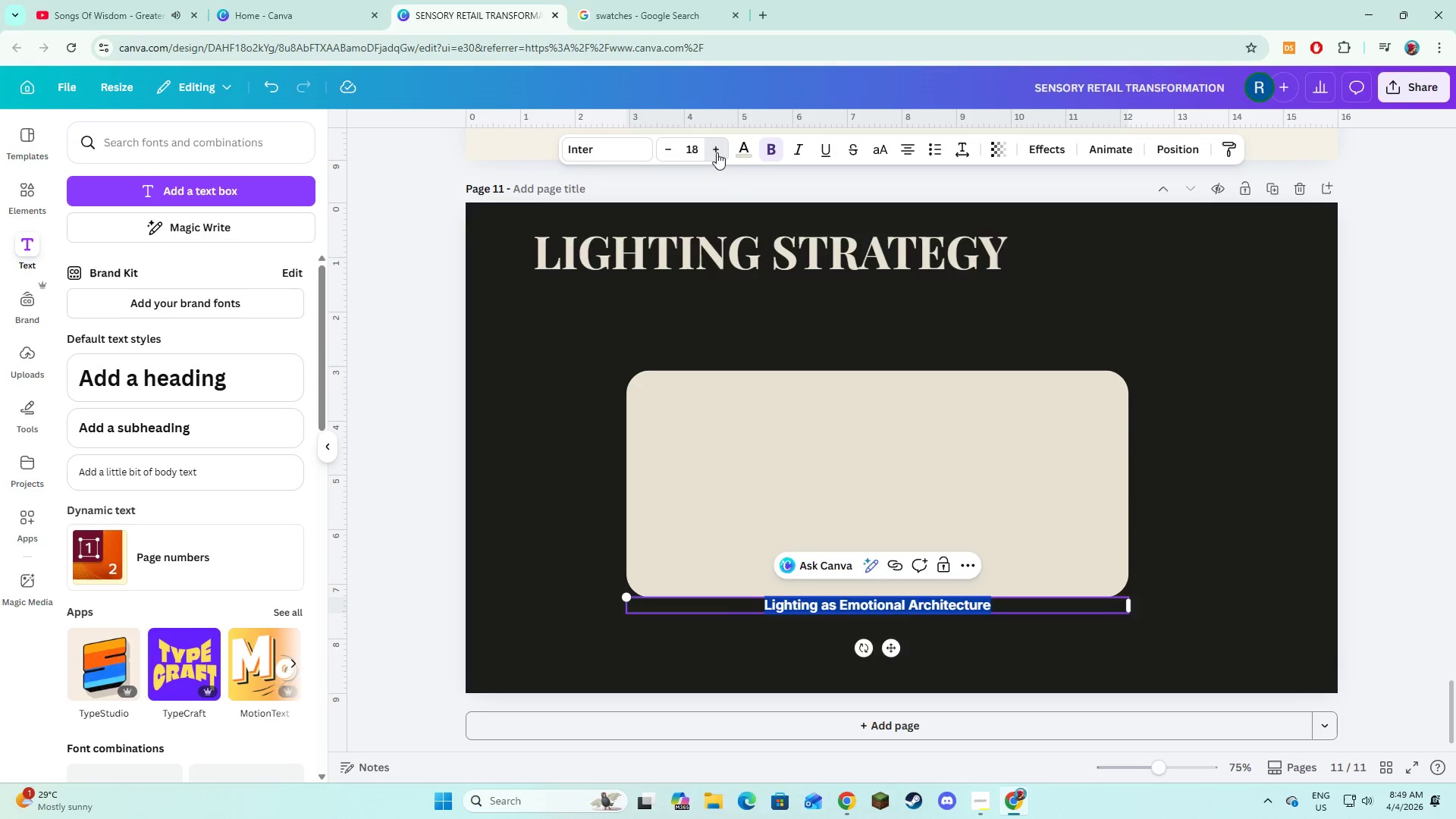 
triple_click([717, 152])
 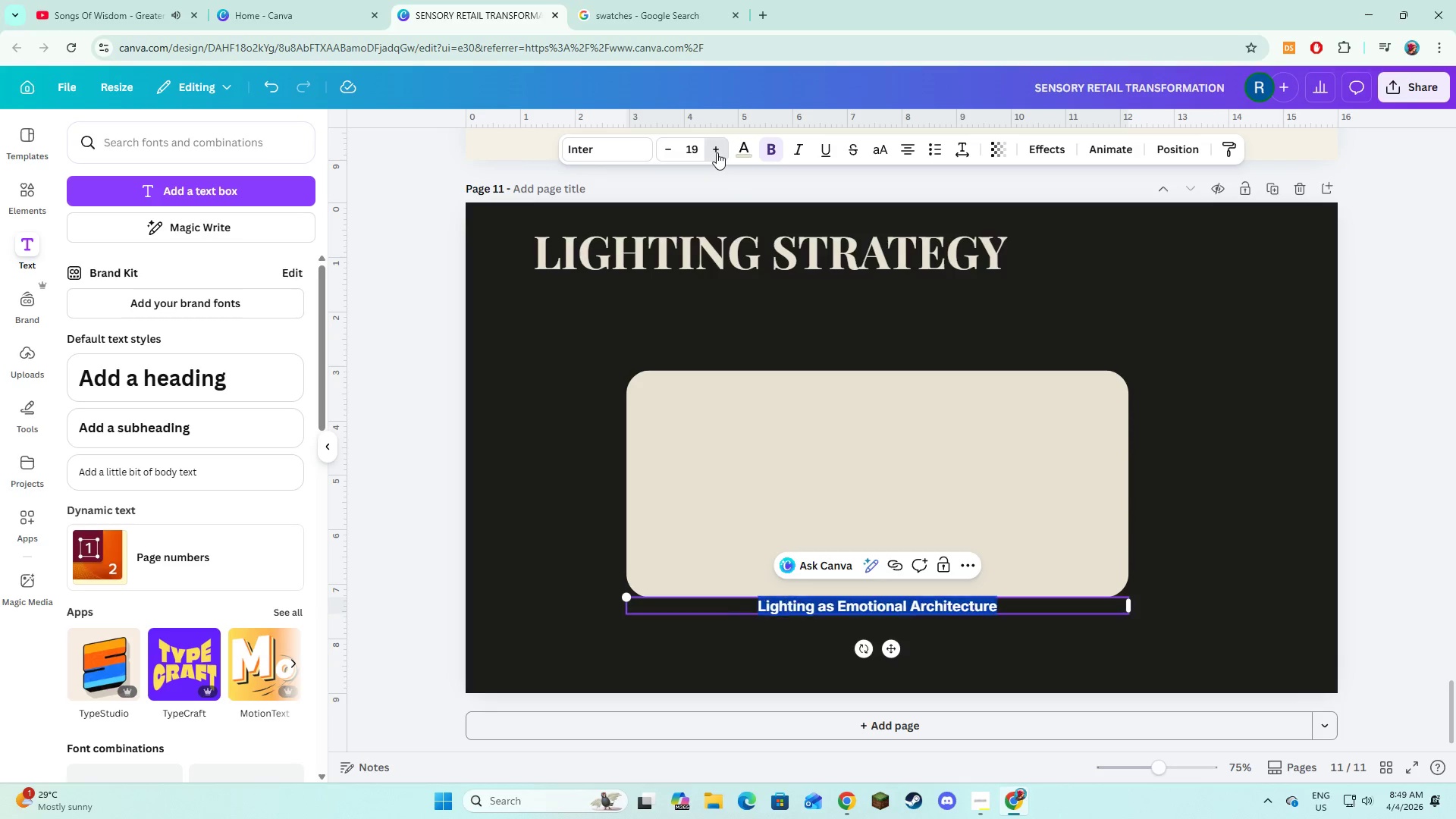 
triple_click([717, 152])
 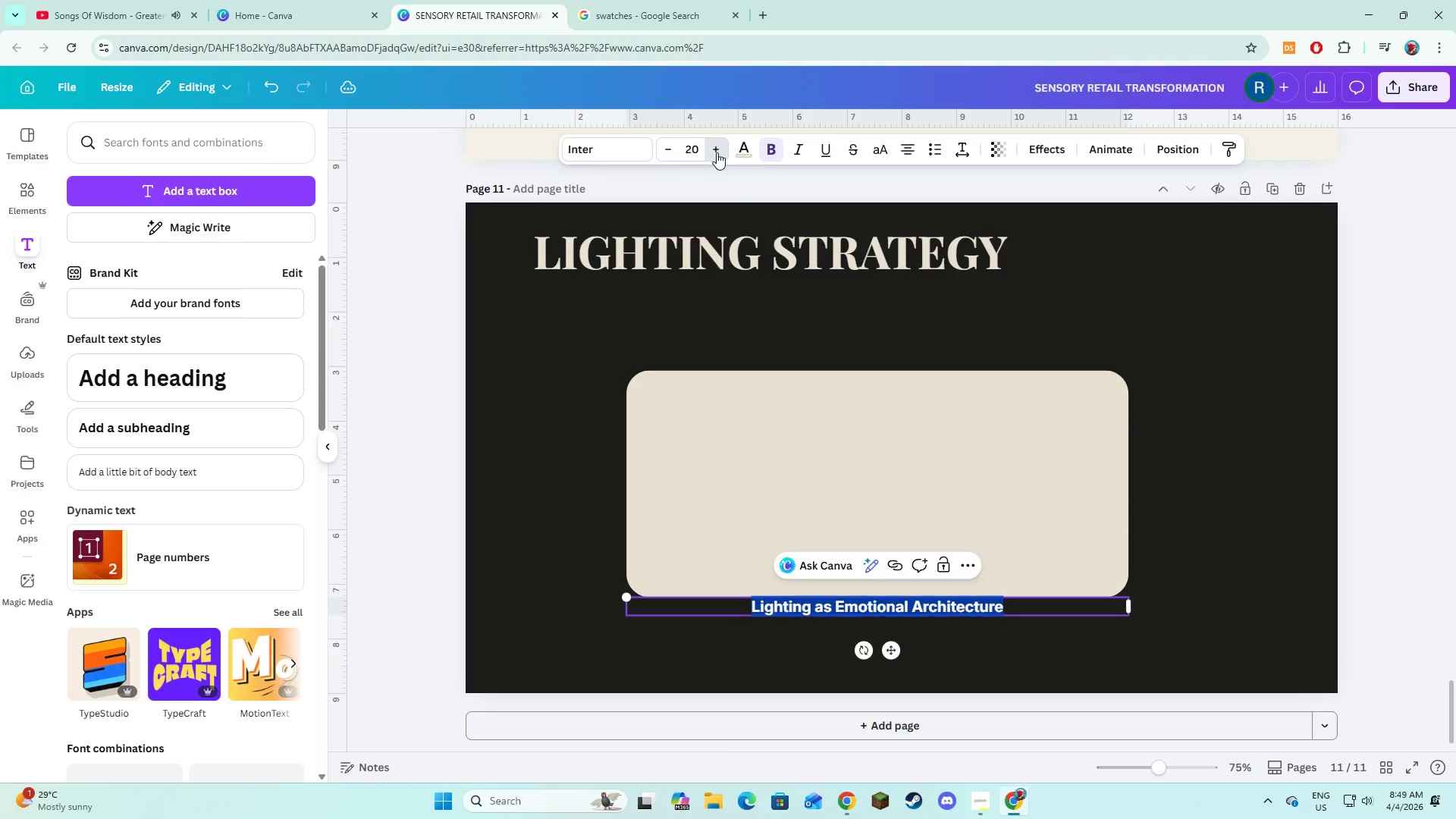 
triple_click([717, 152])
 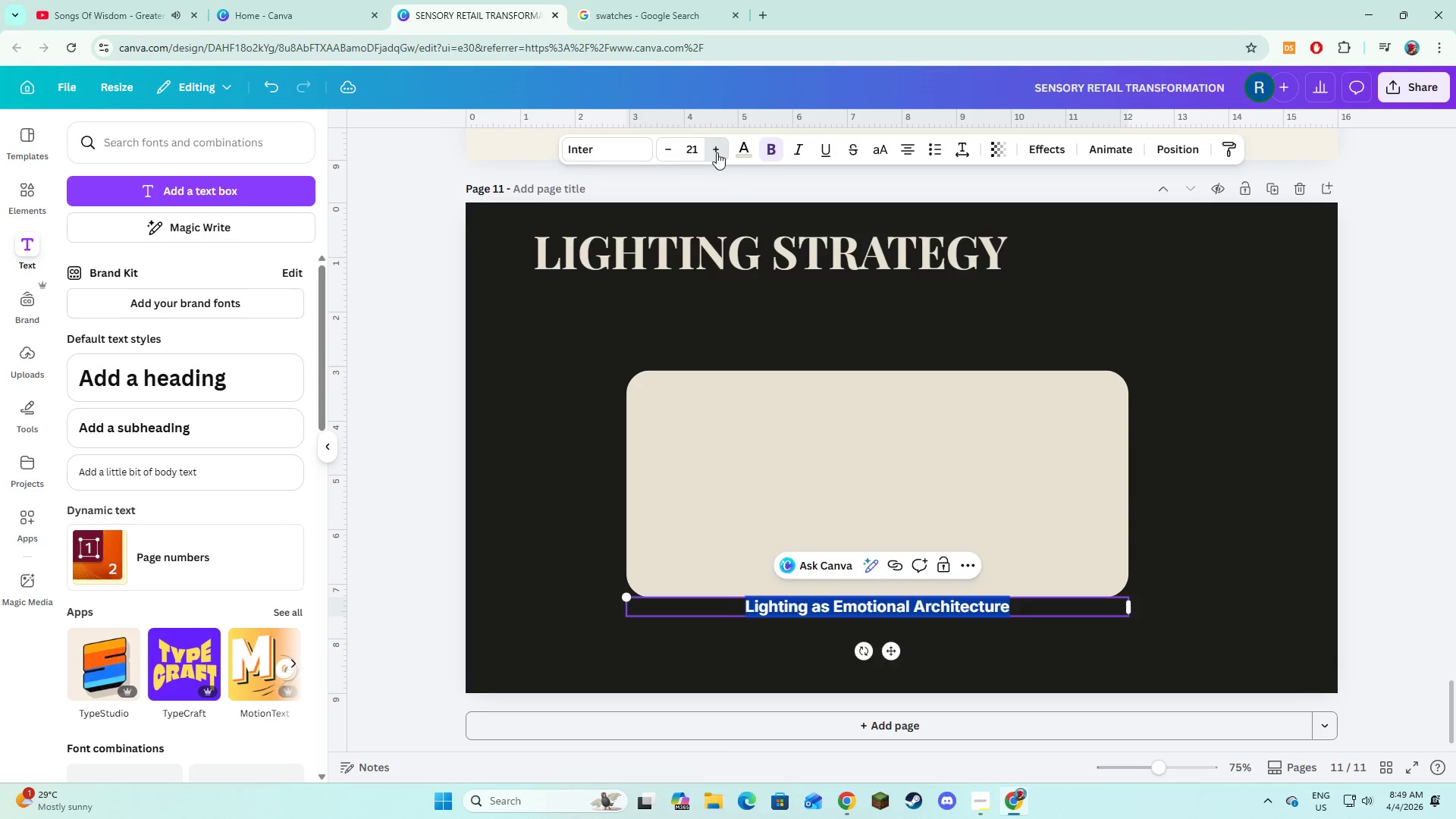 
triple_click([717, 152])
 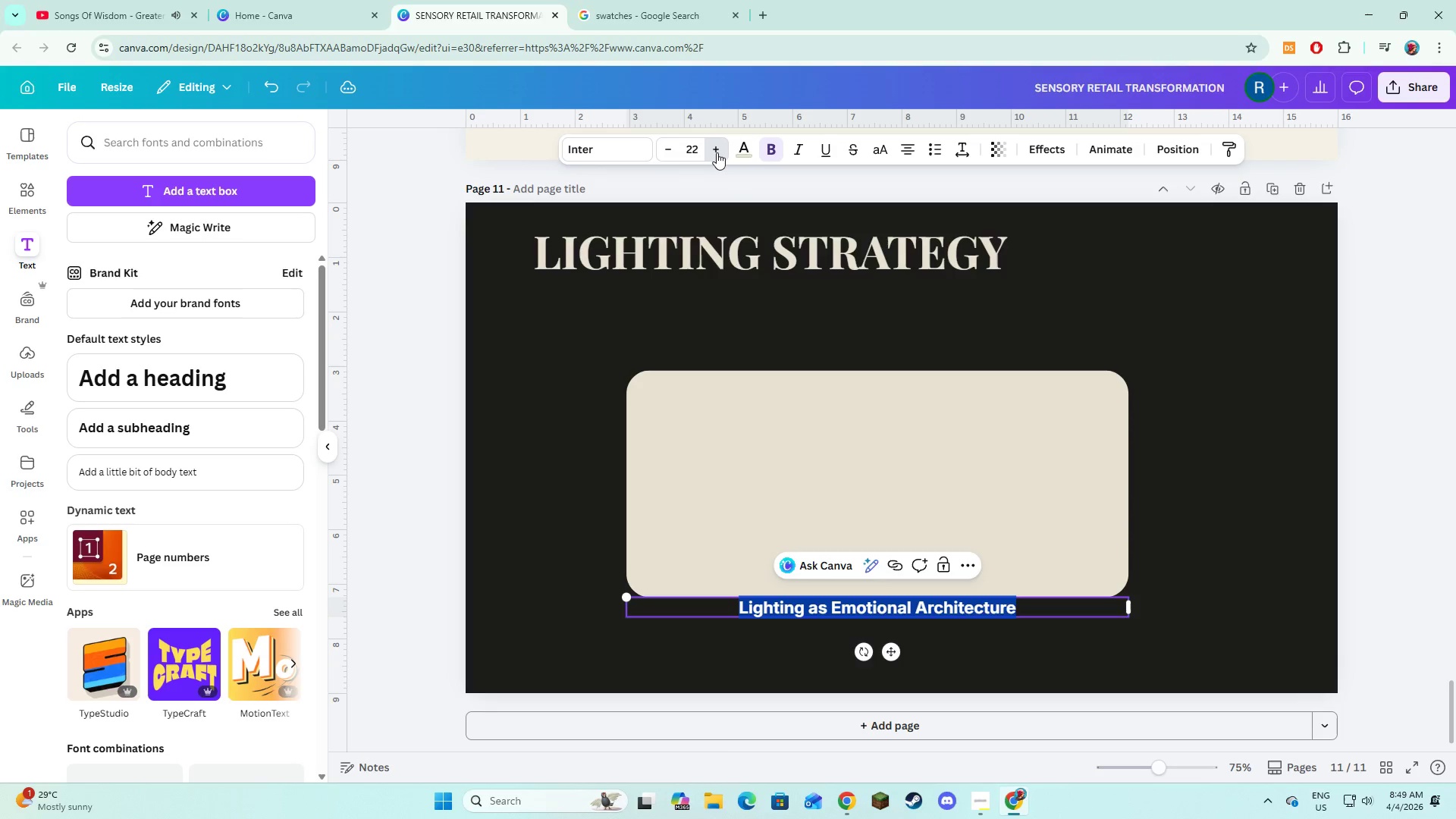 
triple_click([717, 152])
 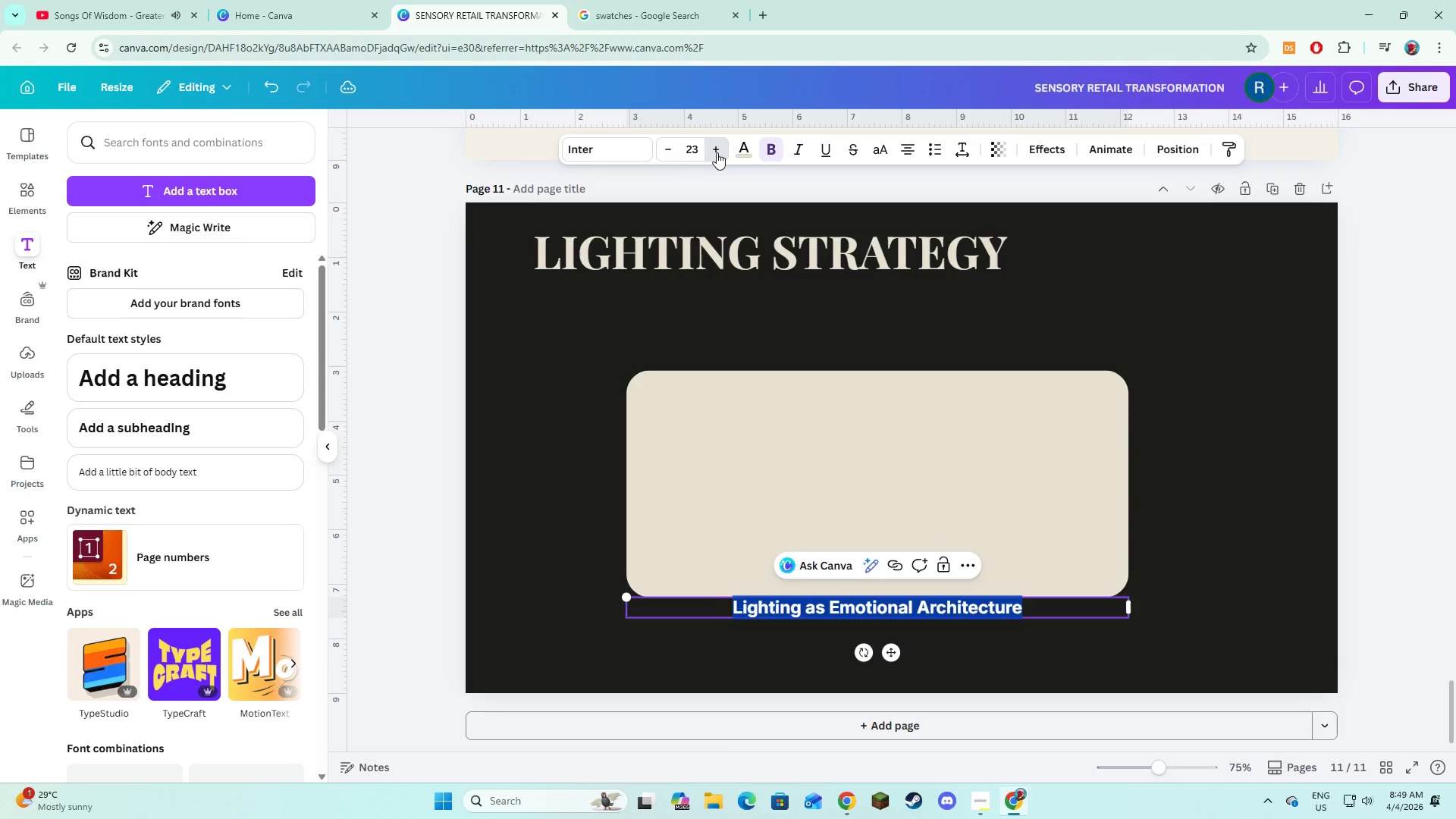 
triple_click([717, 152])
 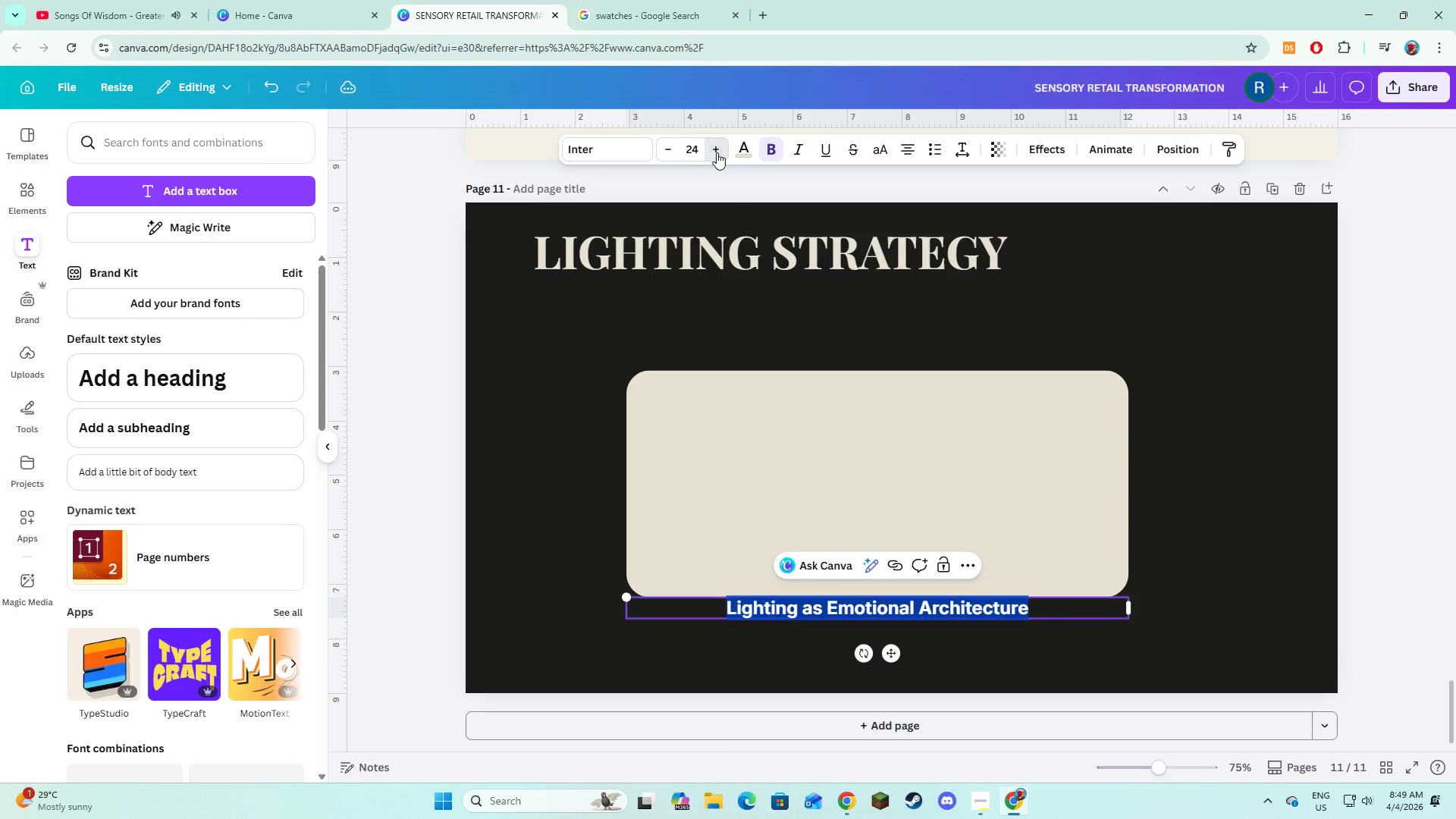 
triple_click([717, 152])
 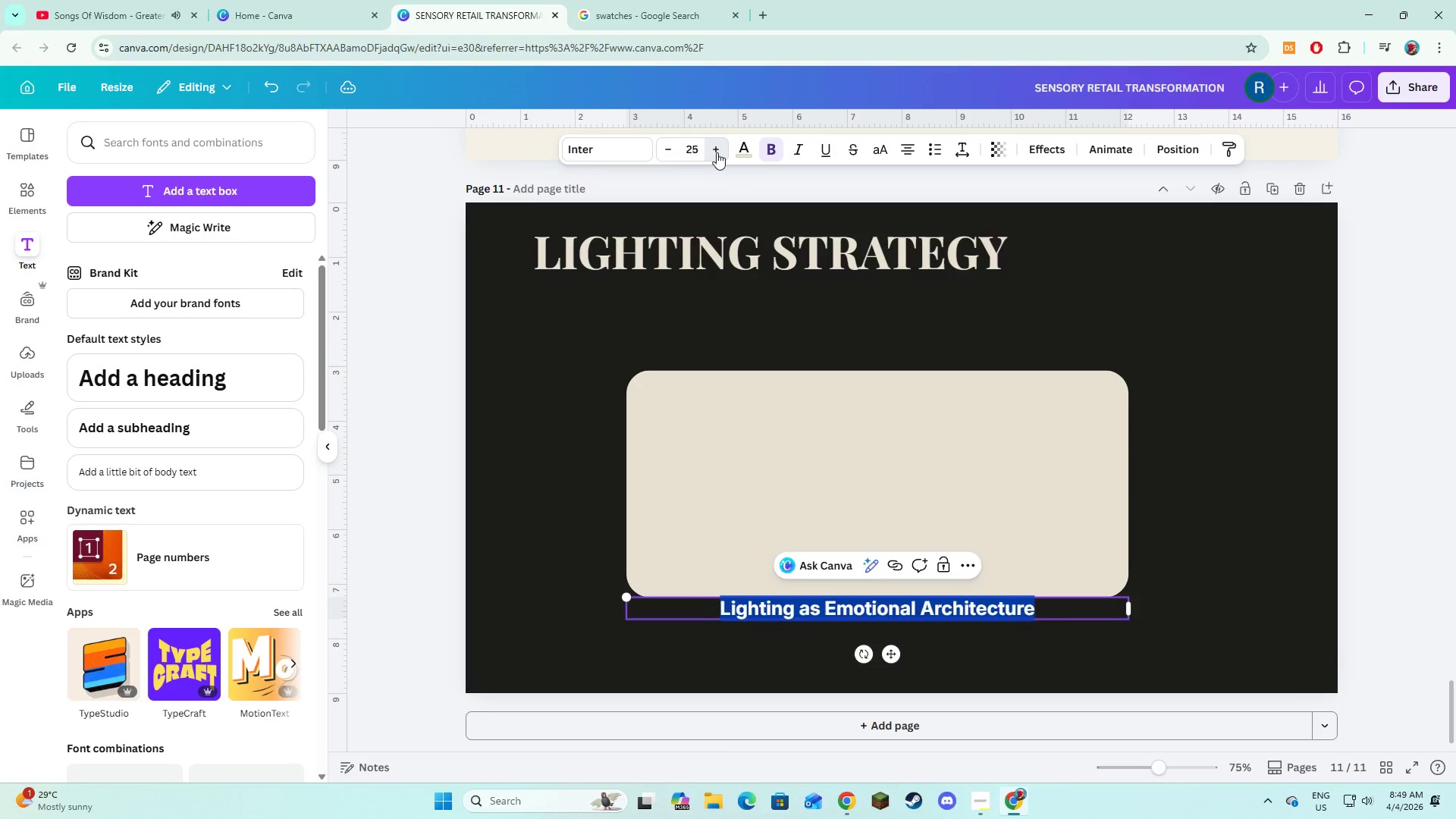 
triple_click([717, 152])
 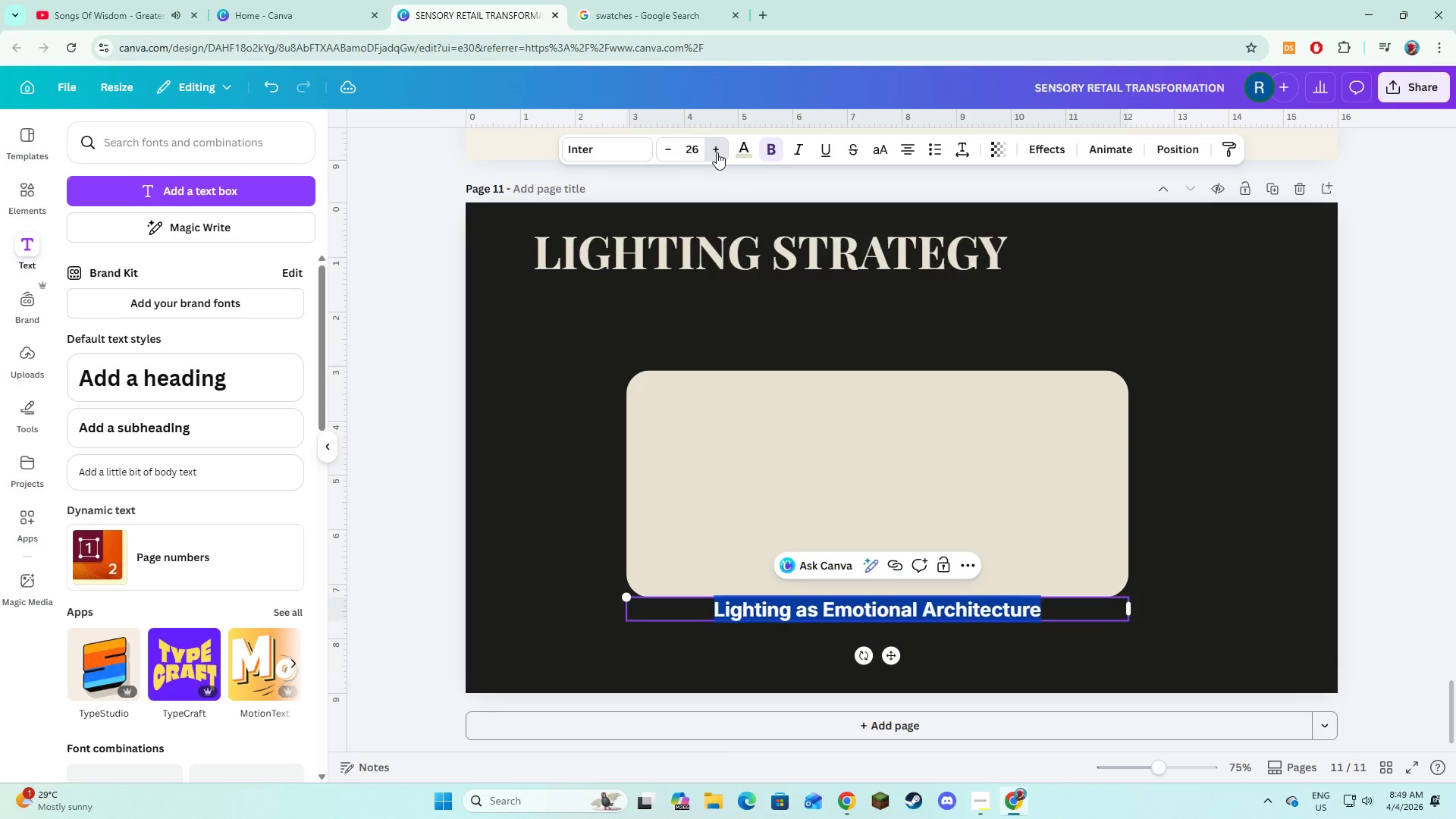 
triple_click([717, 152])
 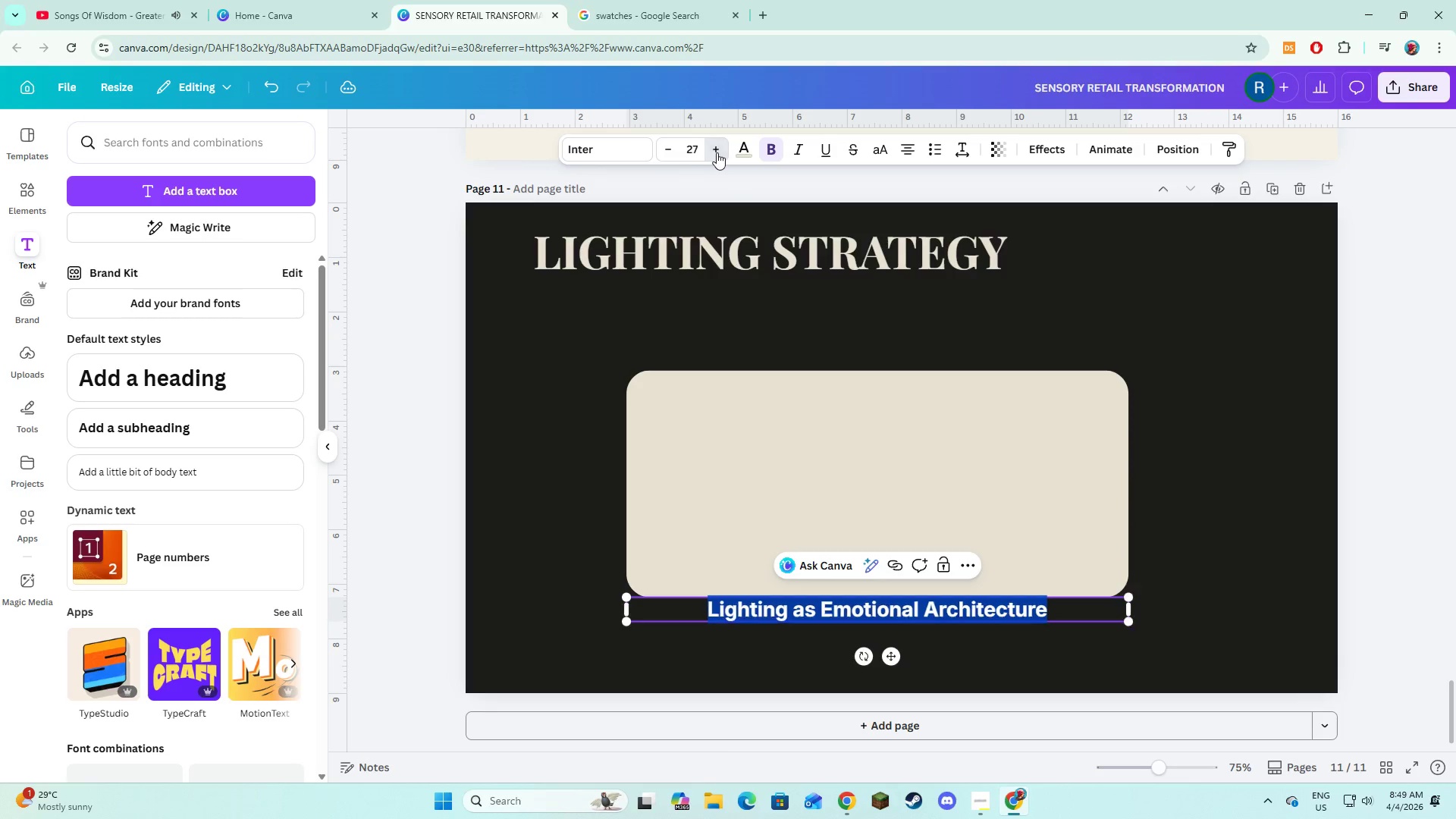 
triple_click([717, 152])
 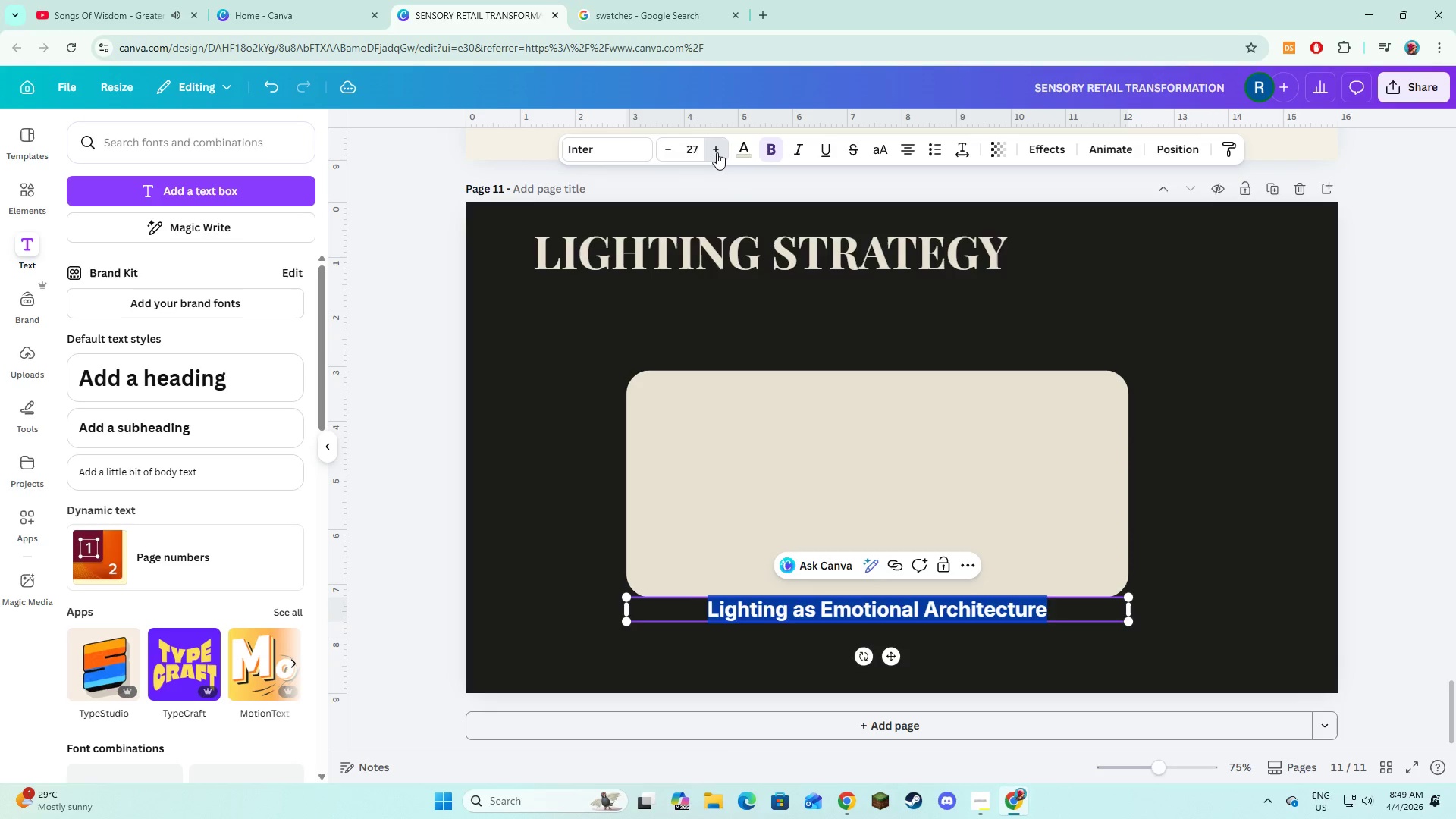 
triple_click([717, 152])
 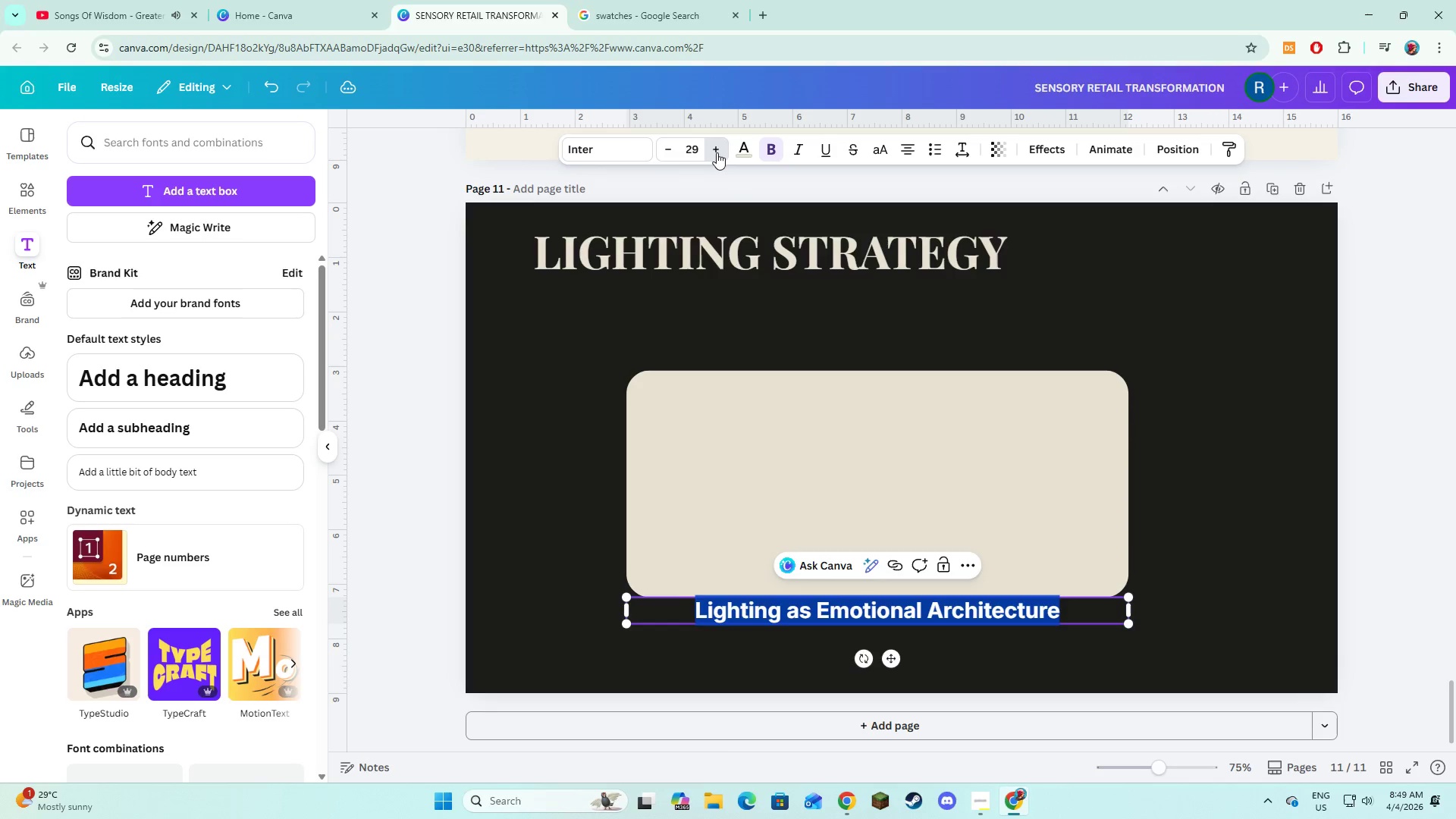 
triple_click([717, 152])
 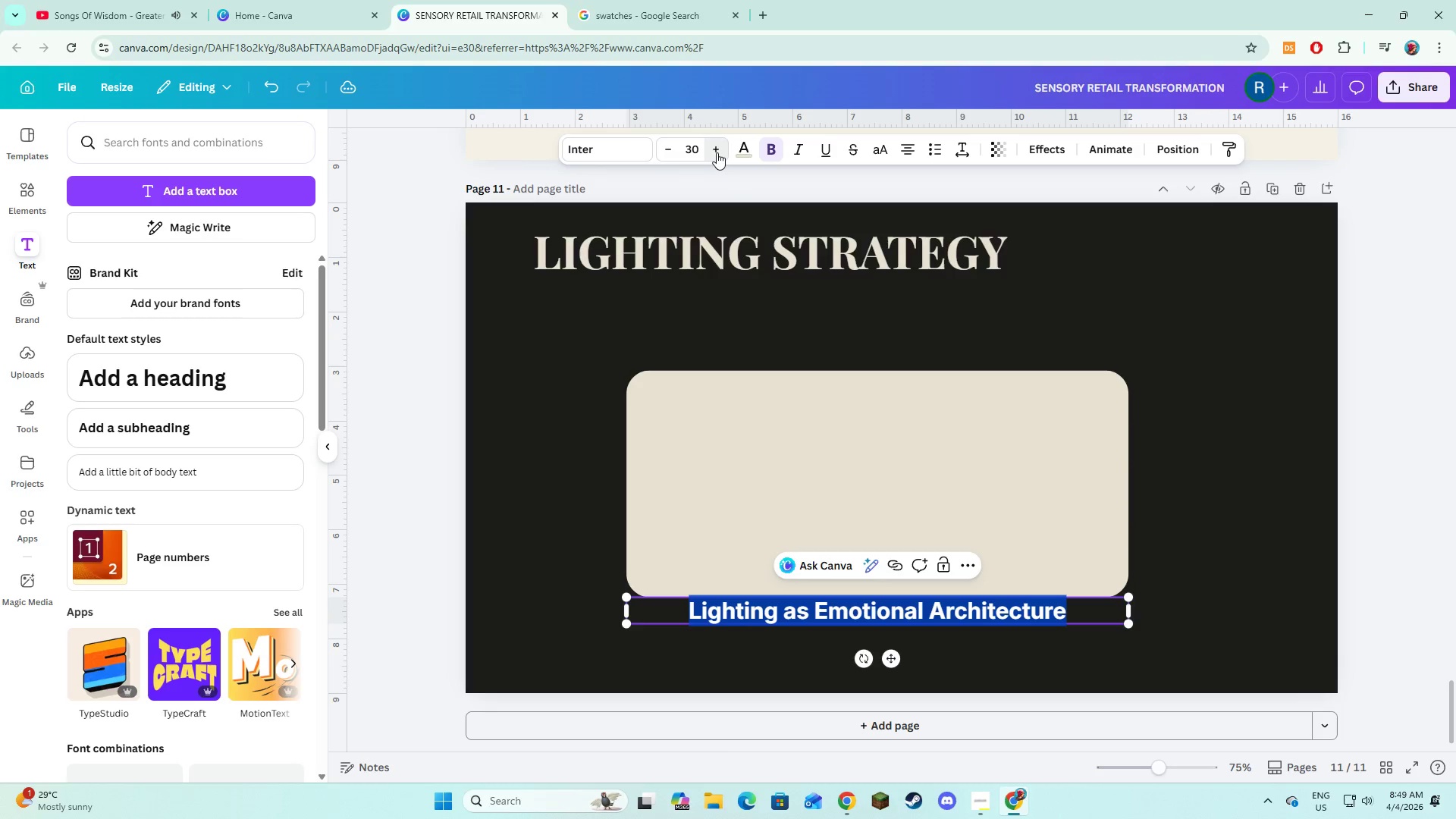 
triple_click([717, 152])
 